 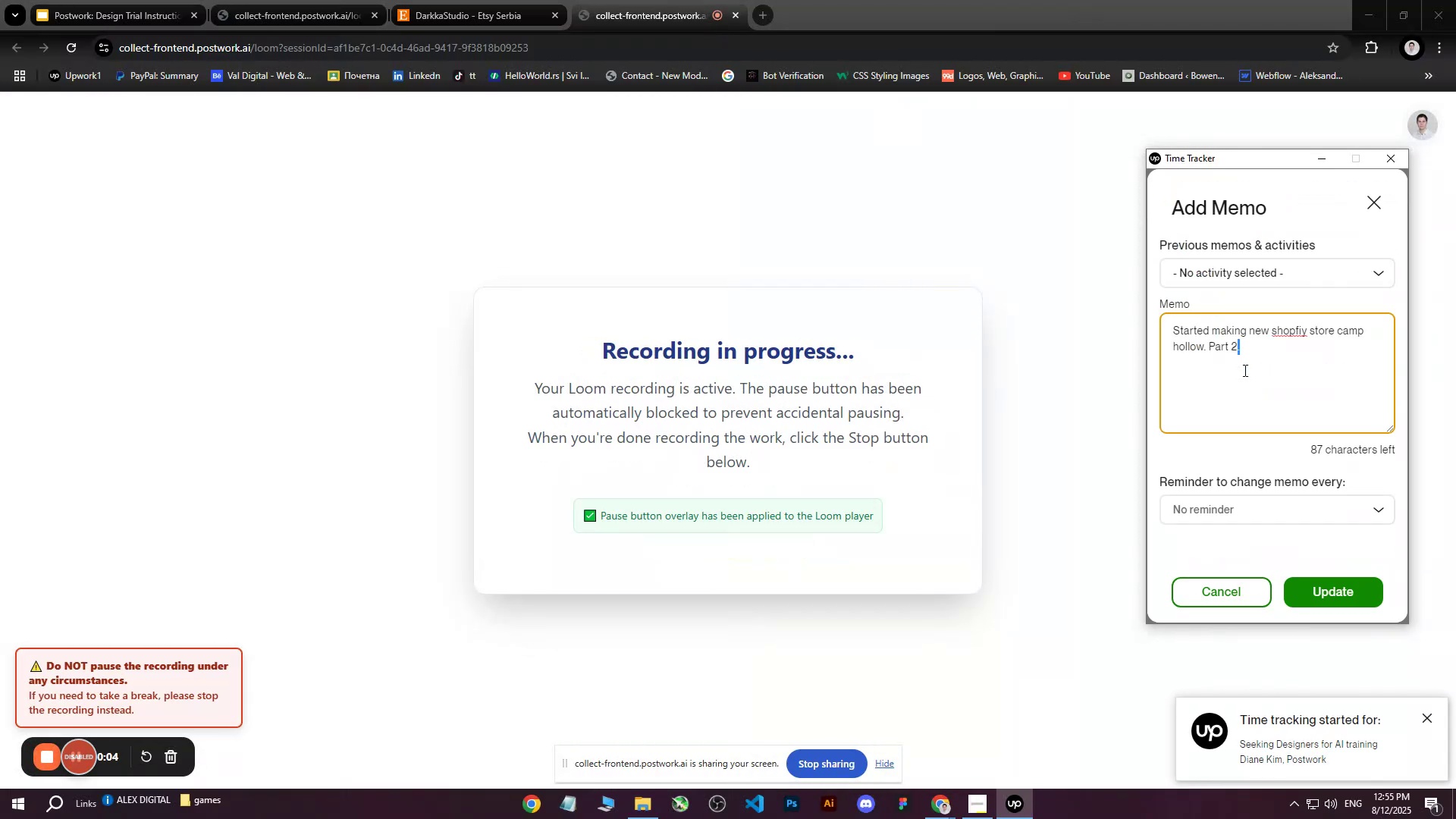 
double_click([1274, 357])
 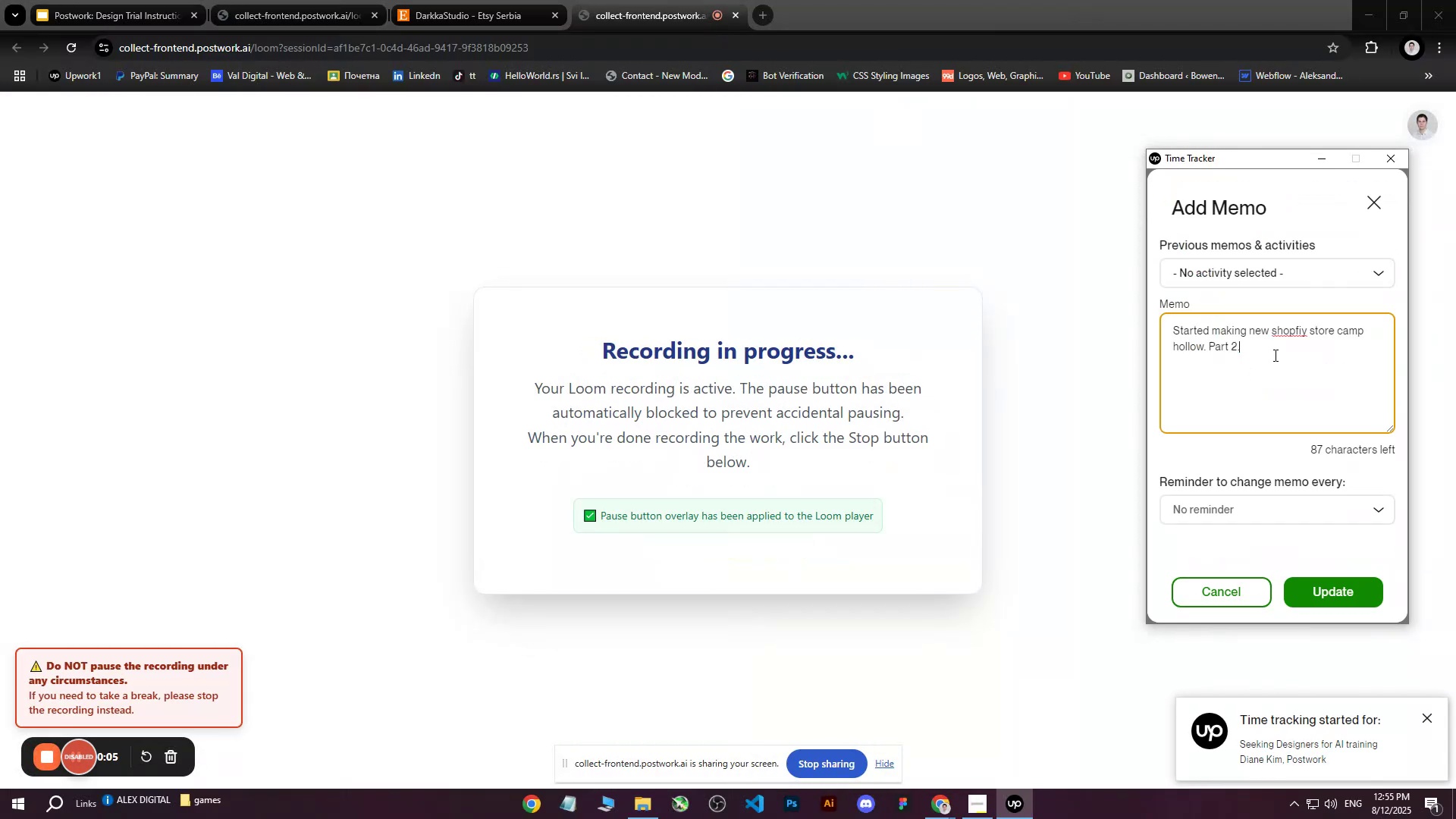 
left_click_drag(start_coordinate=[1273, 353], to_coordinate=[1115, 322])
 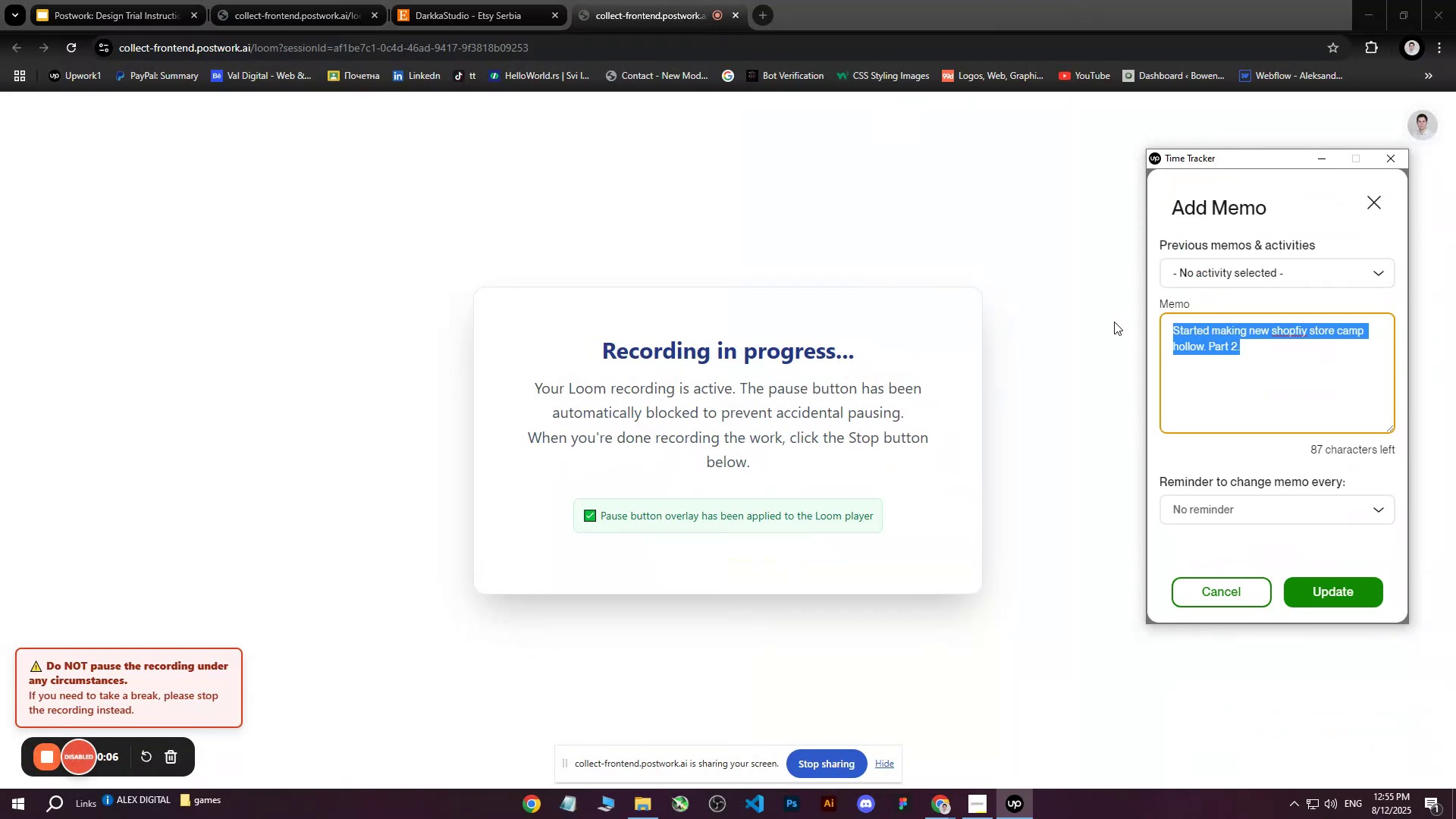 
type(New Shopify f)
key(Backspace)
type(store - Darlla)
key(Backspace)
key(Backspace)
key(Backspace)
type(kka)
 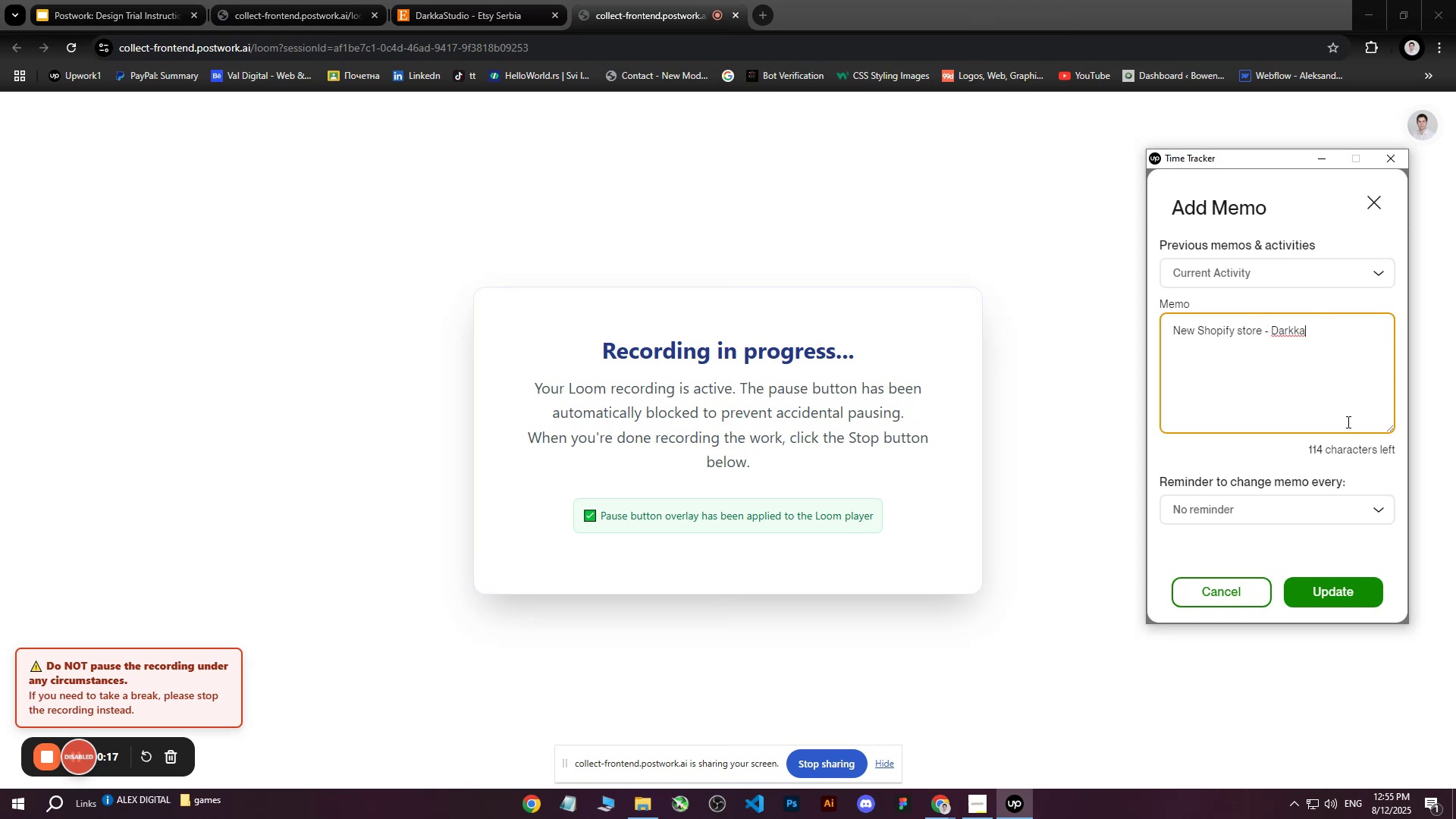 
left_click([1320, 593])
 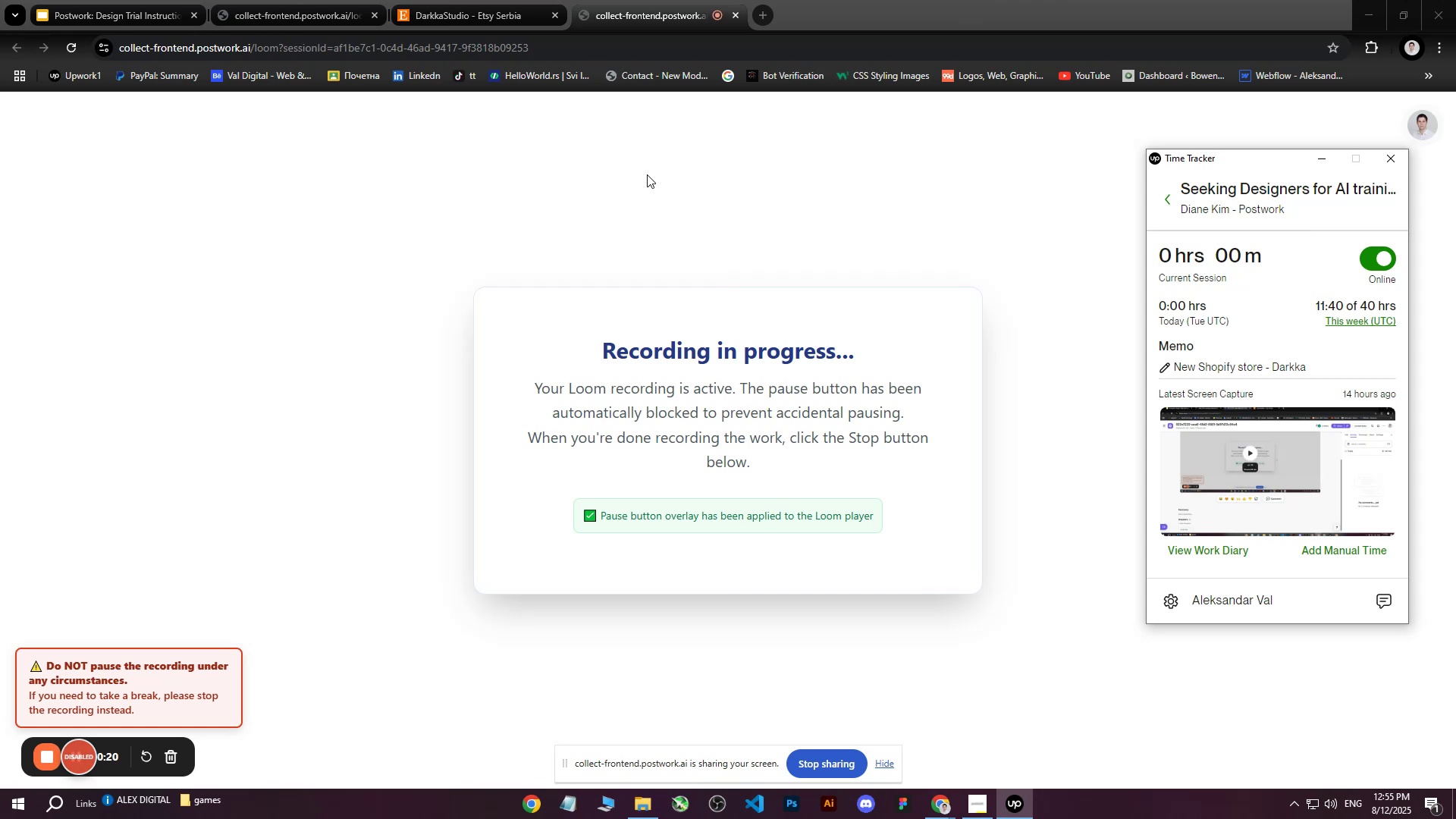 
double_click([456, 0])
 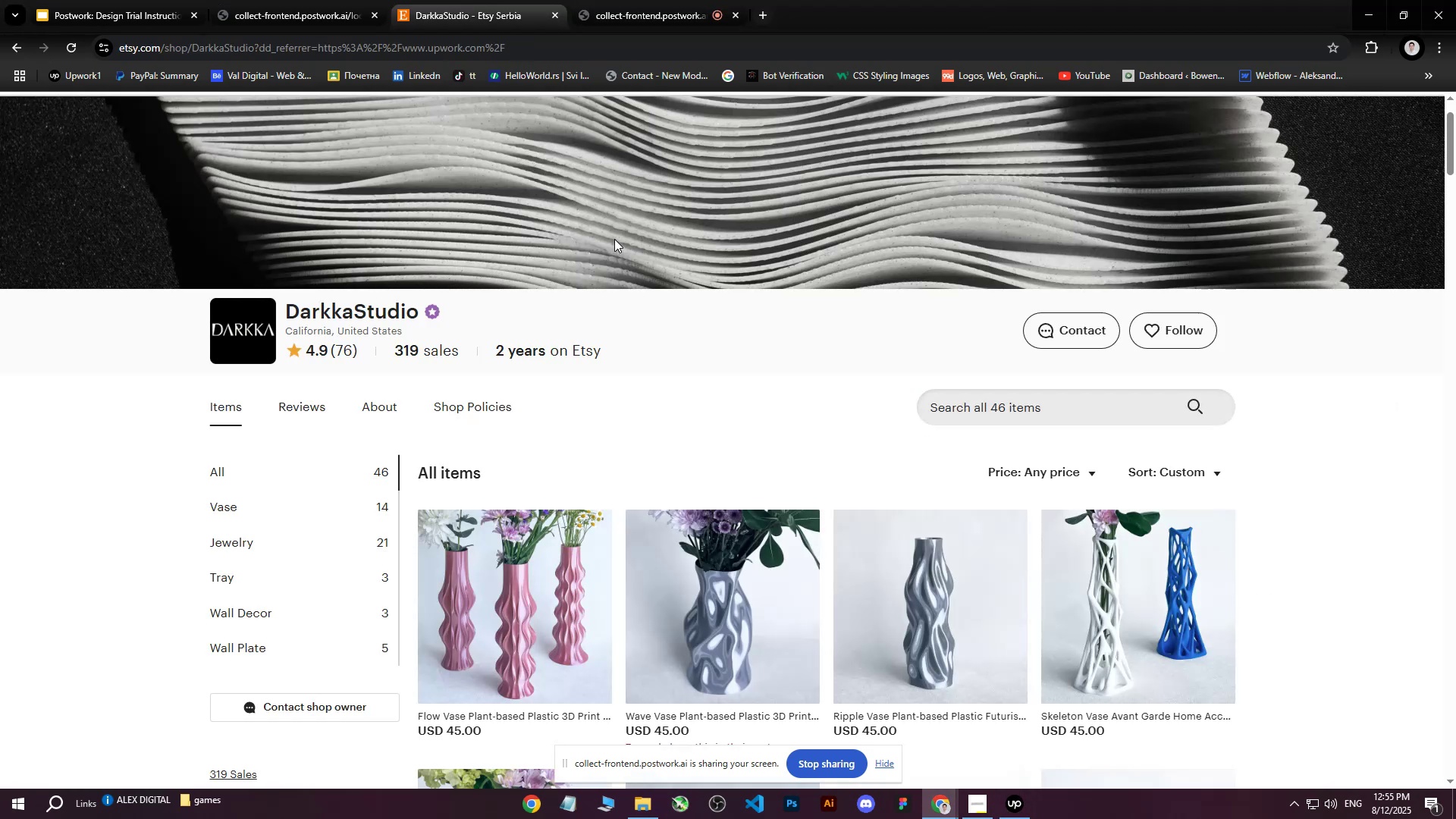 
scroll: coordinate [719, 293], scroll_direction: down, amount: 3.0
 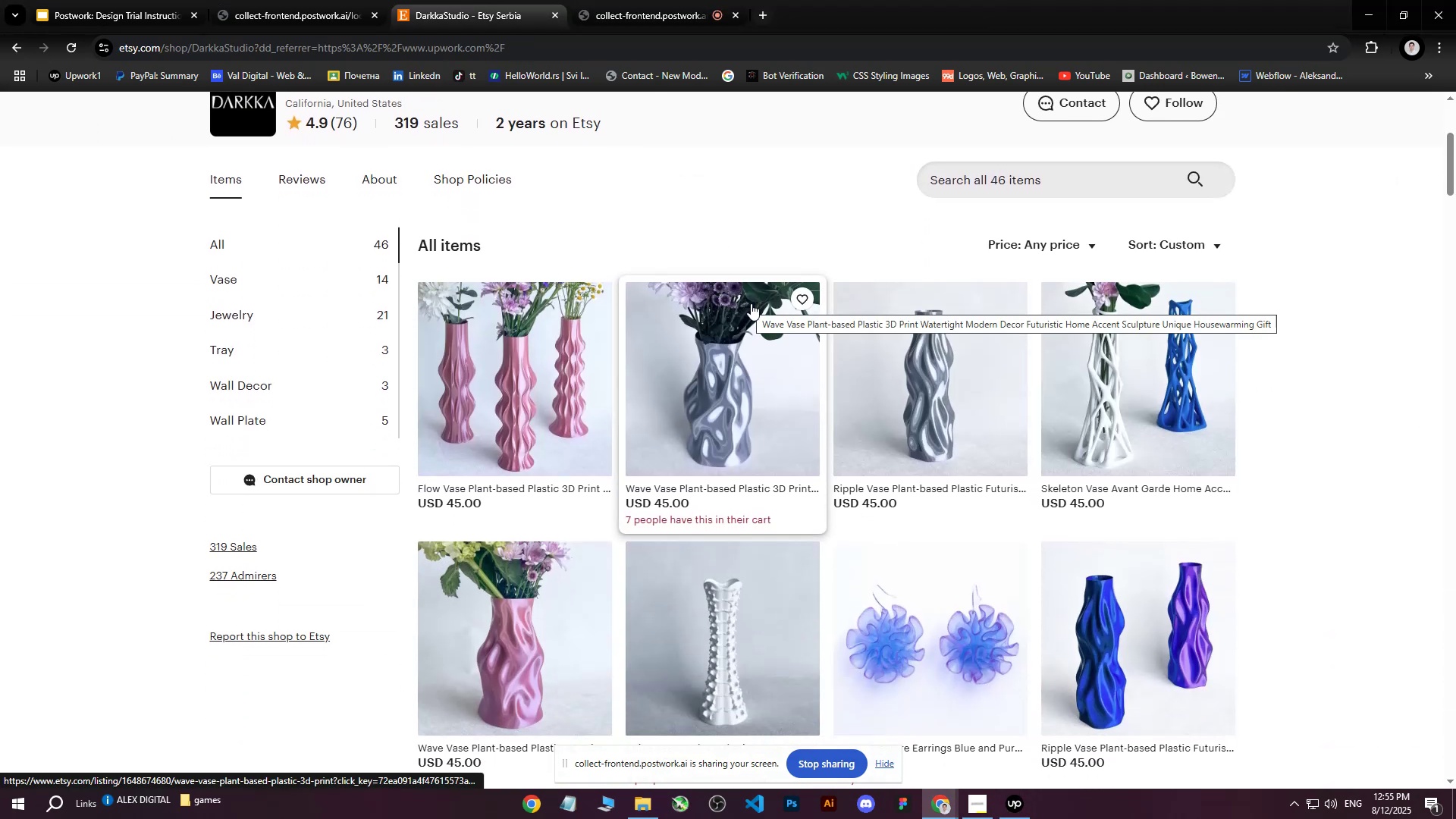 
scroll: coordinate [830, 291], scroll_direction: up, amount: 3.0
 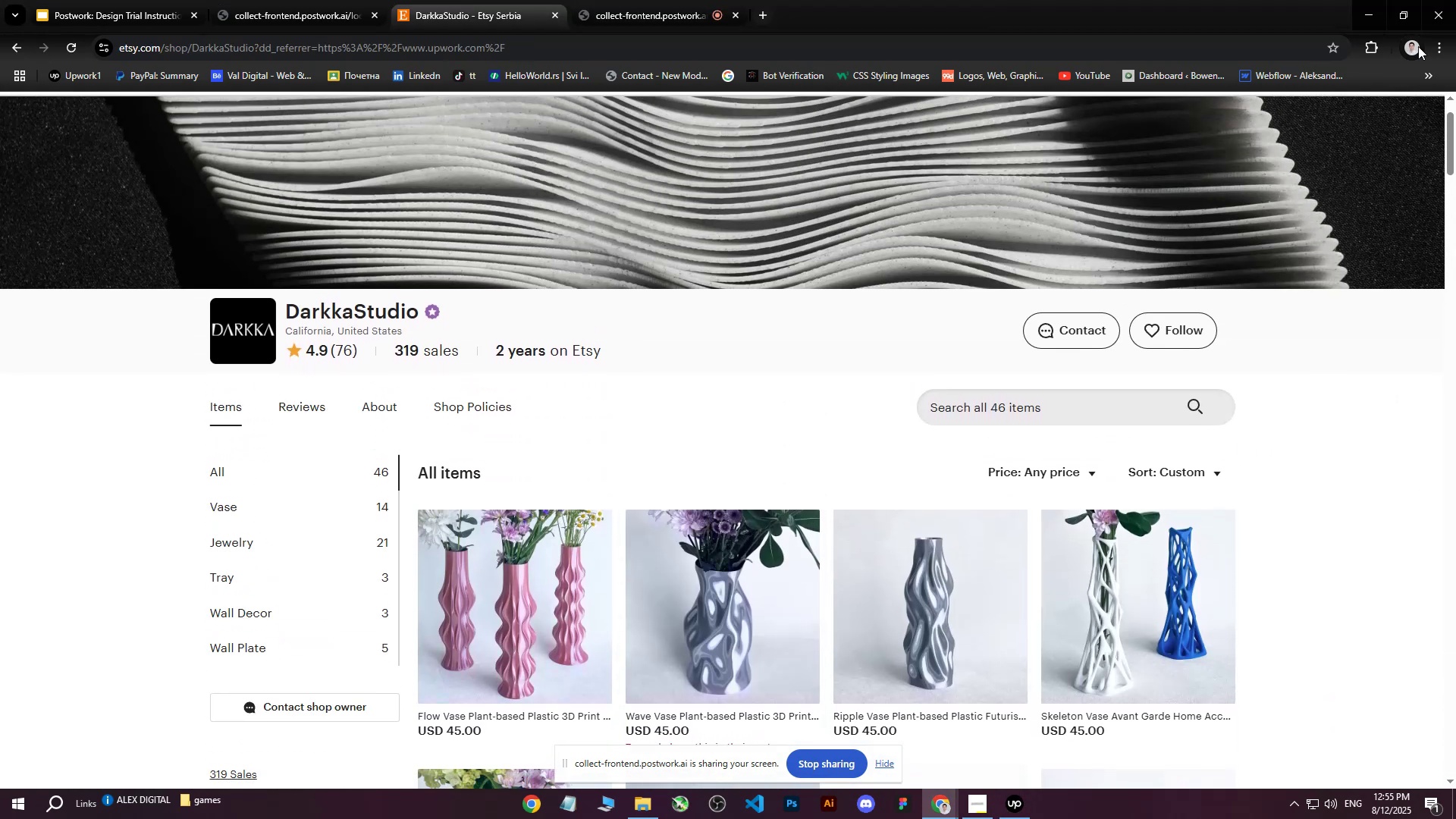 
left_click([1418, 46])
 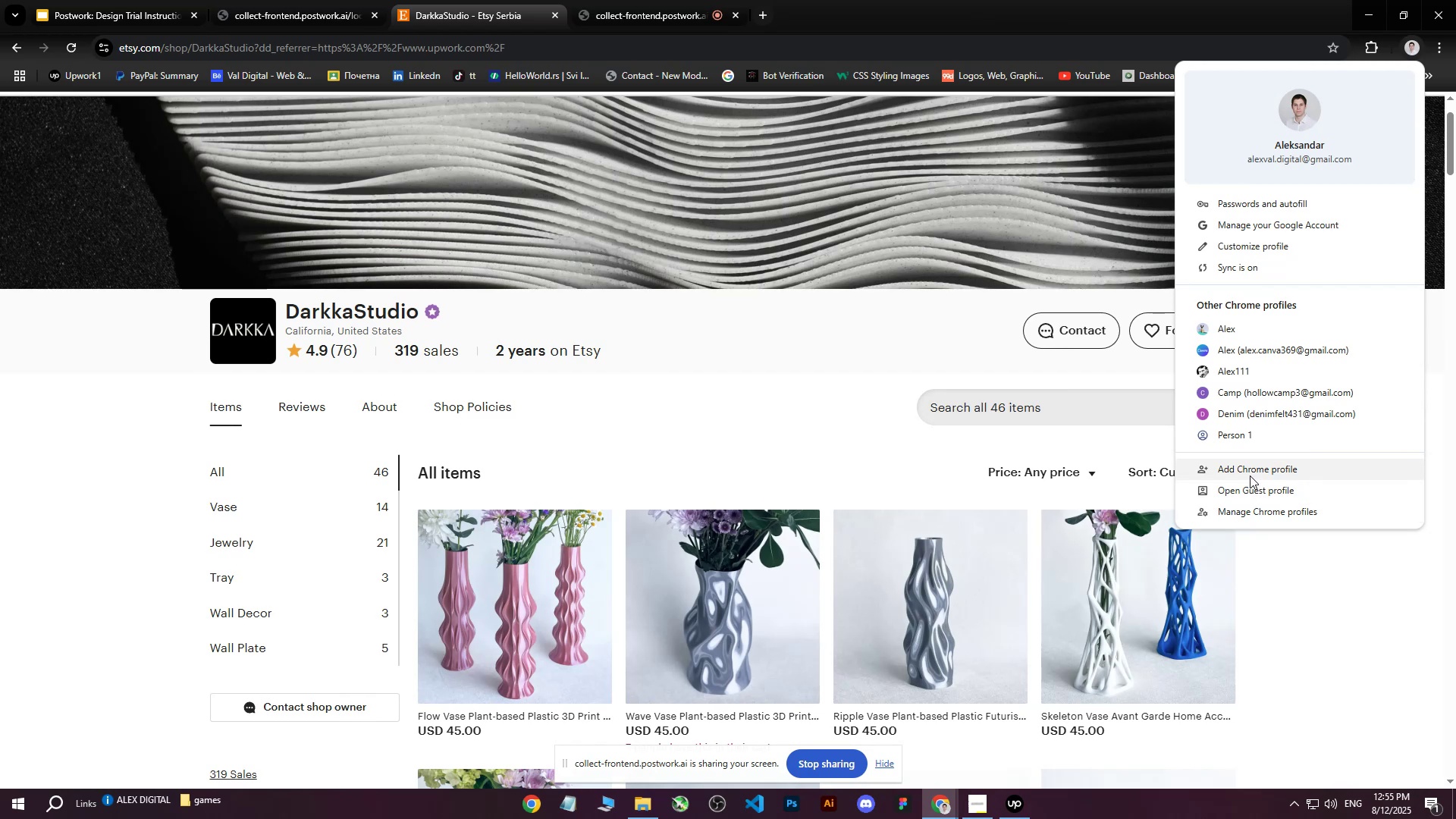 
wait(5.55)
 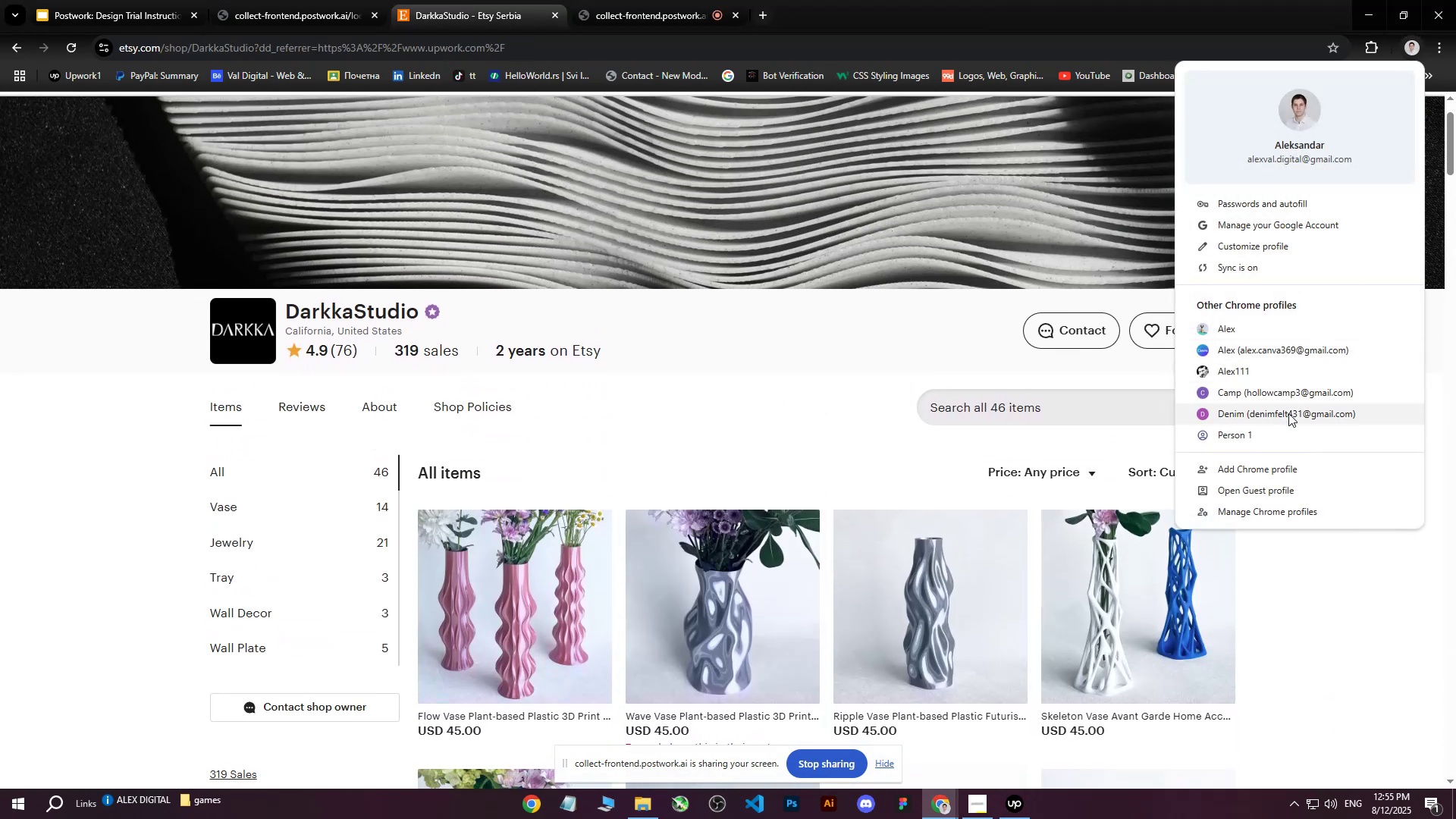 
left_click([1250, 475])
 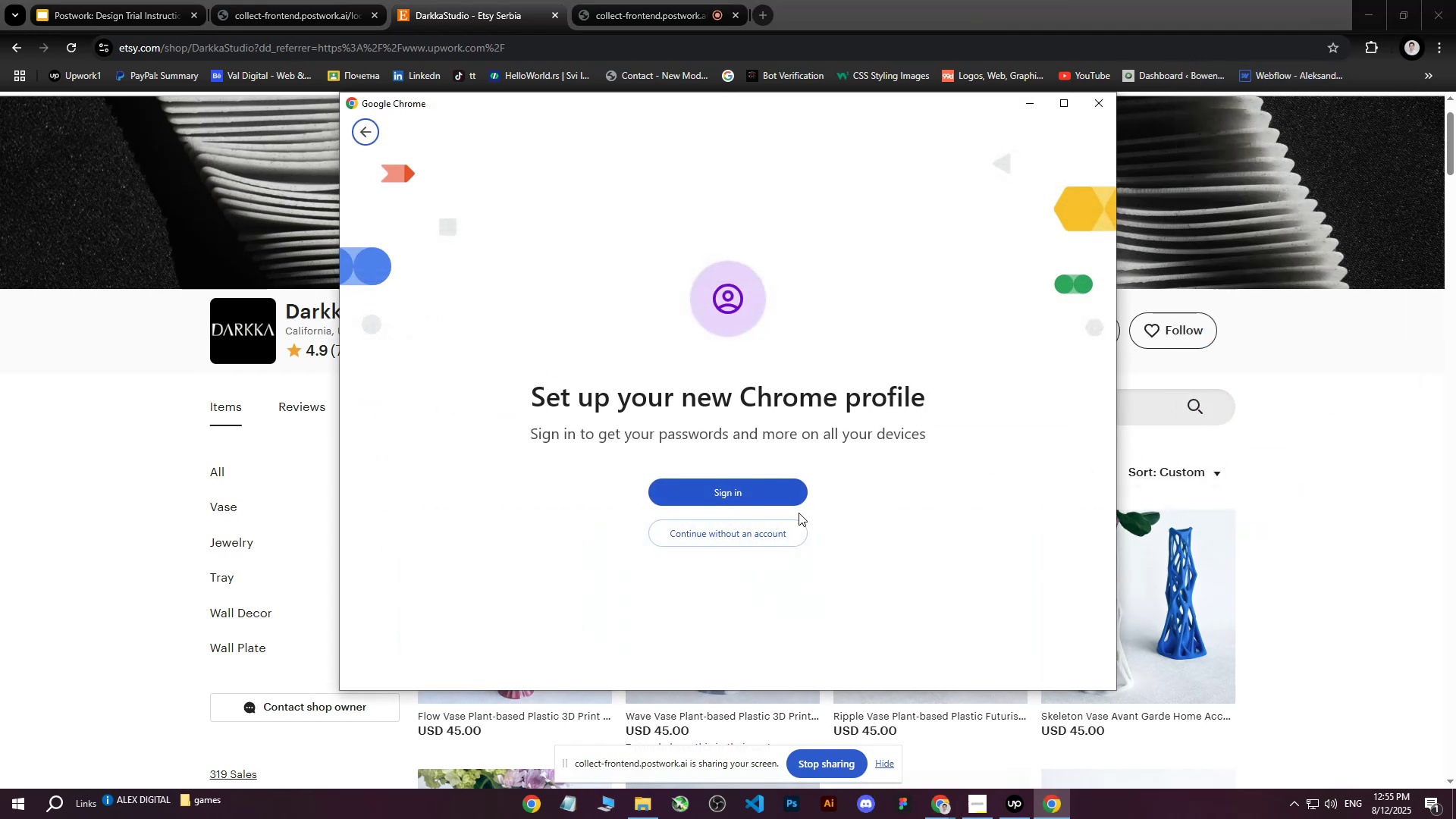 
left_click([771, 500])
 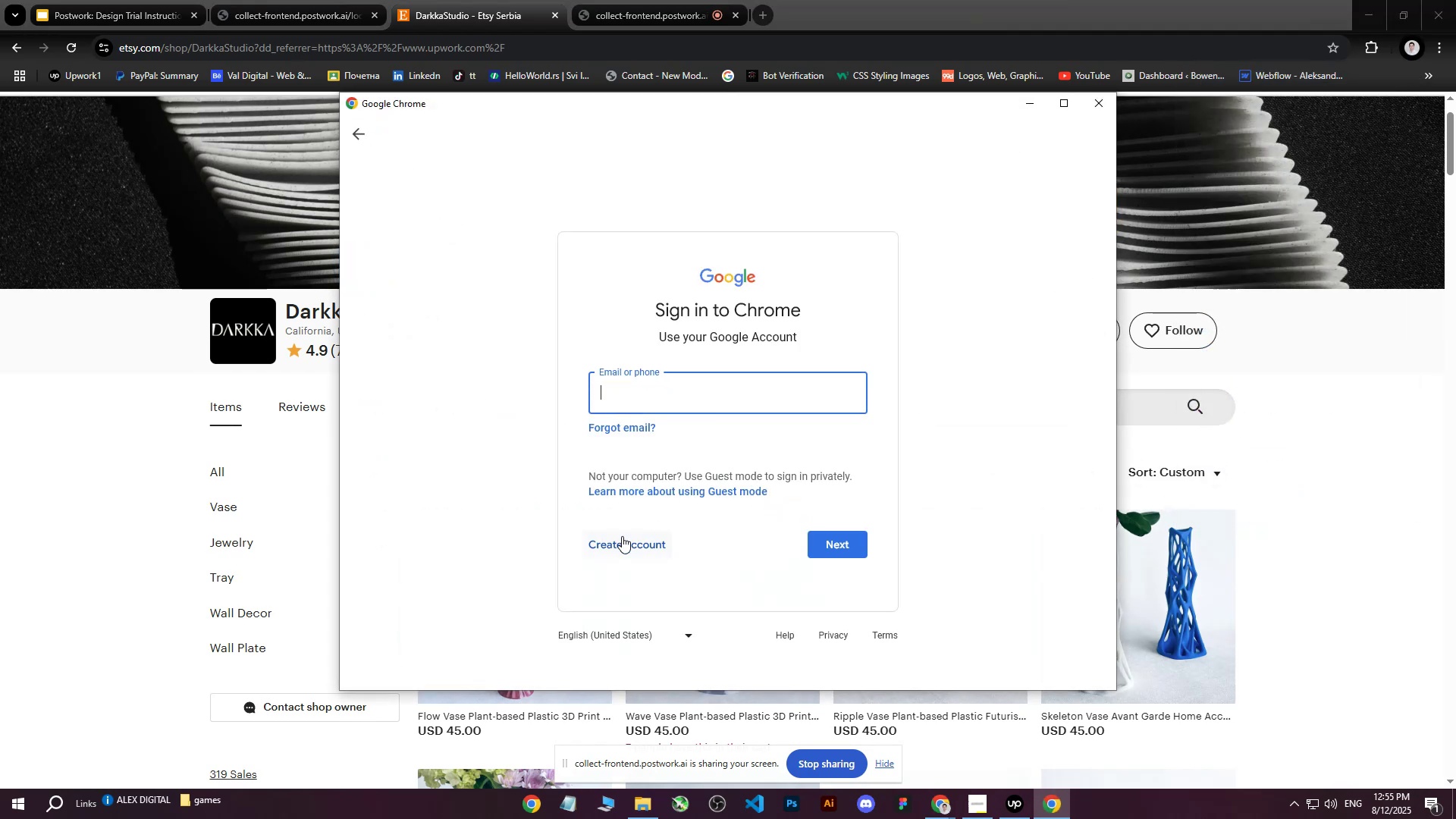 
left_click([621, 541])
 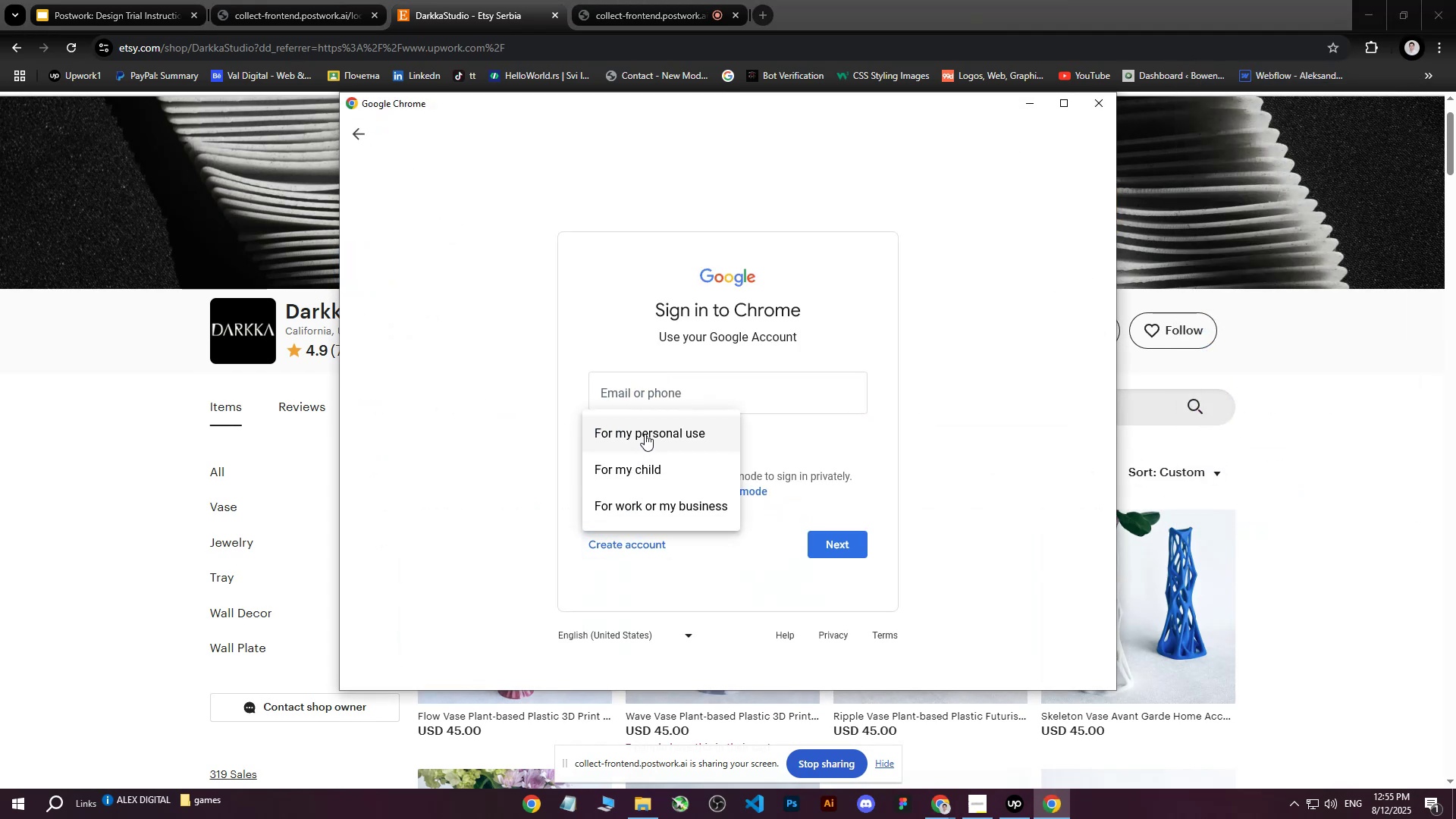 
left_click([645, 434])
 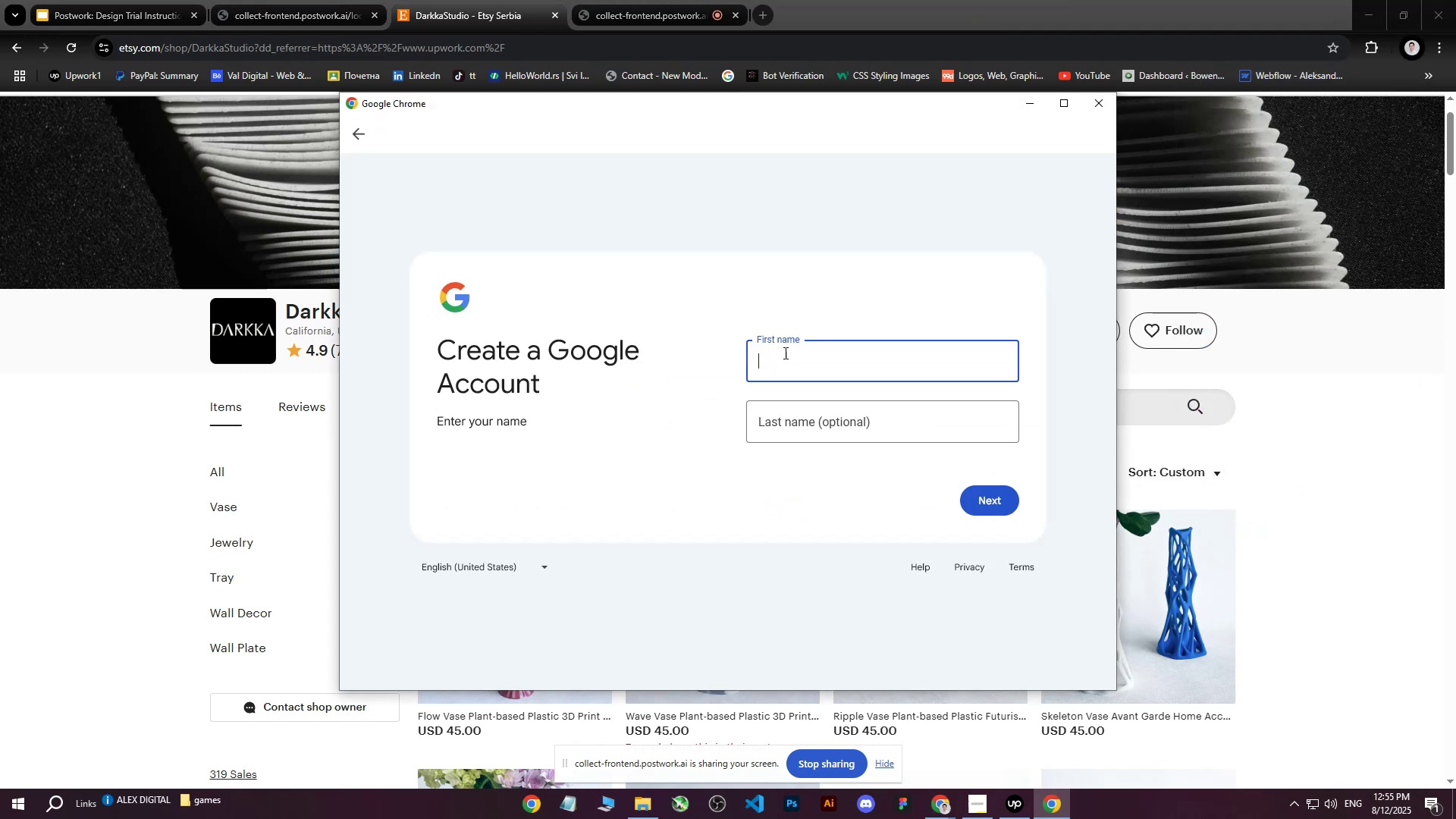 
type(Darkka)
key(Tab)
type(A)
key(Backspace)
type(Darkka)
 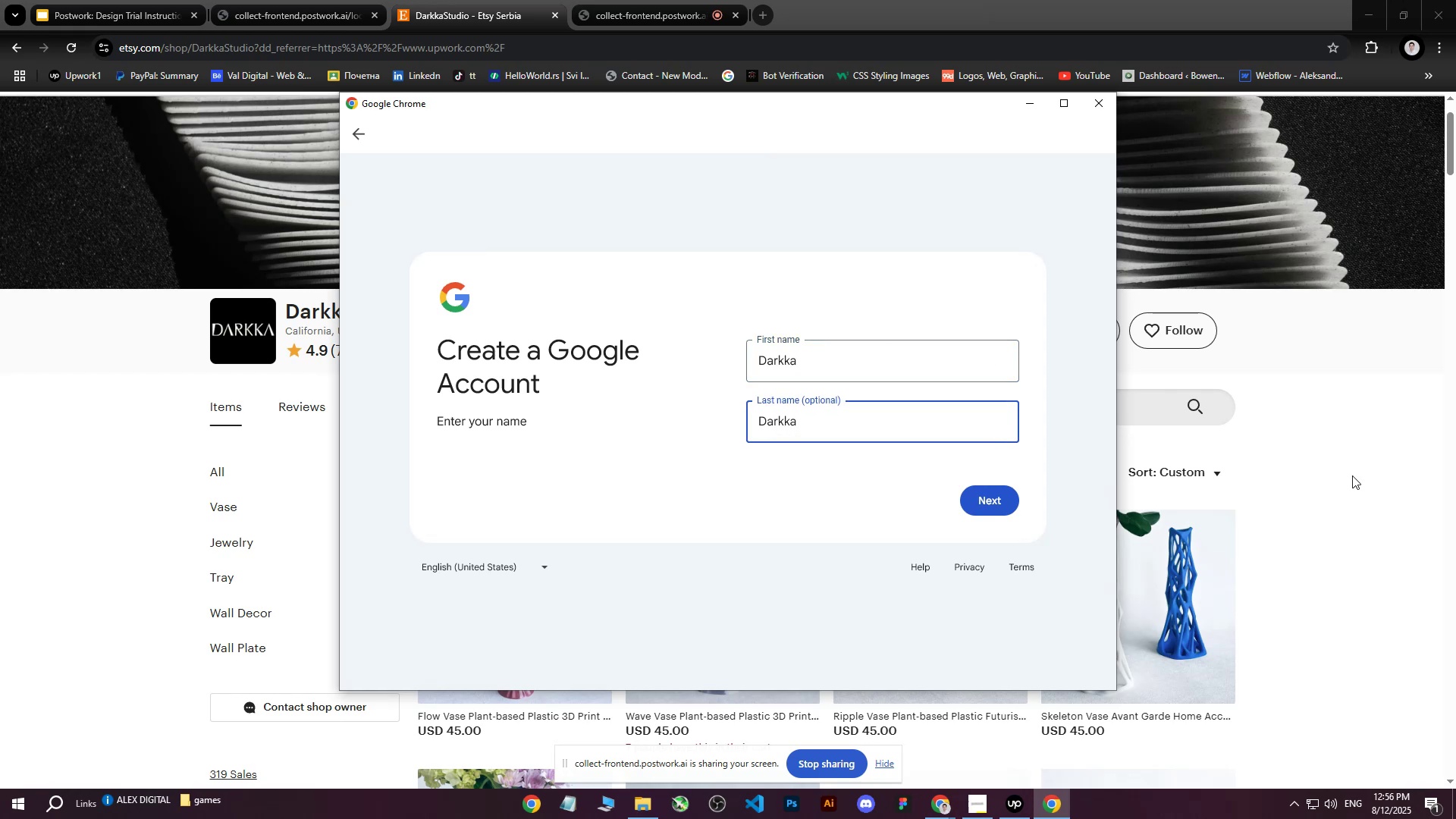 
left_click([994, 501])
 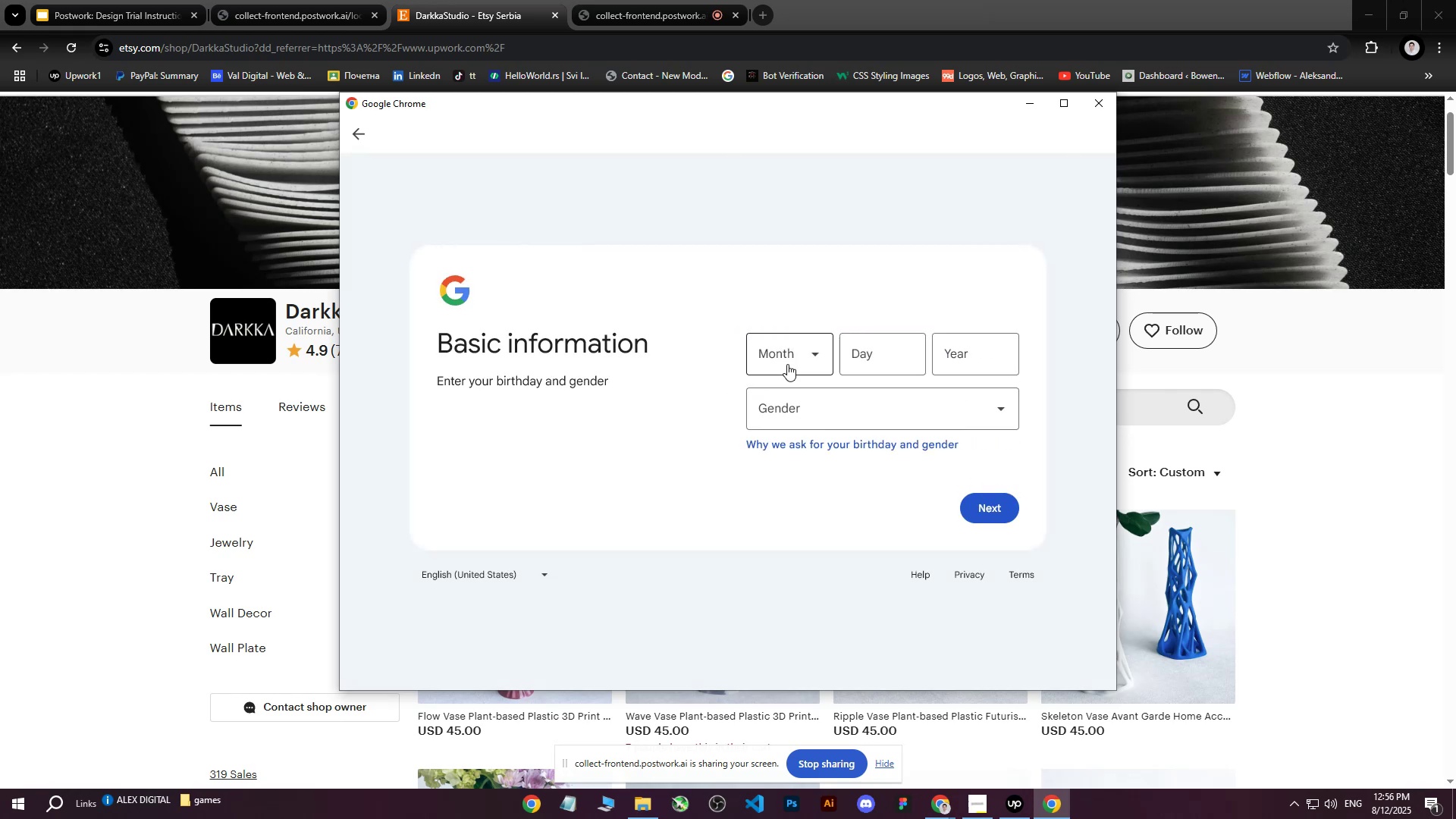 
left_click([789, 364])
 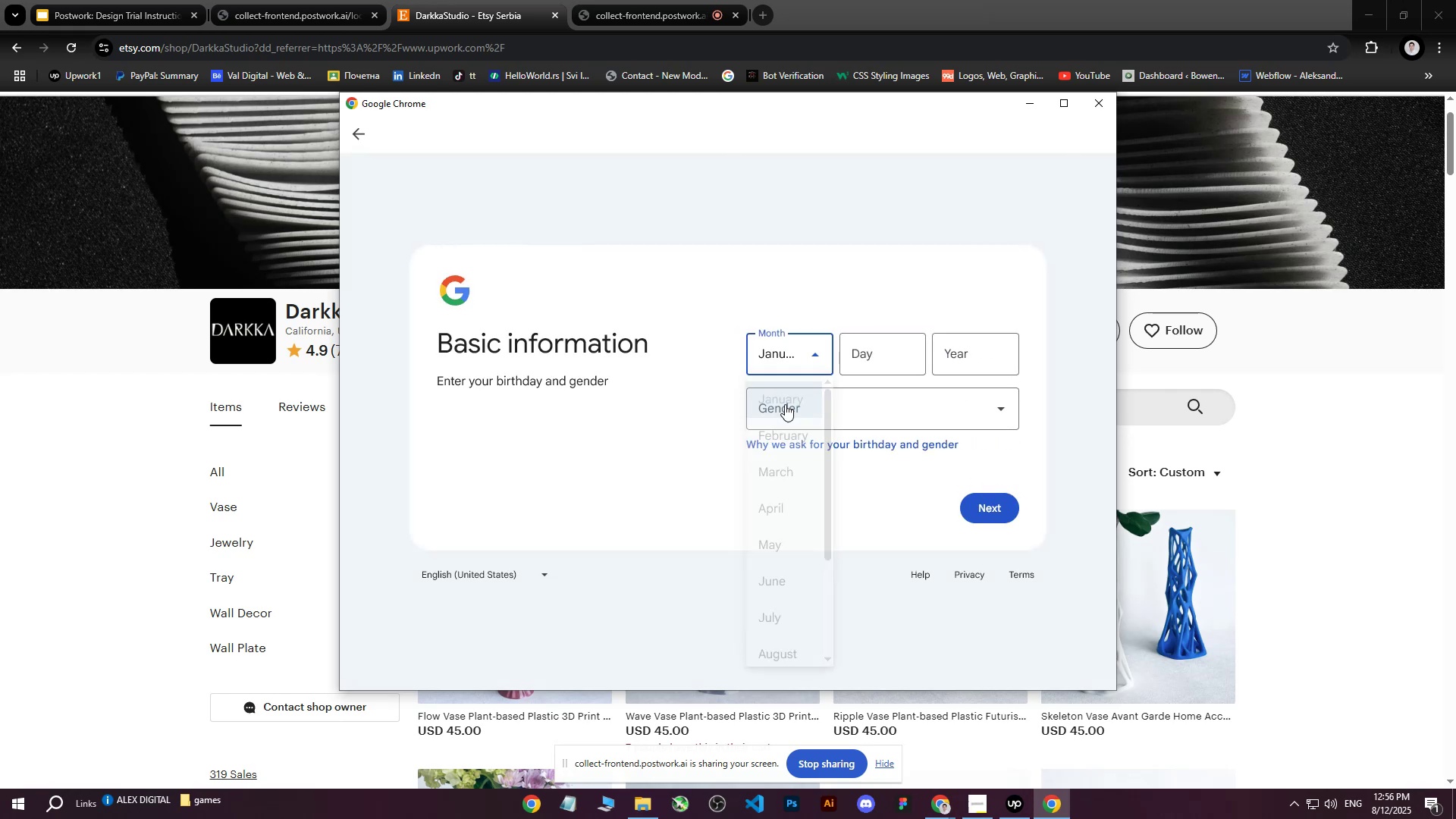 
double_click([897, 353])
 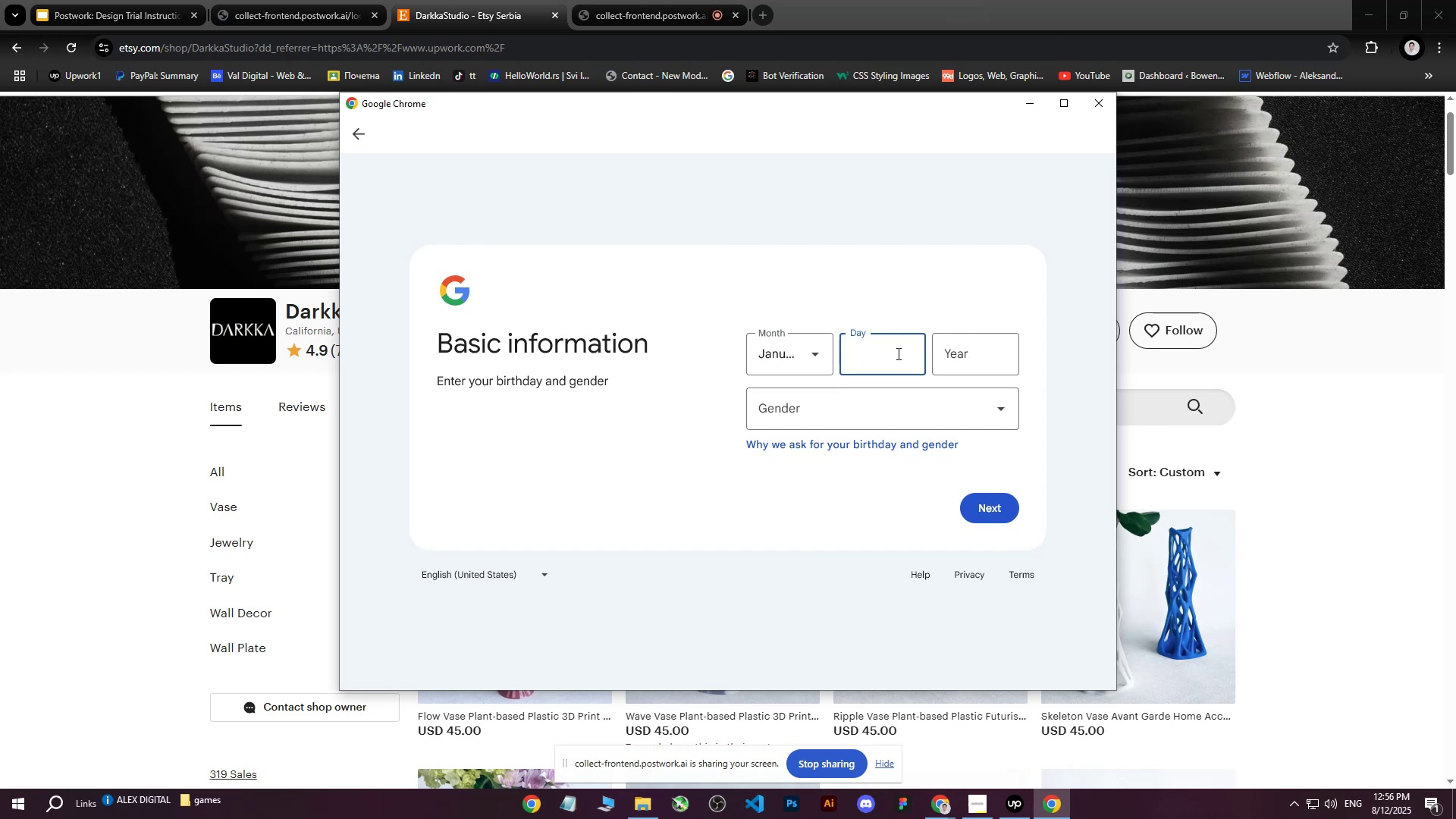 
type(01)
key(Tab)
type(2000)
 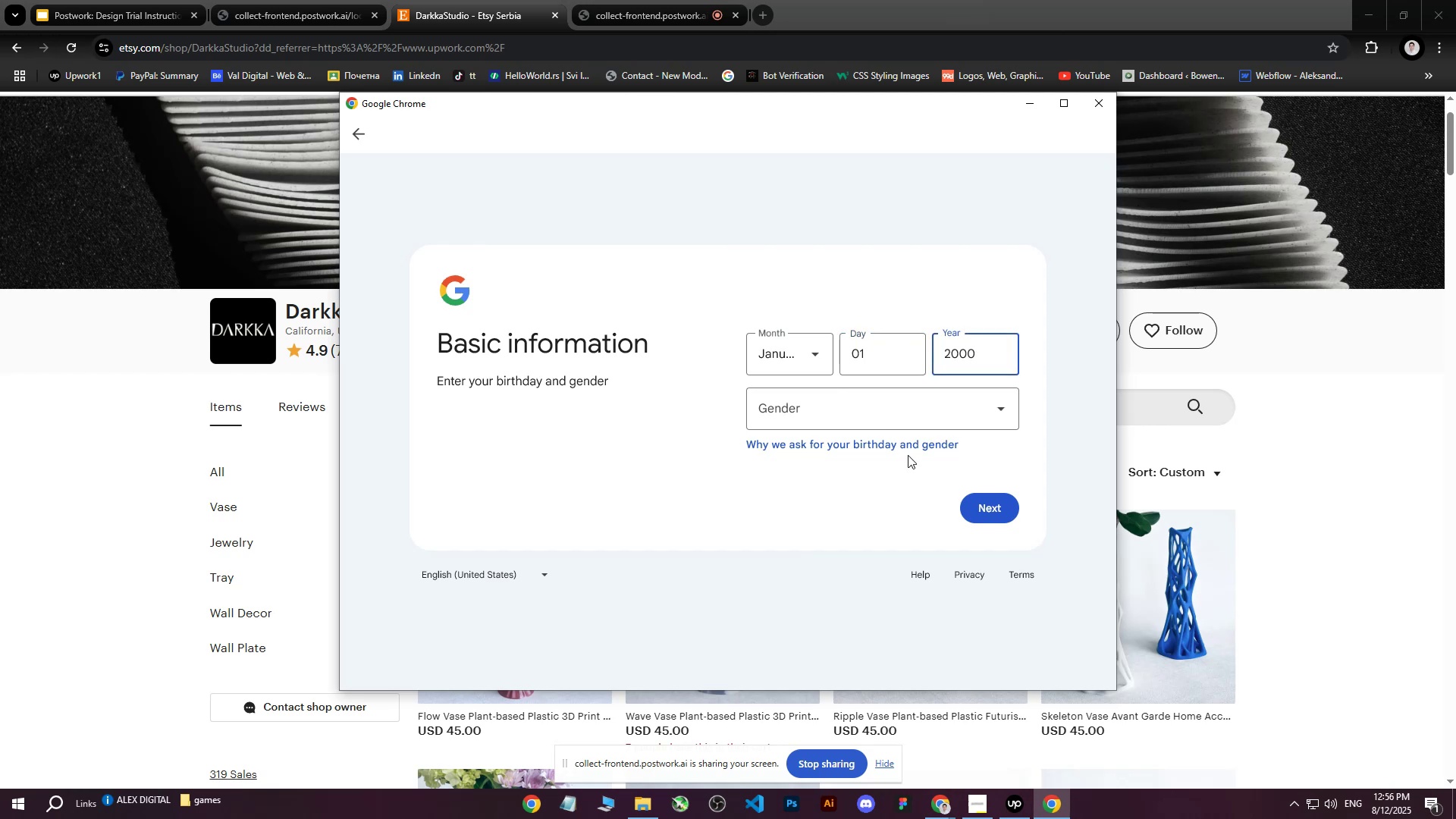 
left_click([952, 400])
 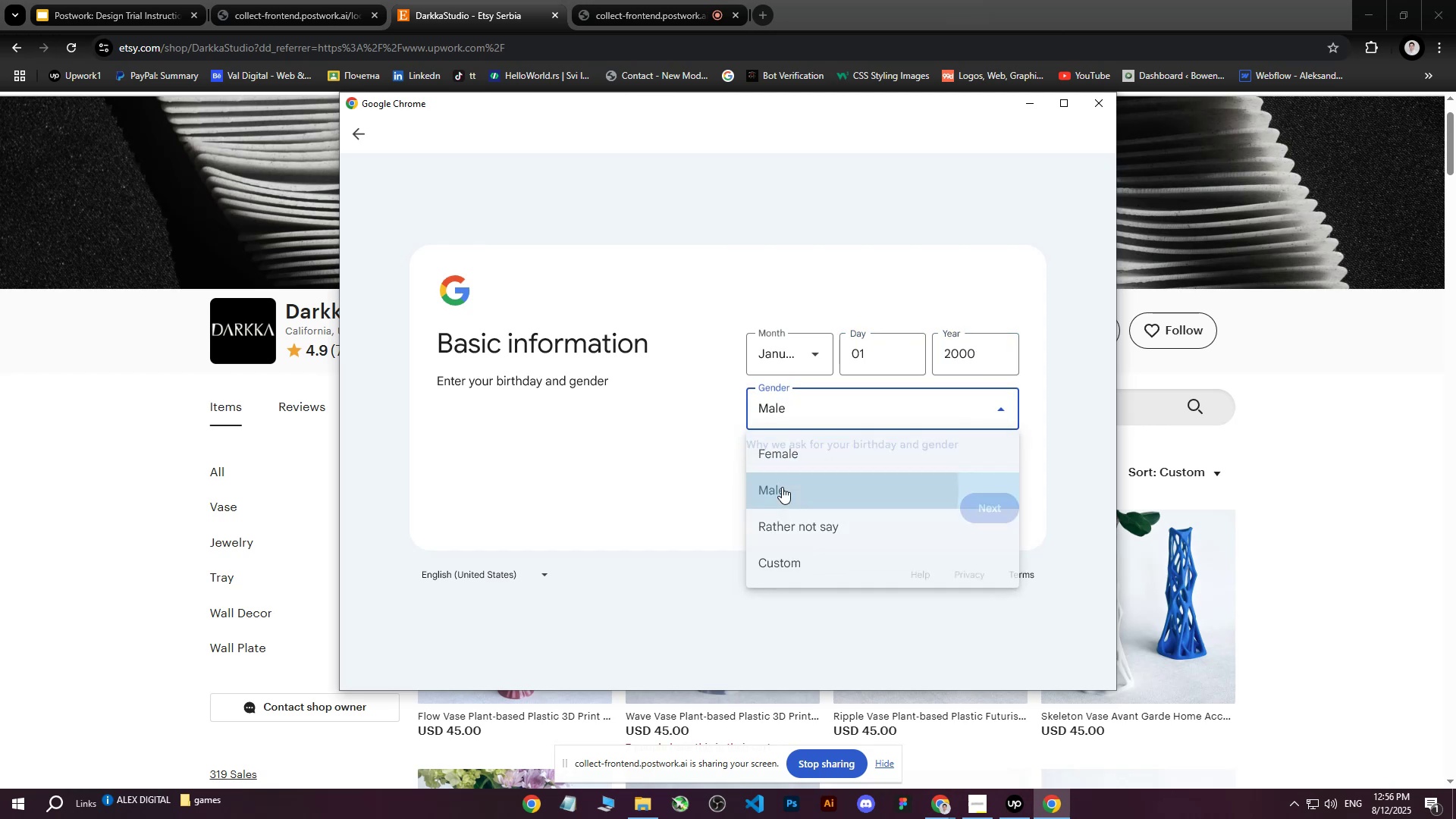 
double_click([1009, 516])
 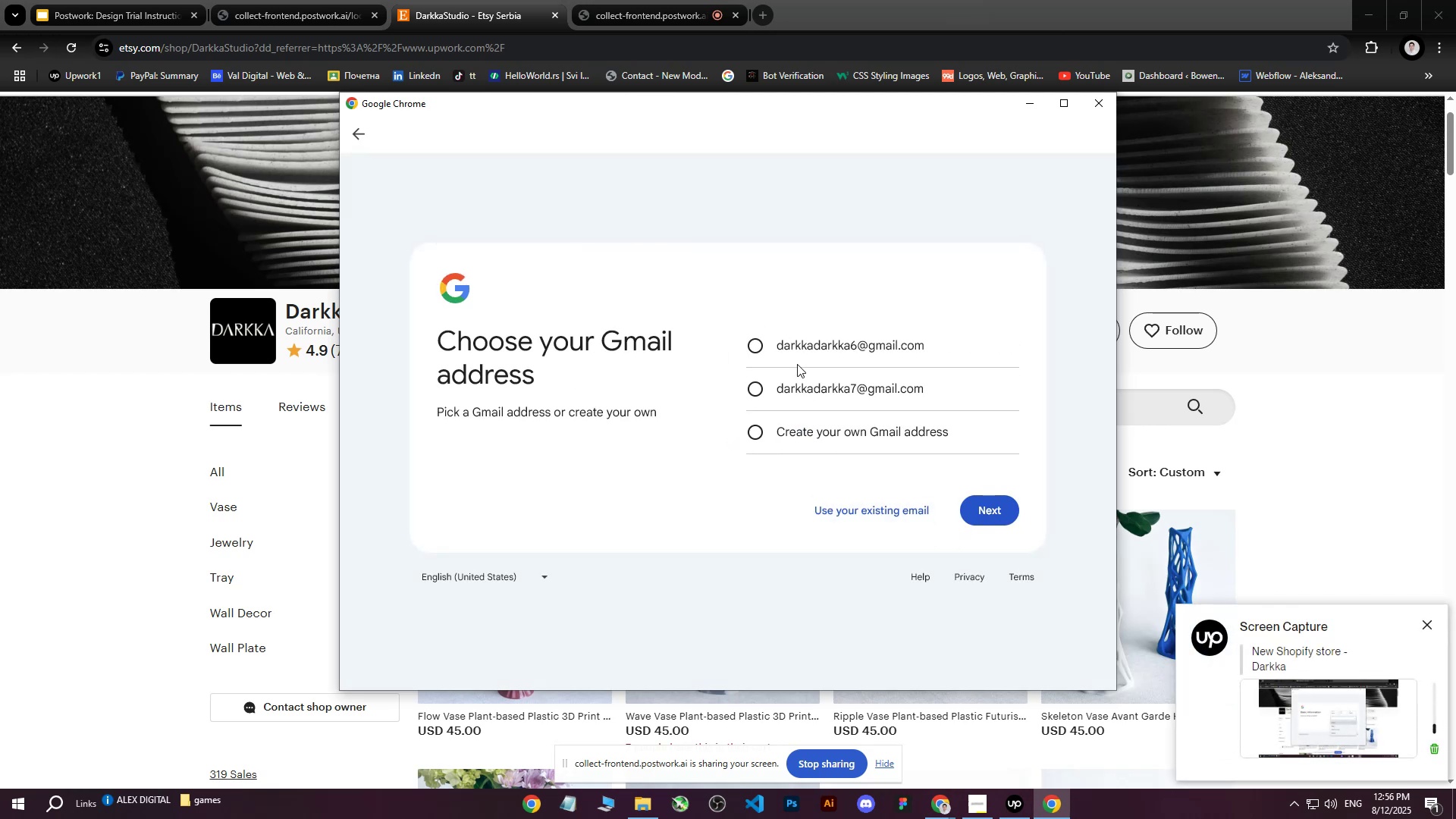 
left_click([799, 346])
 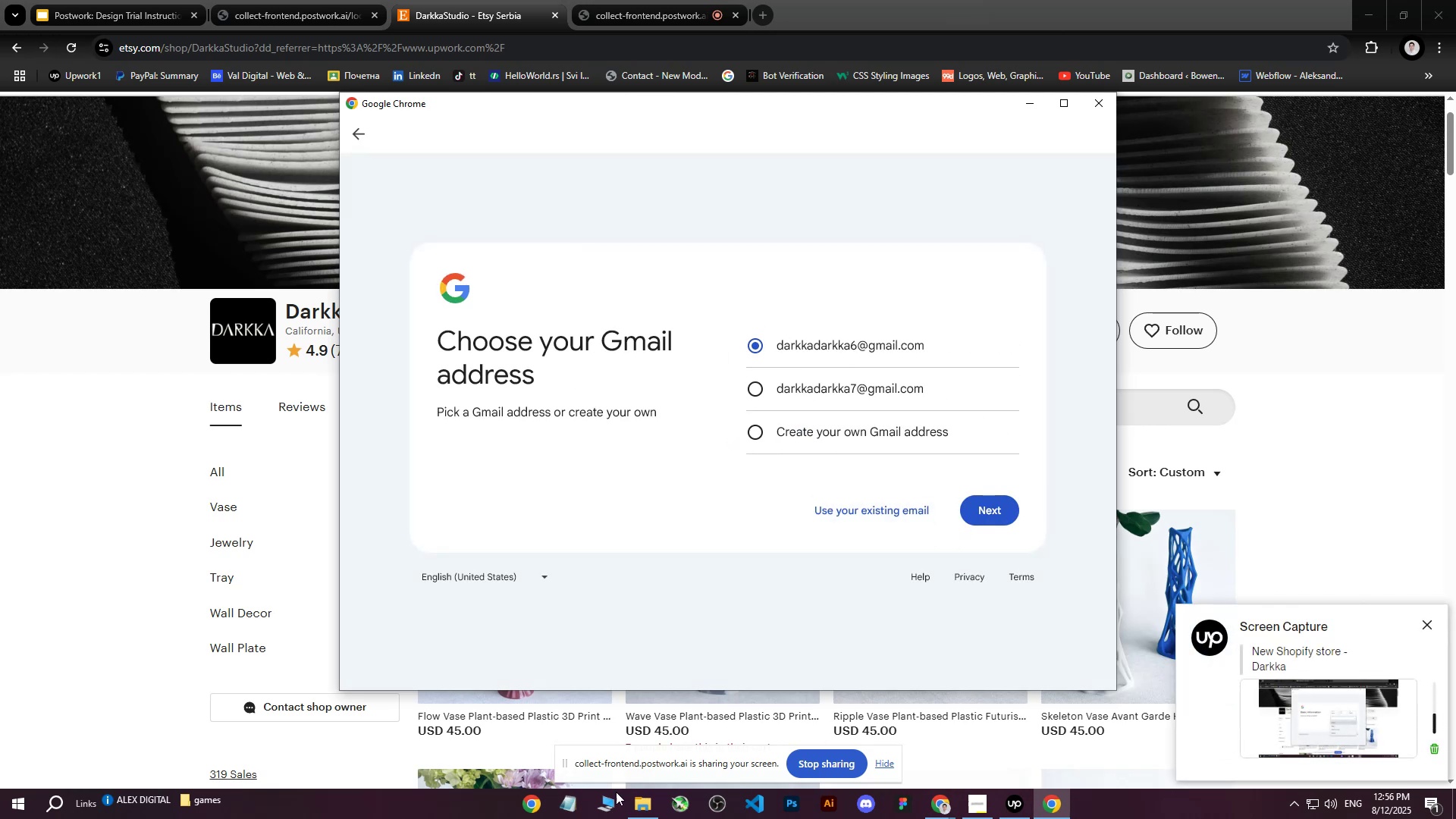 
left_click([575, 809])
 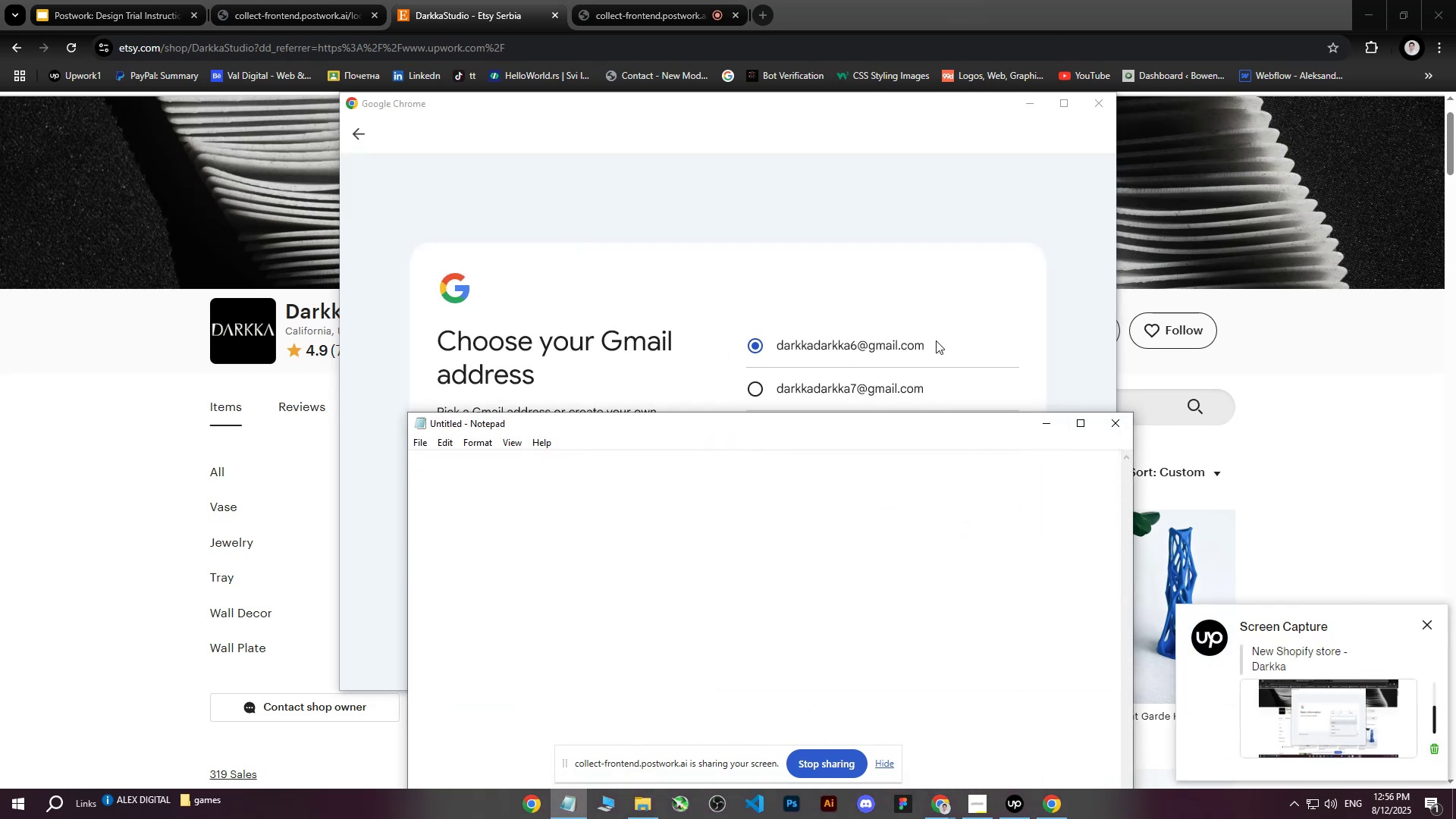 
left_click_drag(start_coordinate=[934, 340], to_coordinate=[780, 348])
 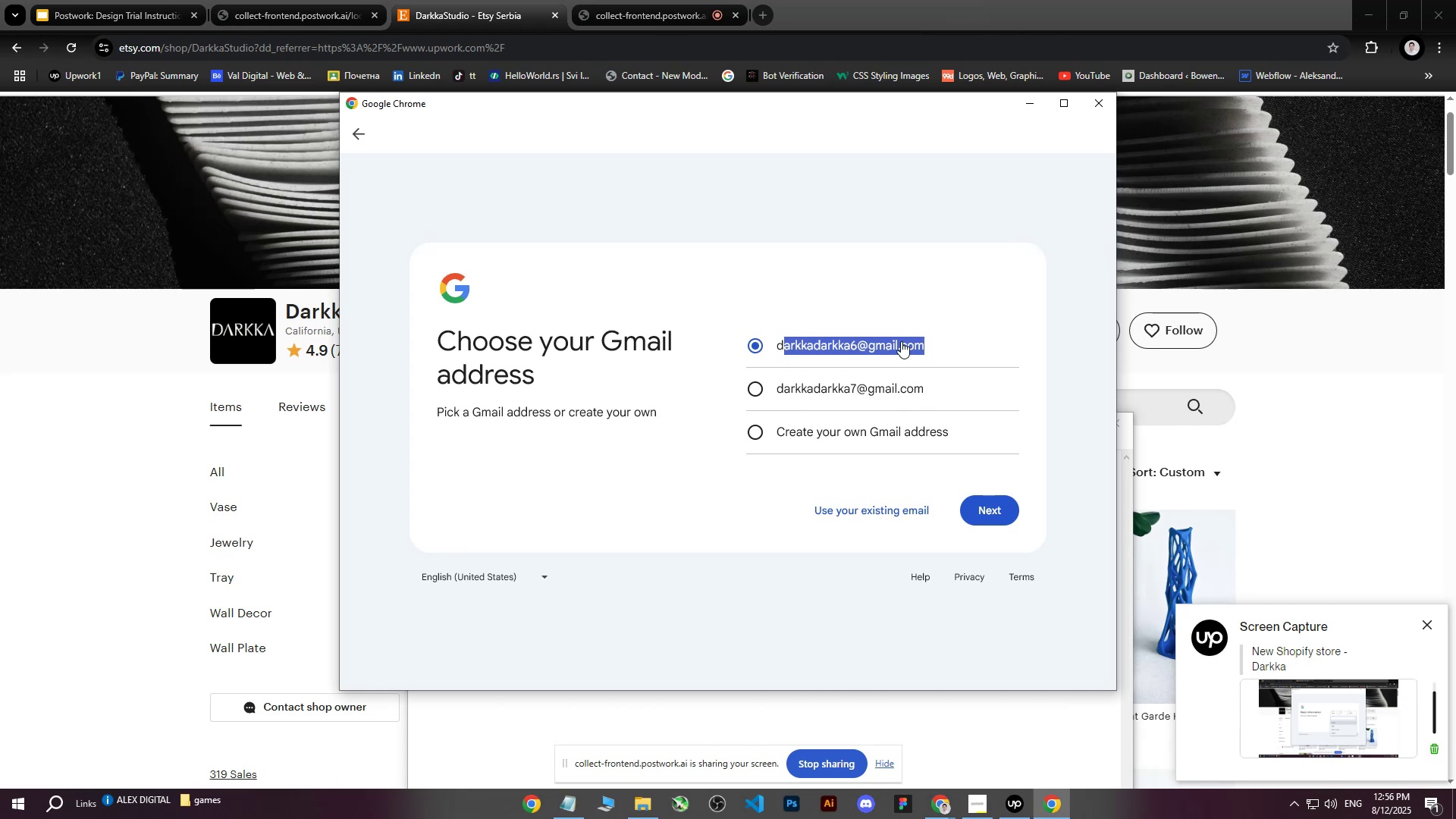 
left_click([943, 344])
 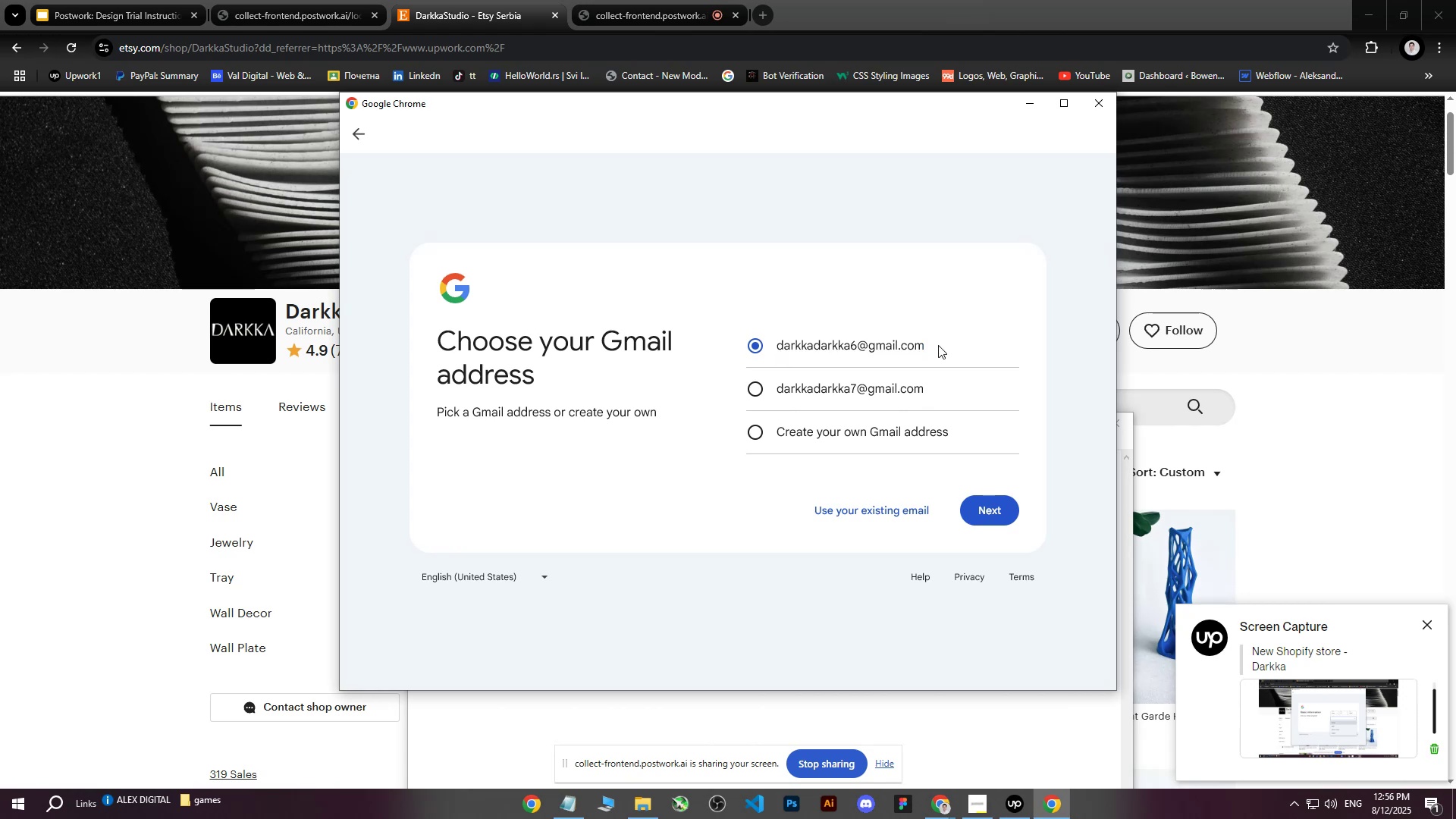 
left_click_drag(start_coordinate=[934, 346], to_coordinate=[778, 353])
 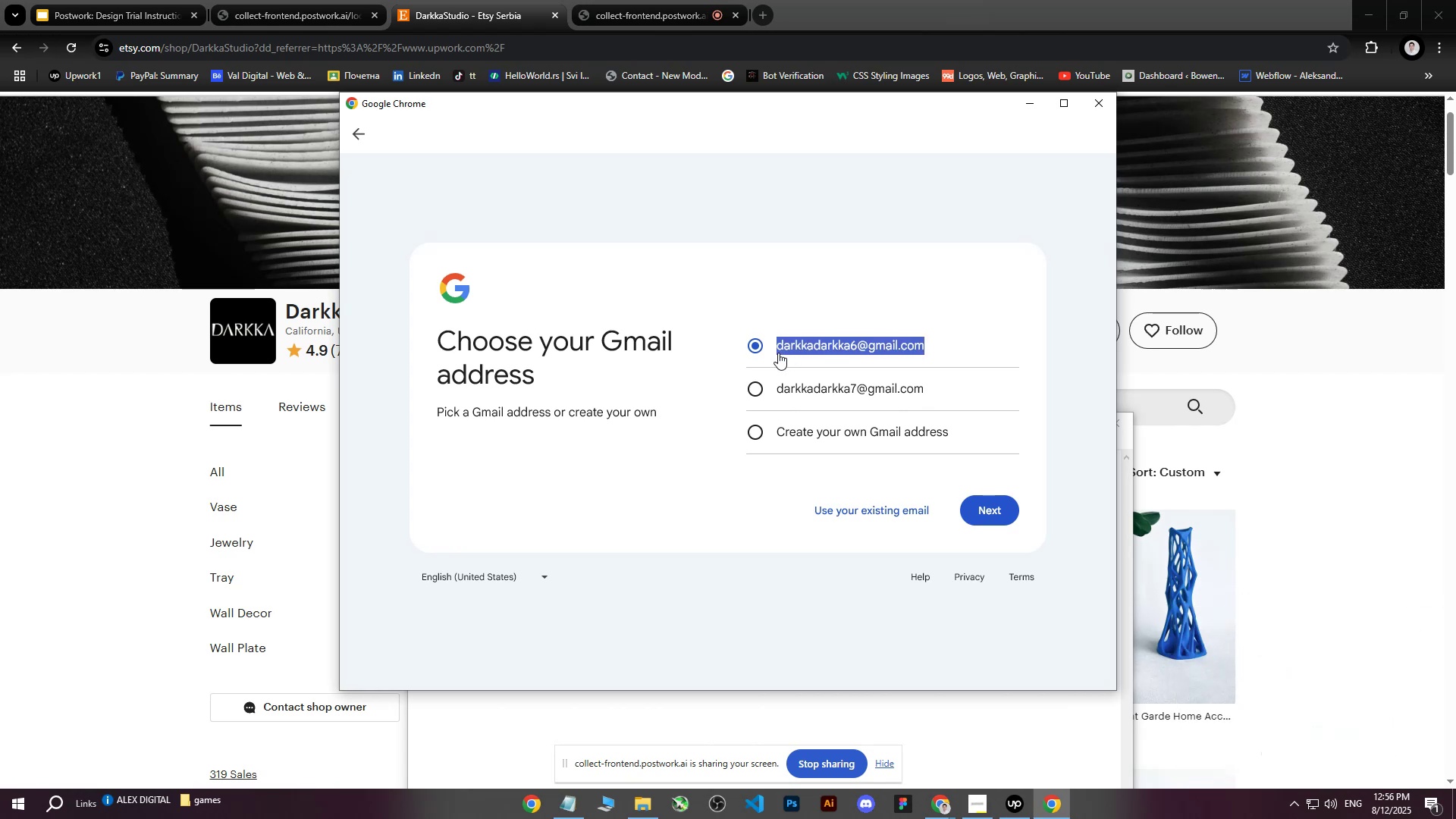 
key(Control+ControlLeft)
 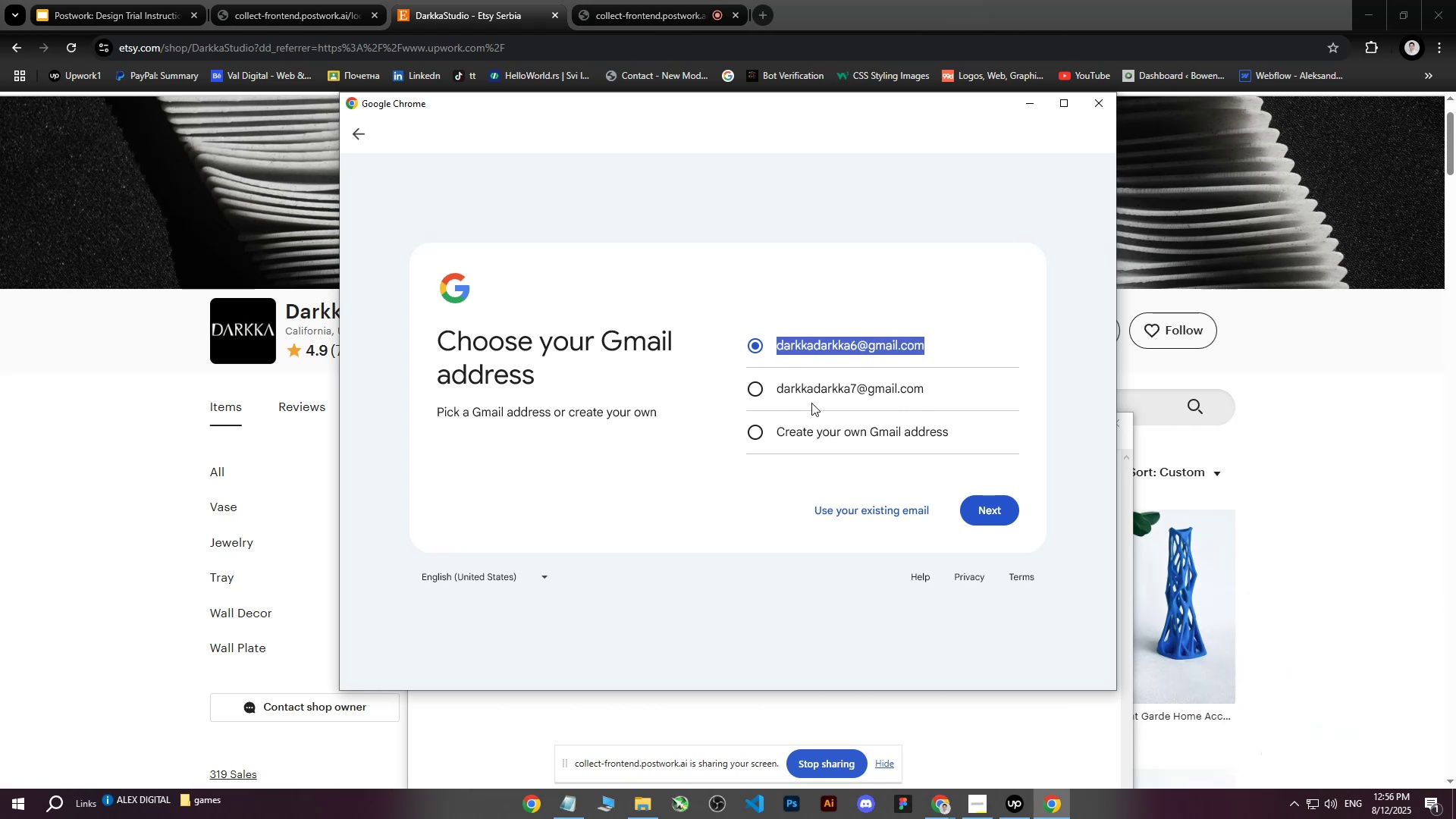 
key(Control+C)
 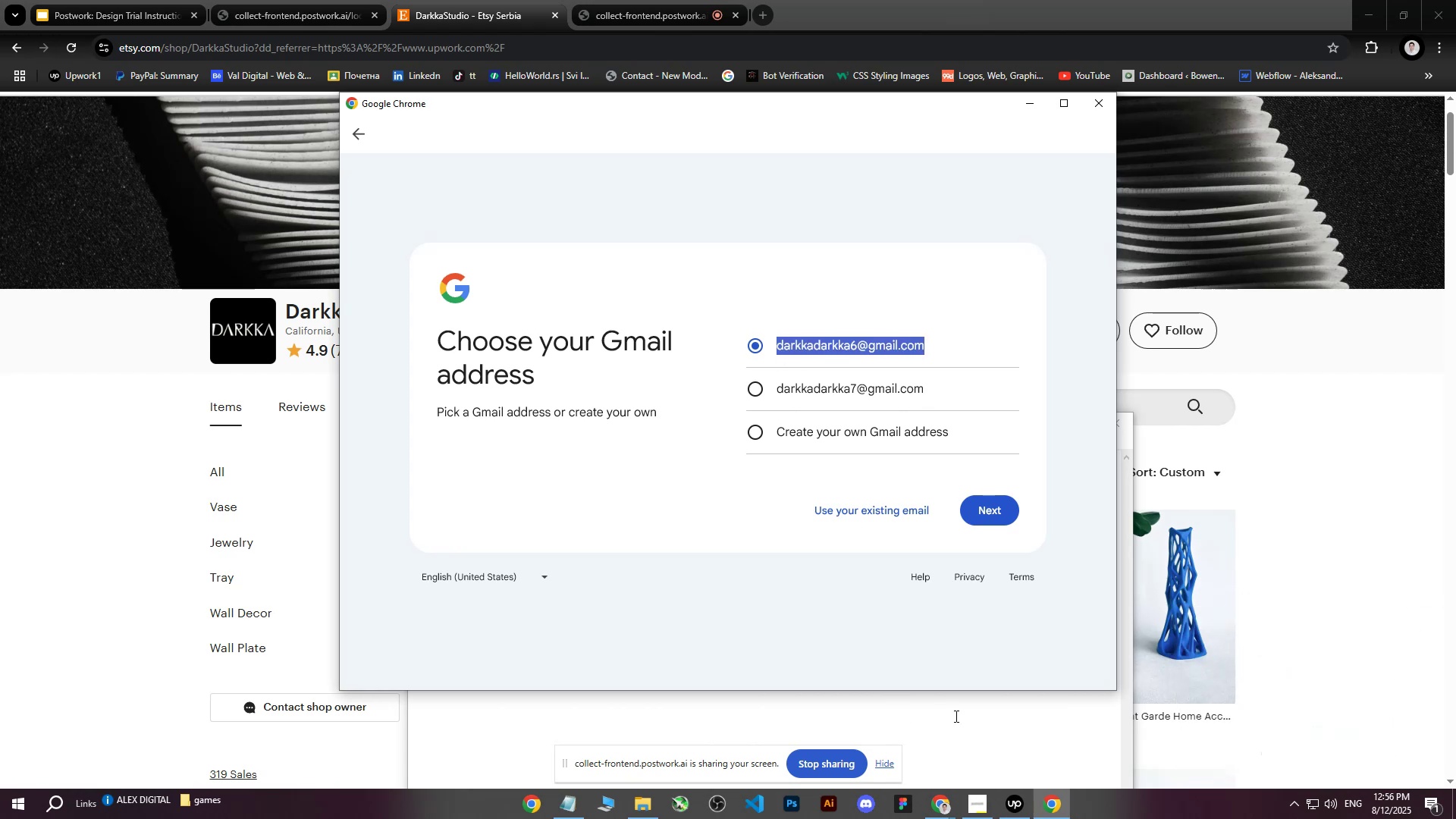 
left_click([955, 716])
 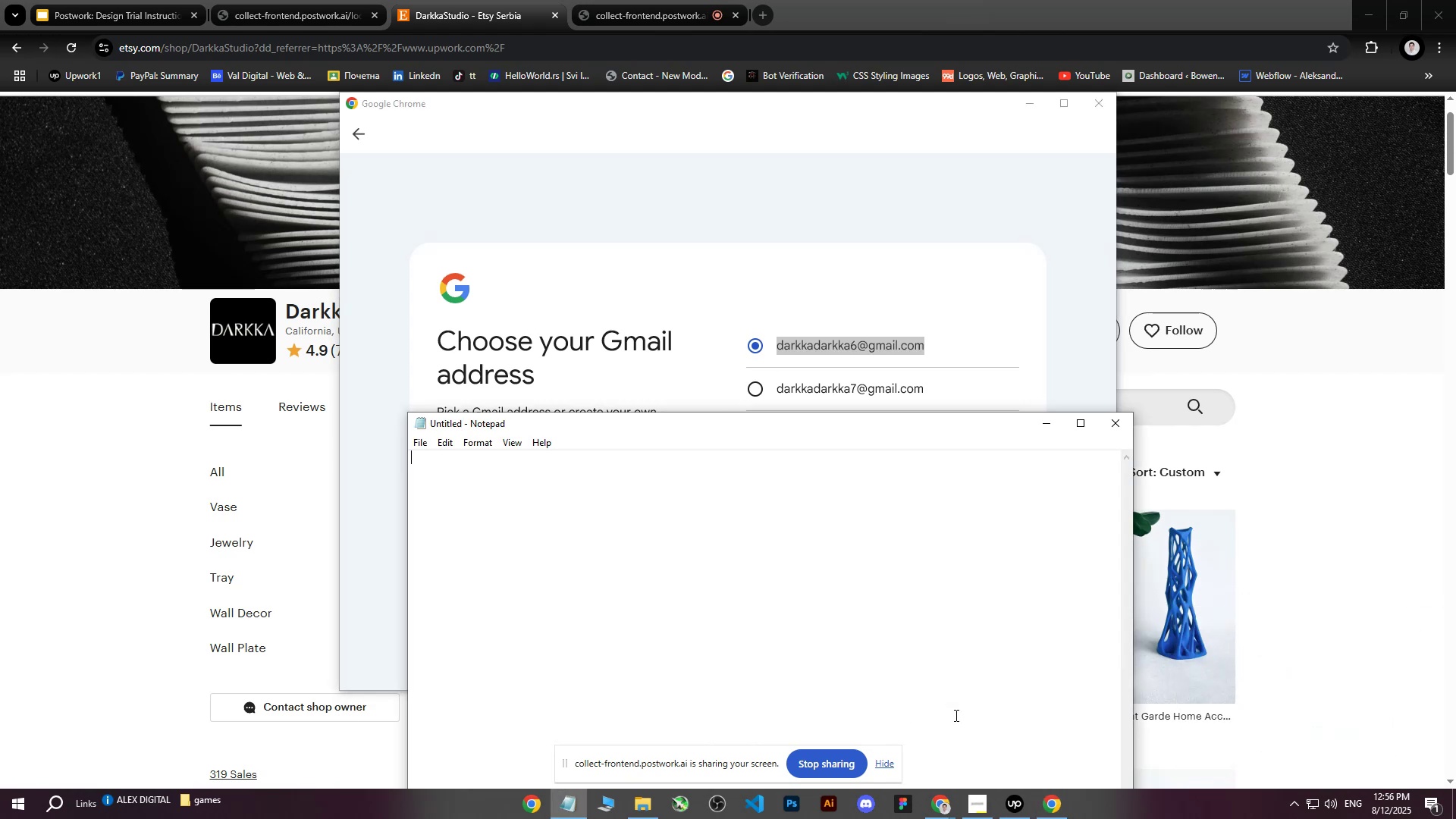 
key(Control+ControlLeft)
 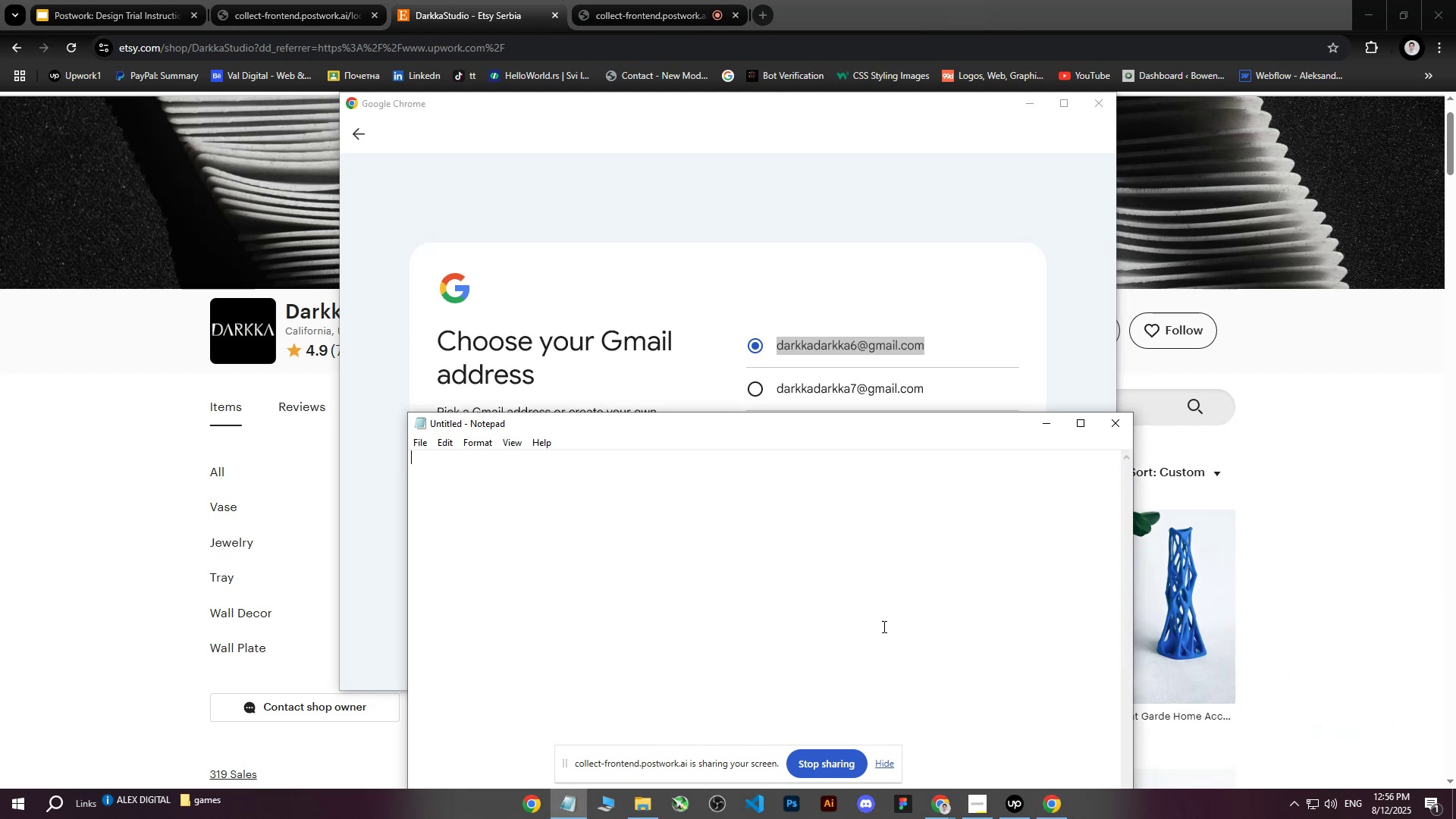 
key(Control+V)
 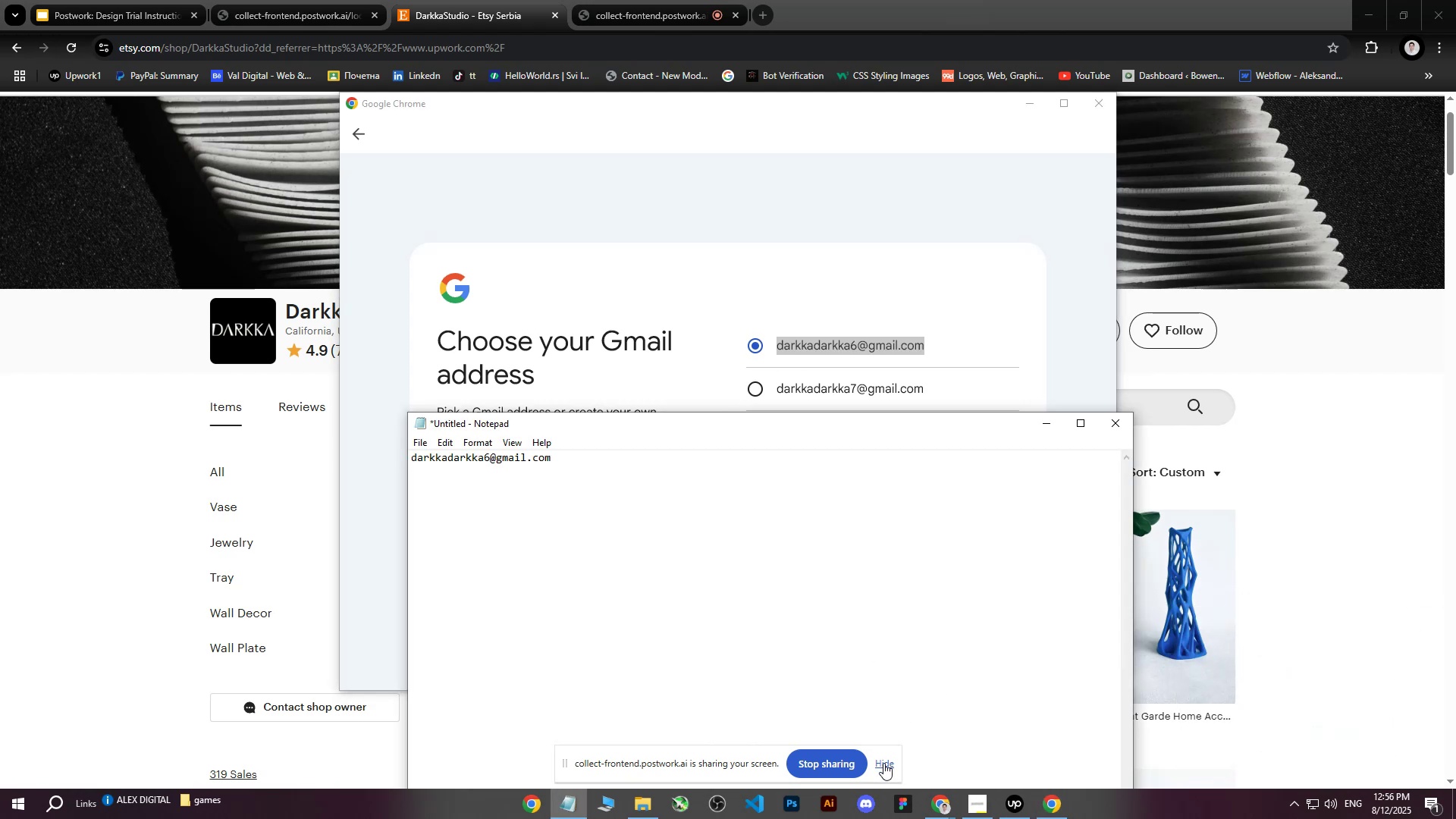 
left_click([883, 764])
 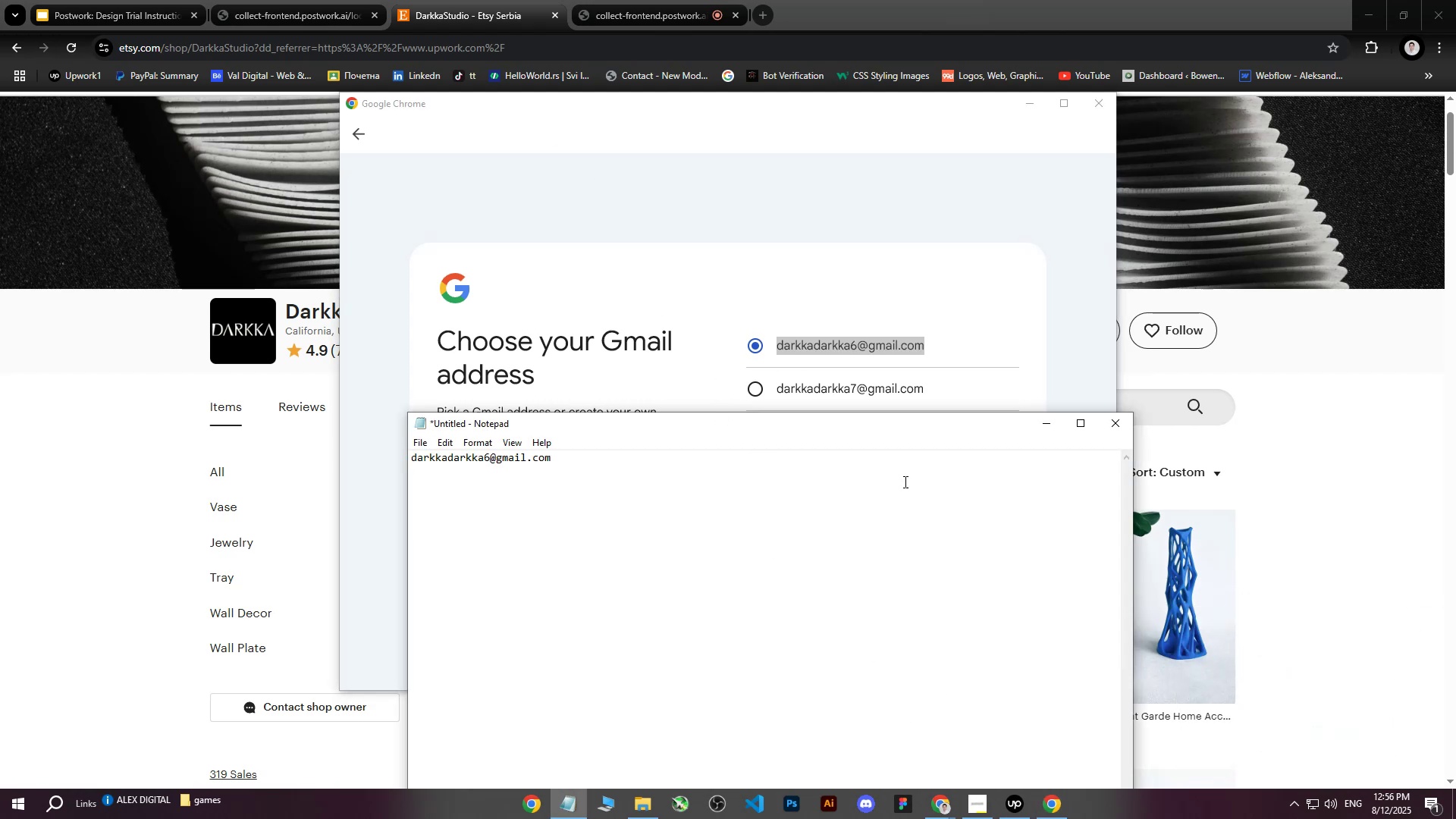 
left_click([757, 483])
 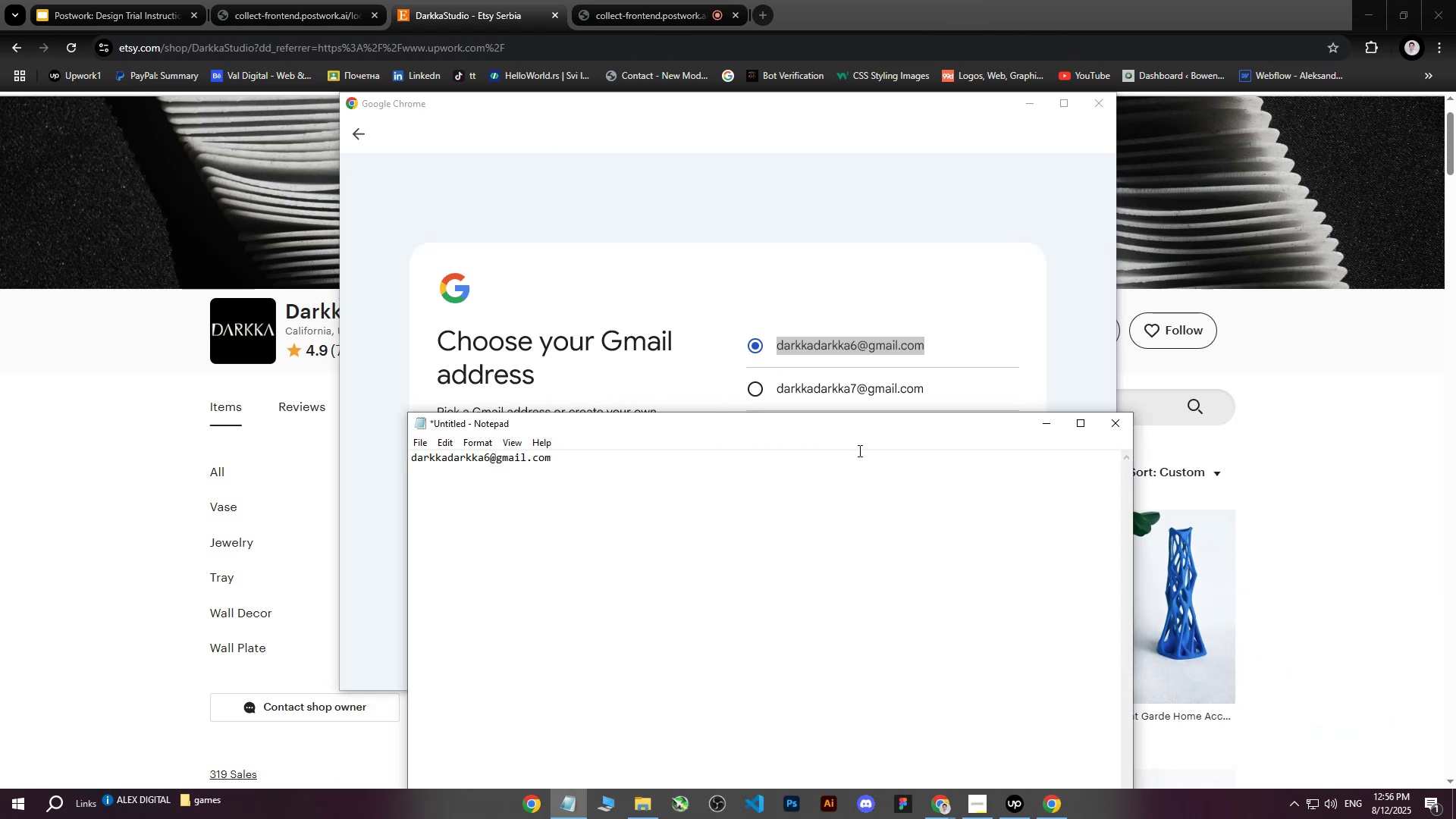 
key(Enter)
 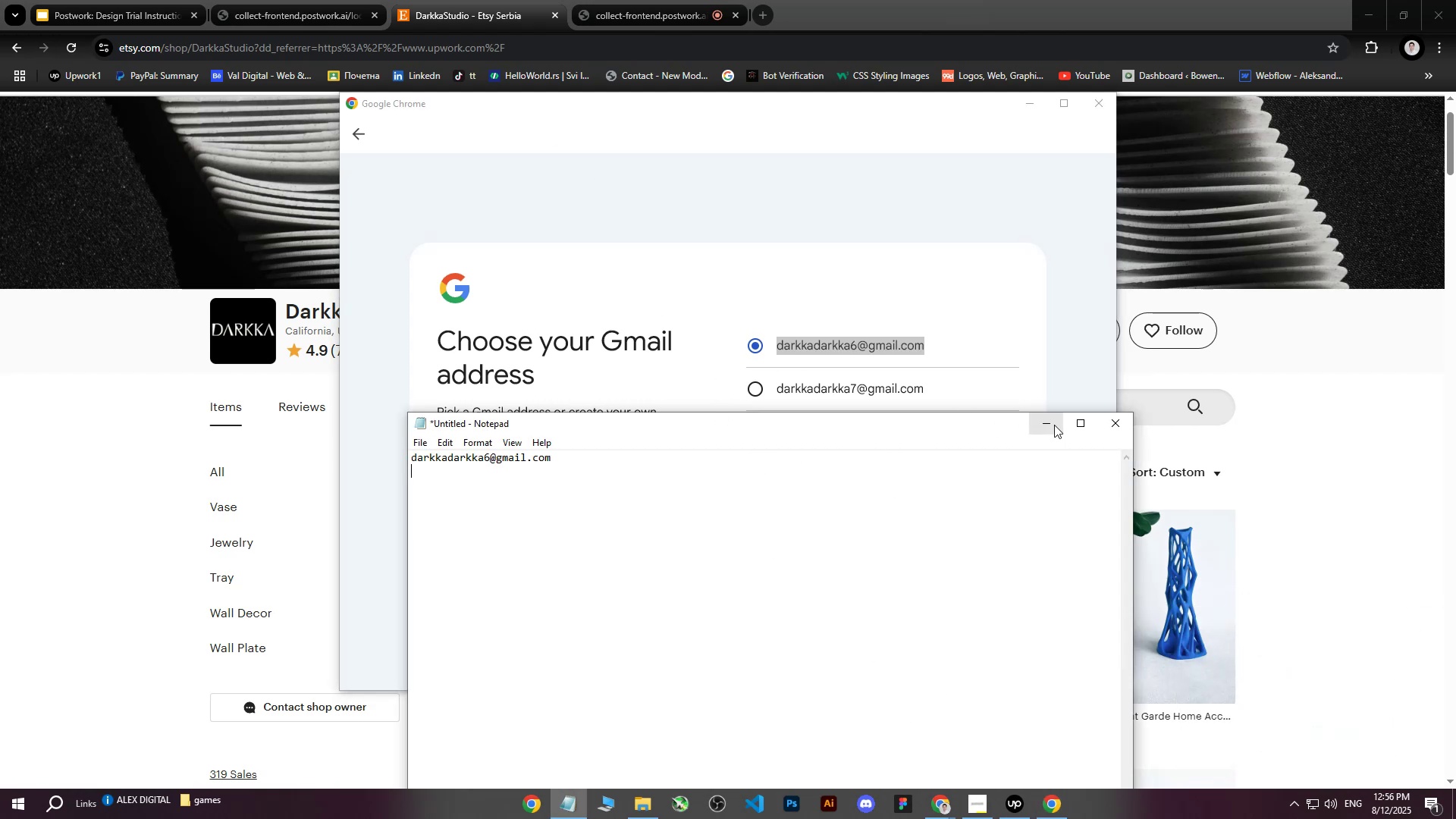 
key(Enter)
 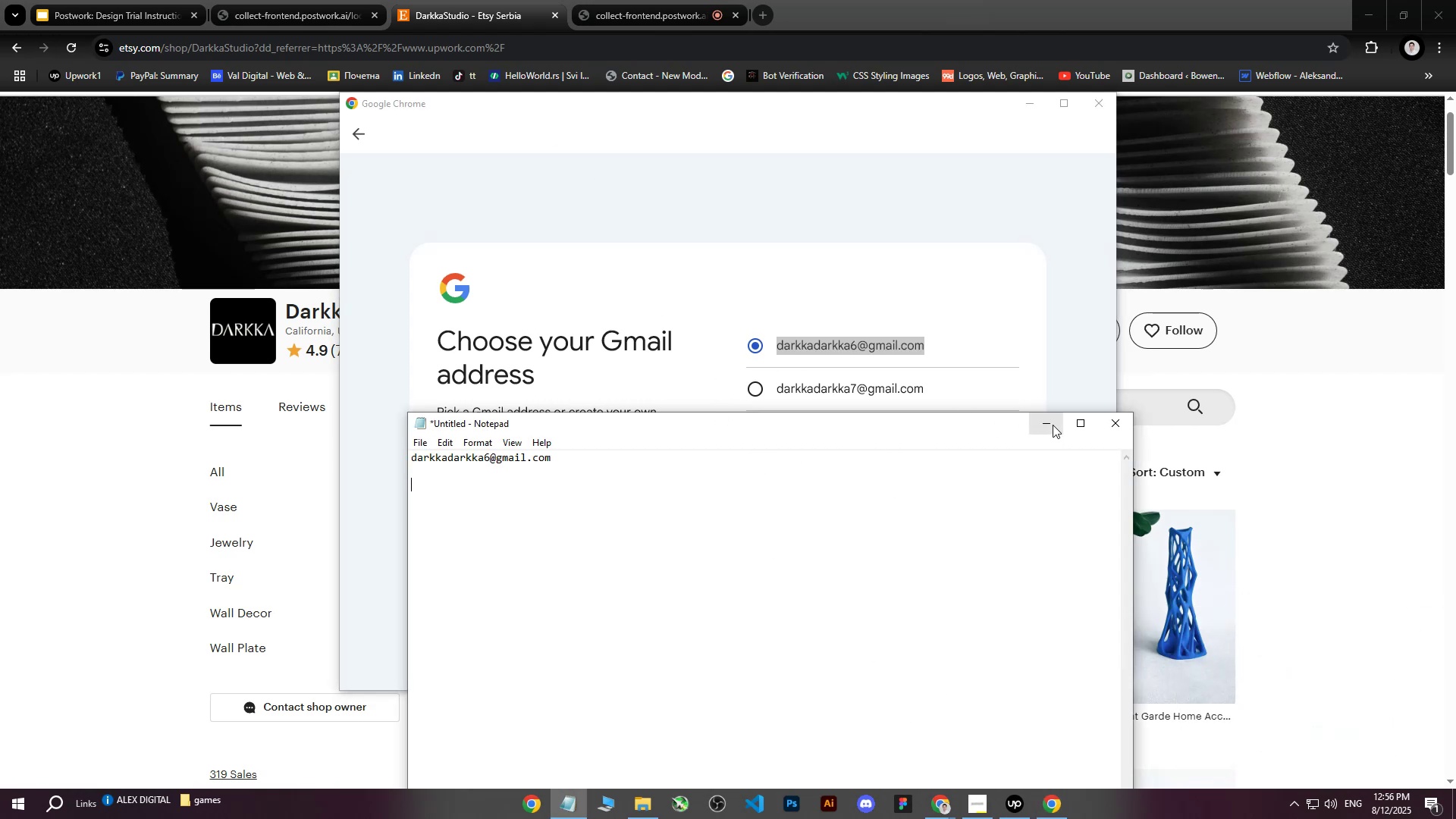 
left_click([1053, 425])
 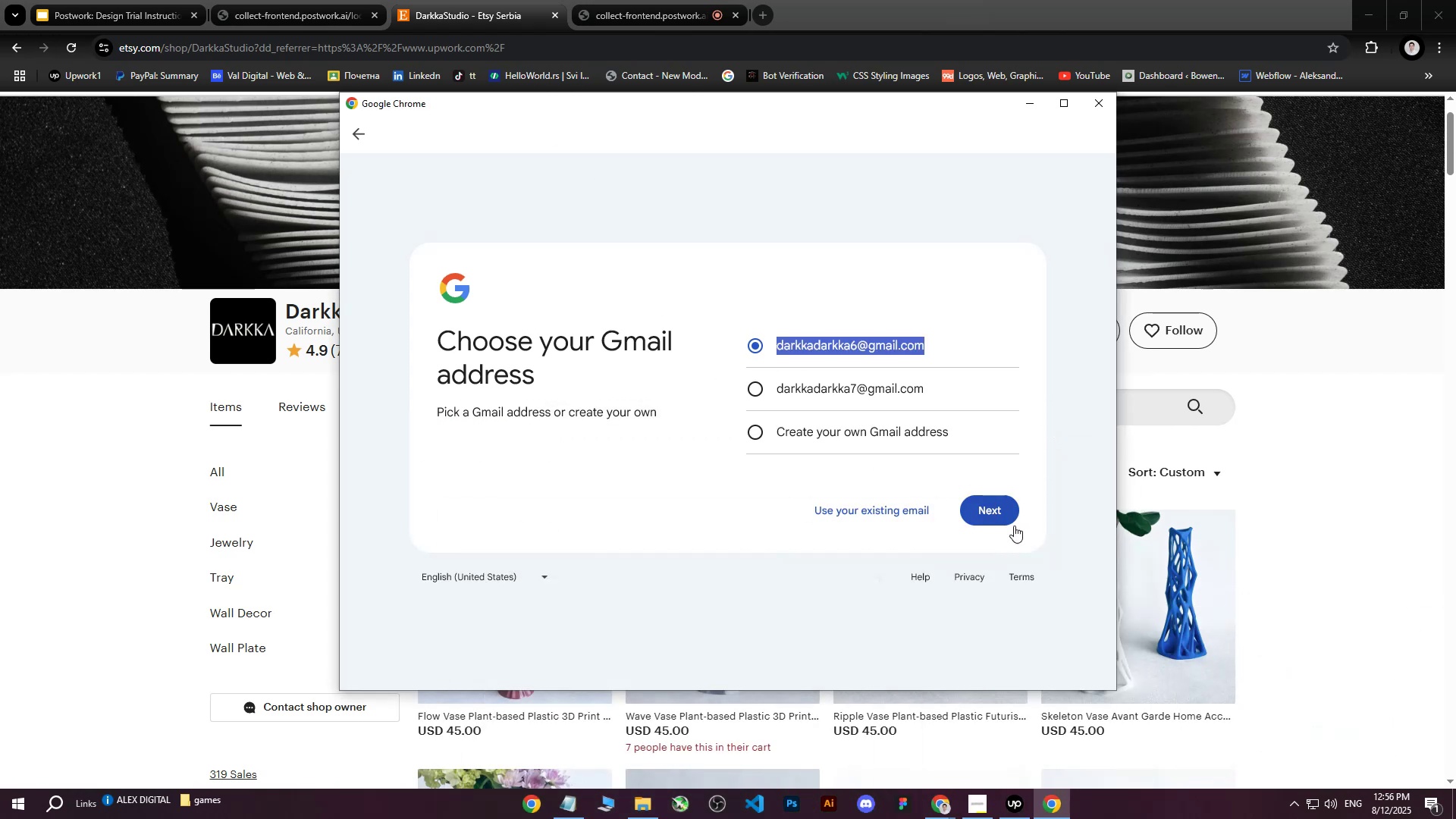 
left_click([997, 507])
 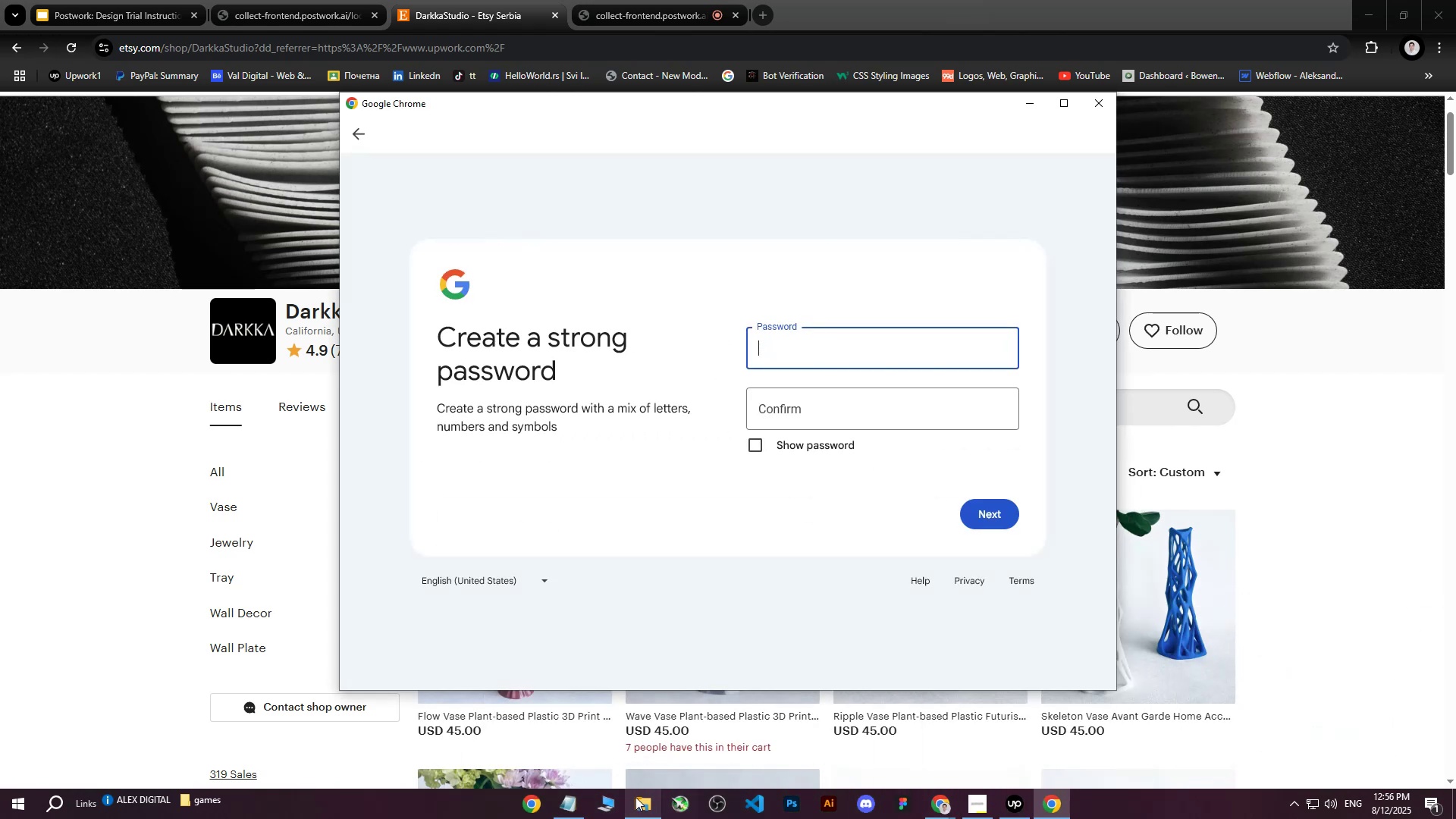 
left_click([572, 806])
 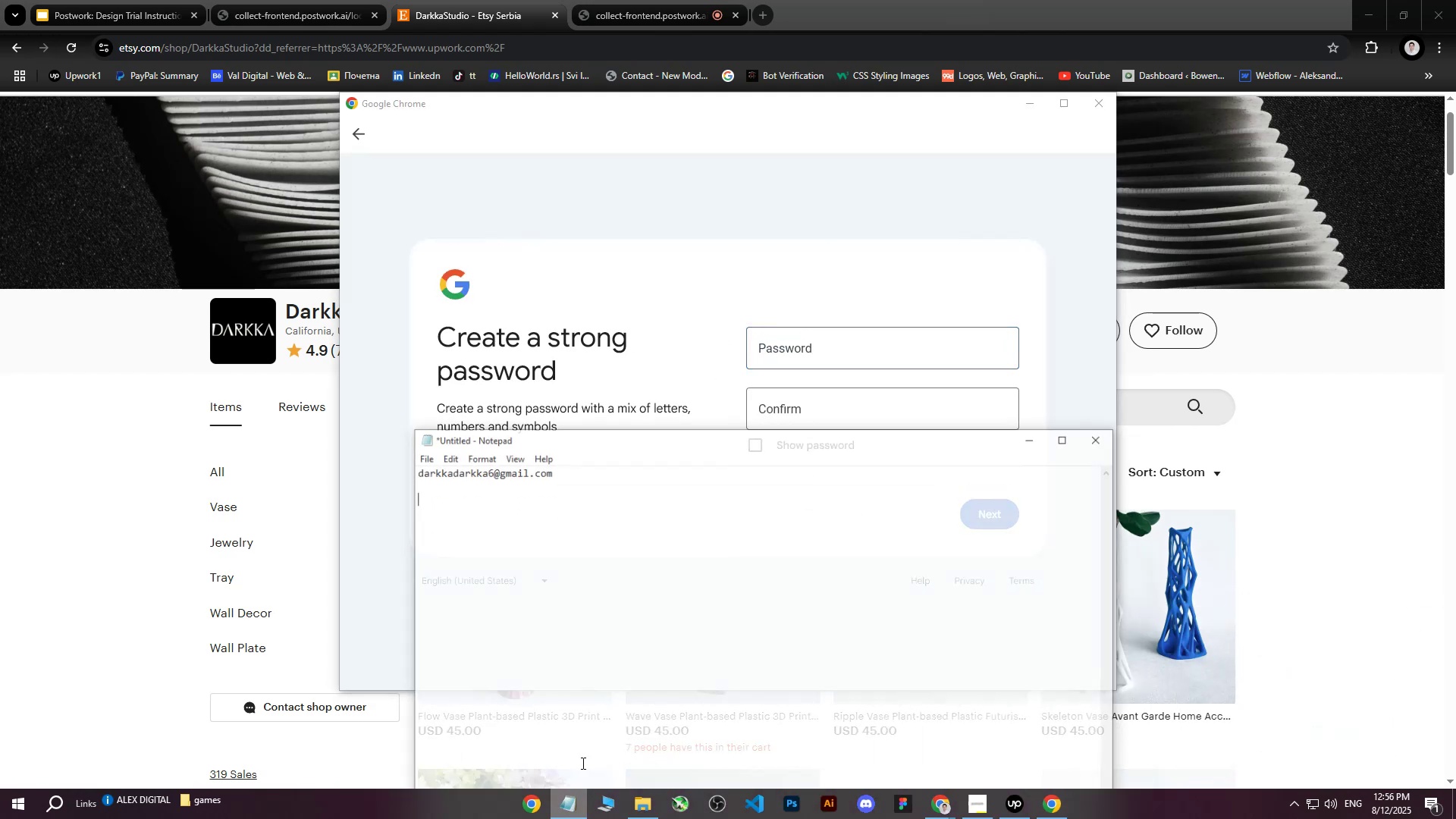 
type(dA)
key(Backspace)
type(arkkoni5)
 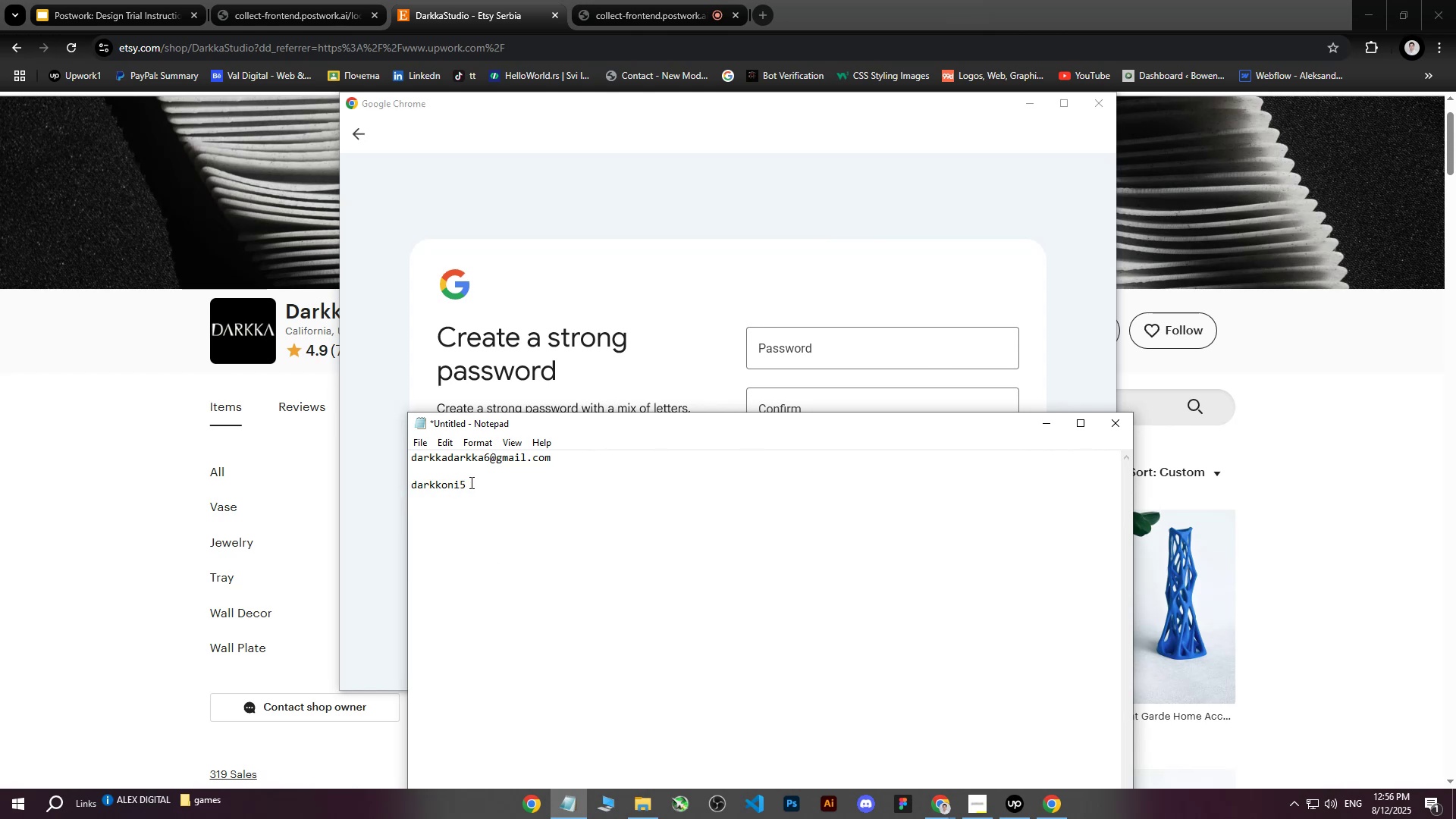 
left_click_drag(start_coordinate=[474, 488], to_coordinate=[410, 491])
 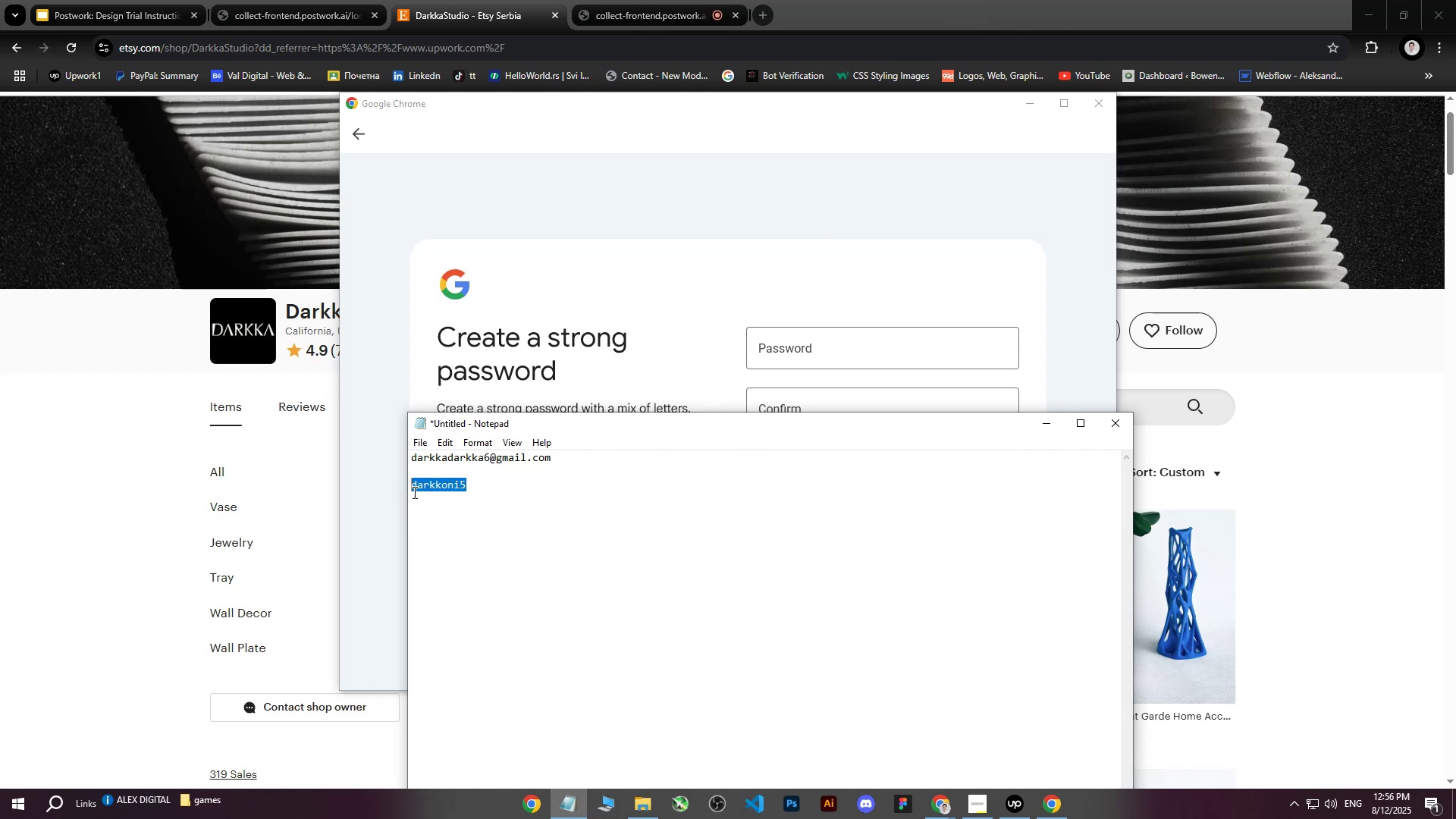 
key(Control+C)
 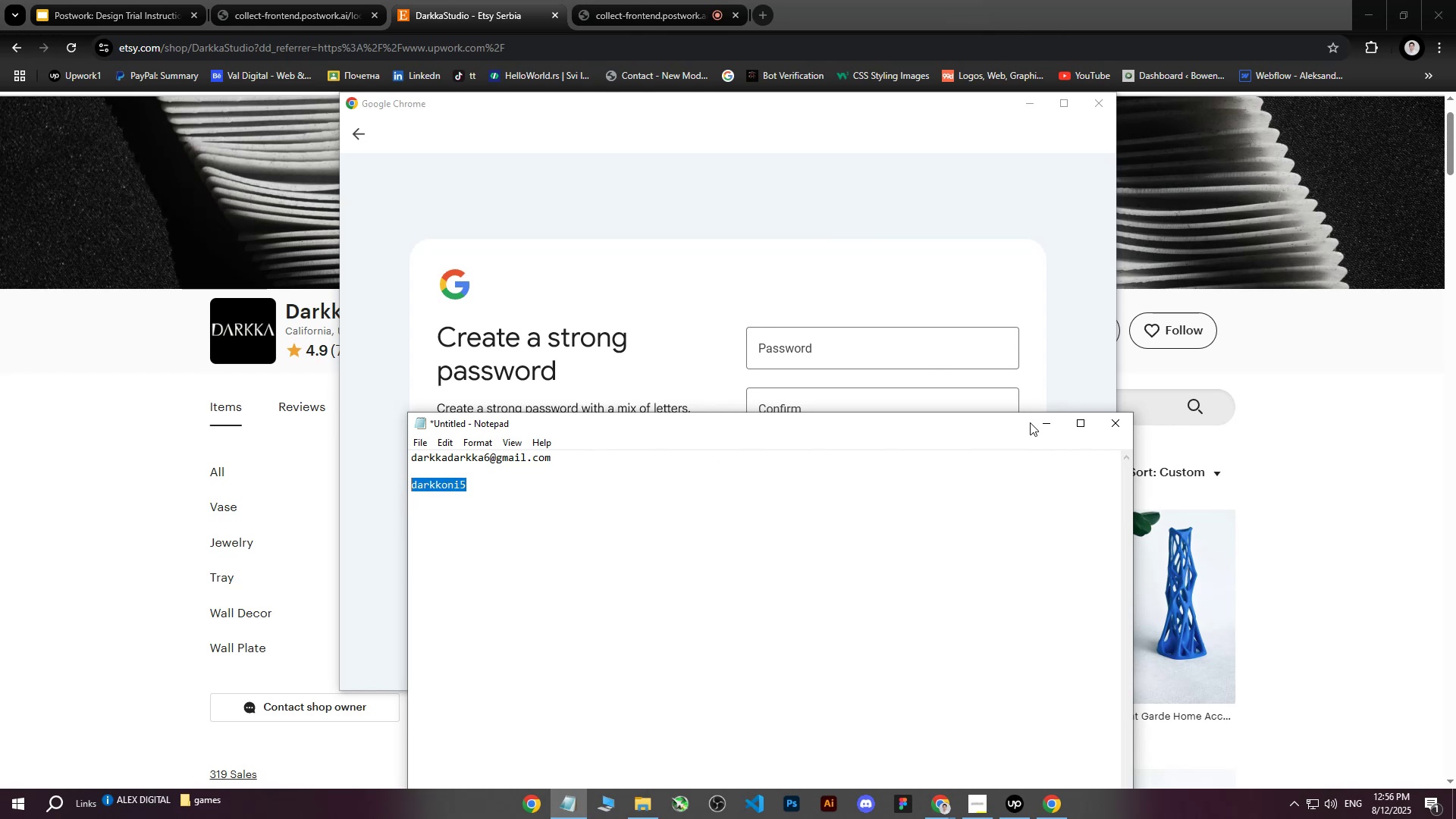 
left_click([1040, 422])
 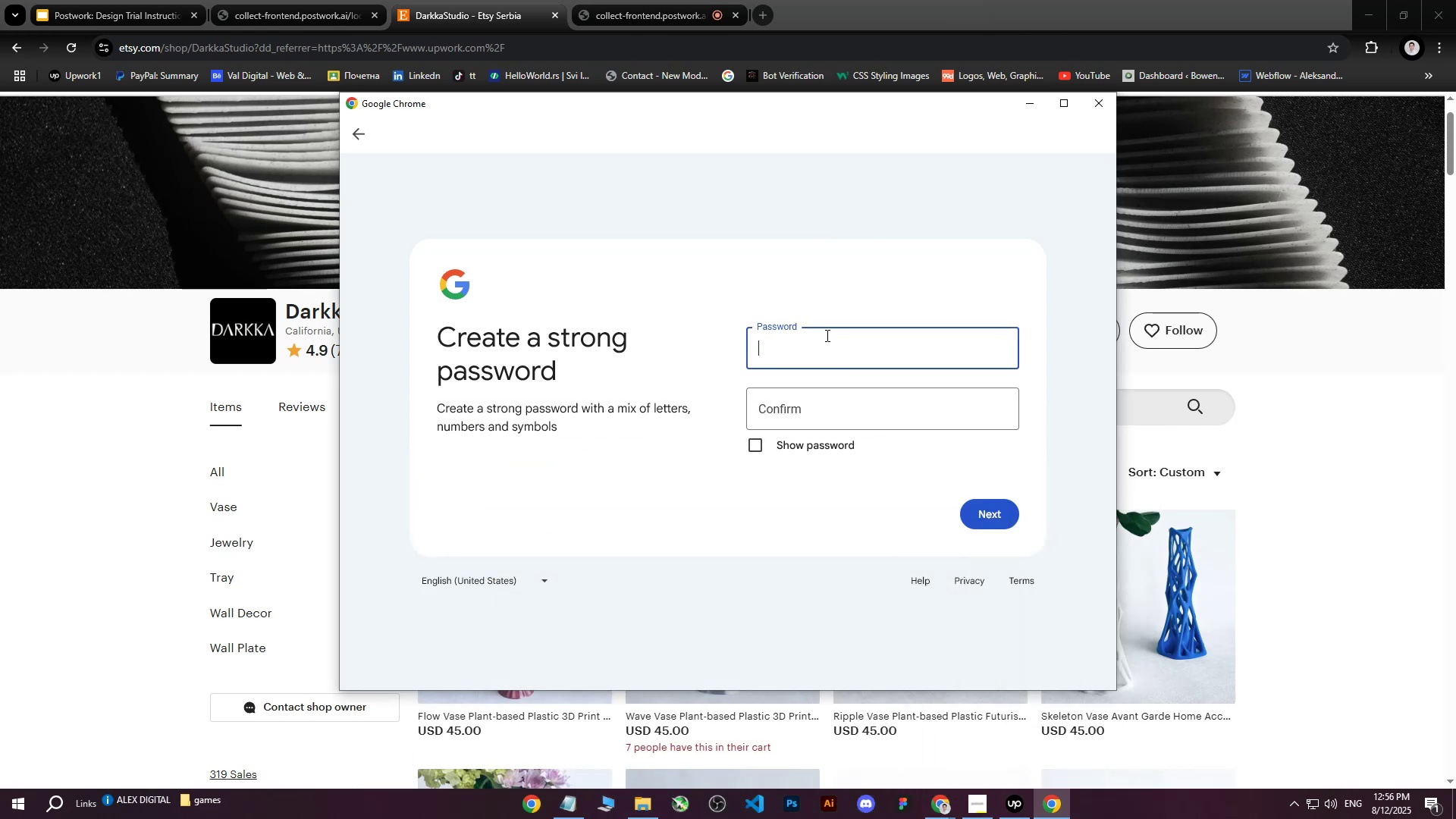 
left_click([825, 340])
 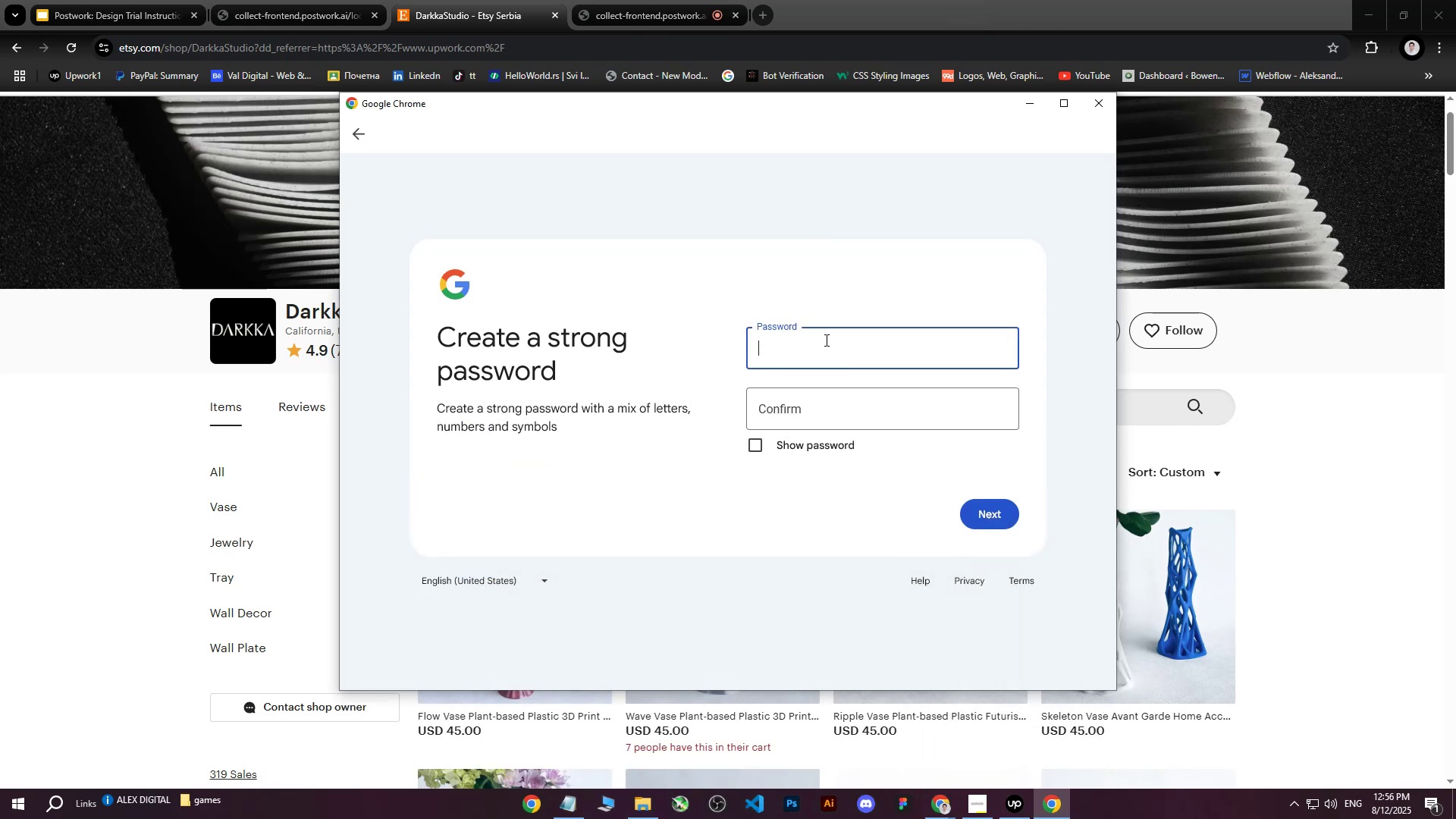 
key(Control+ControlLeft)
 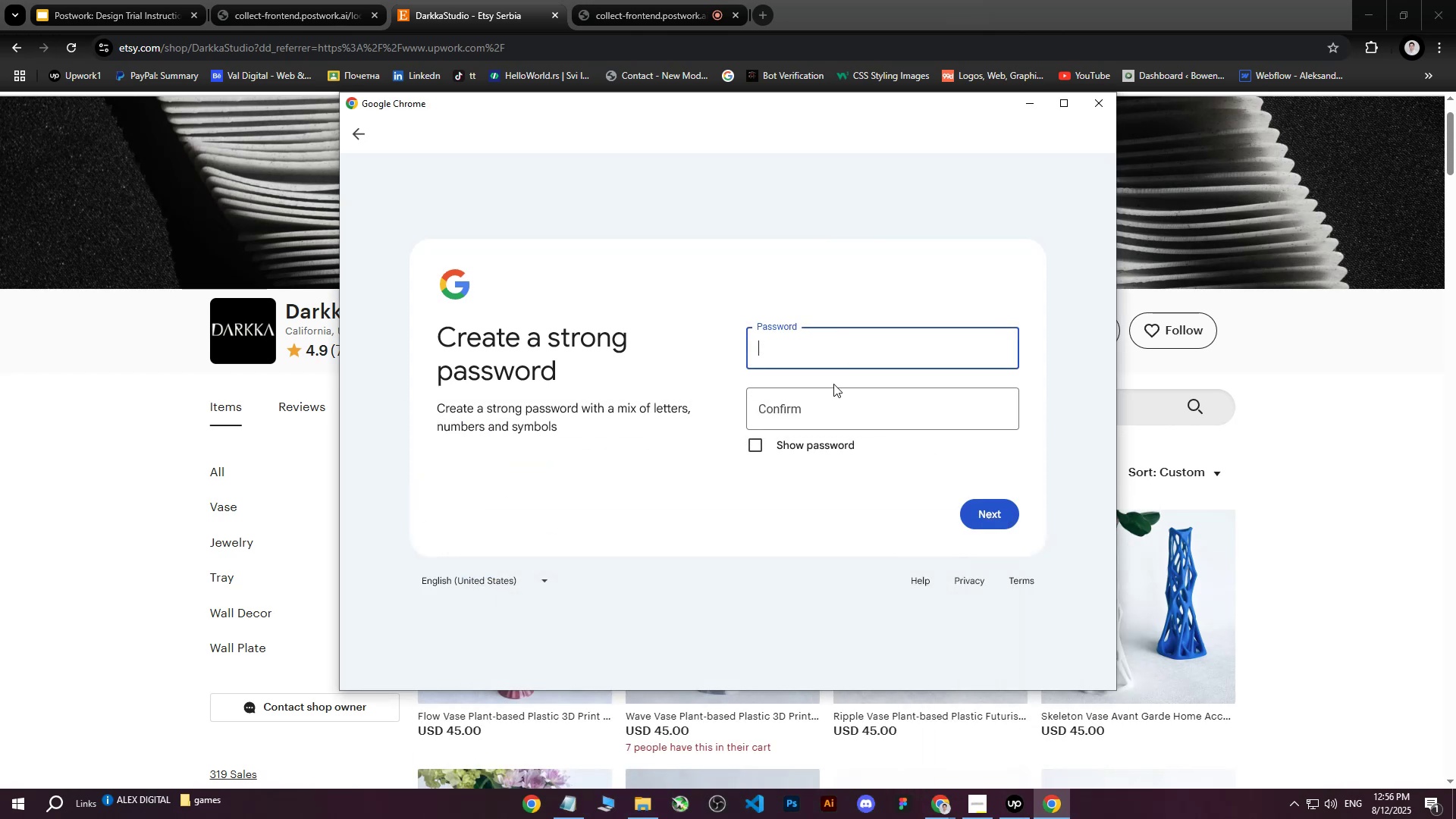 
key(Control+V)
 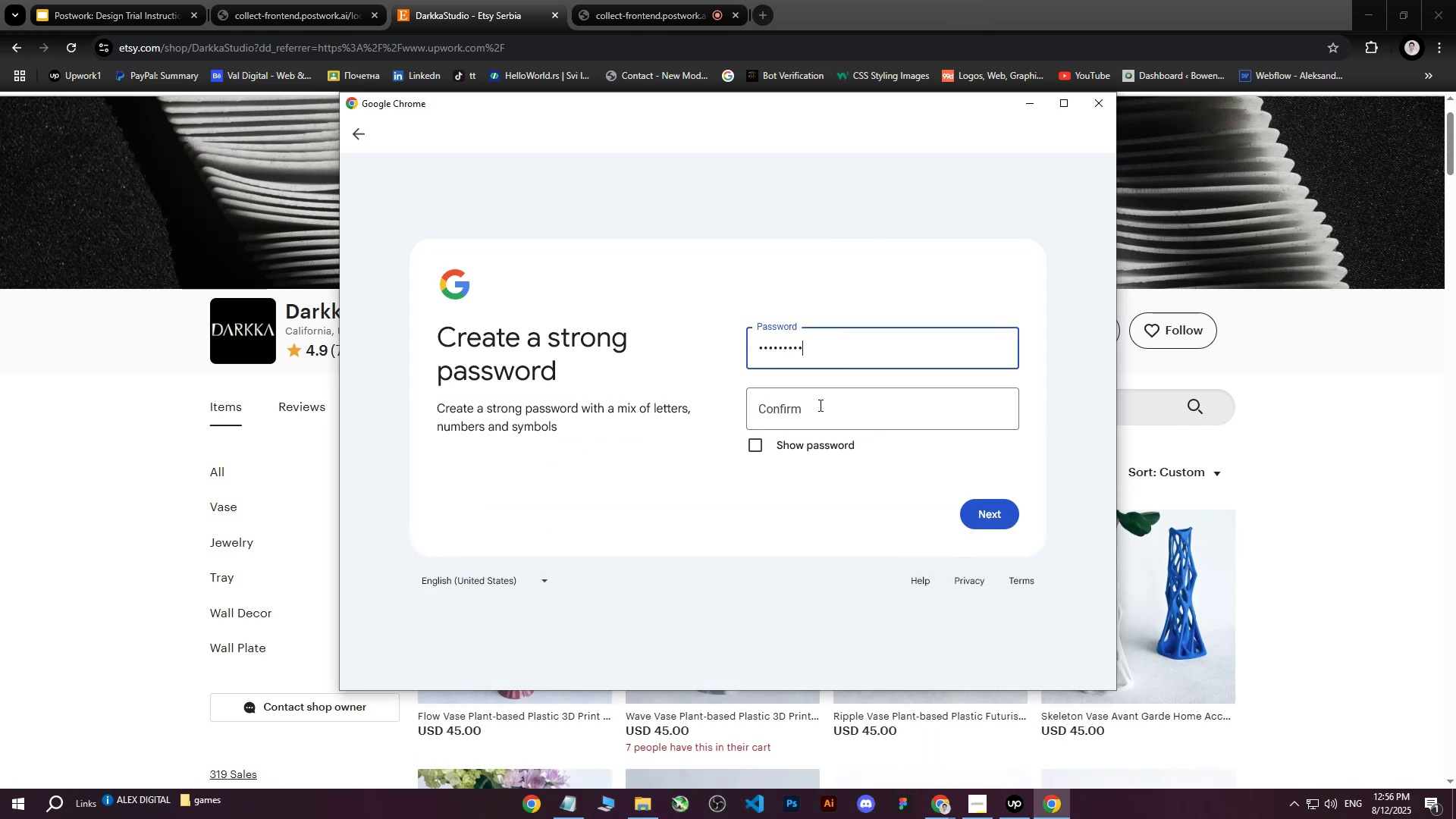 
left_click([819, 405])
 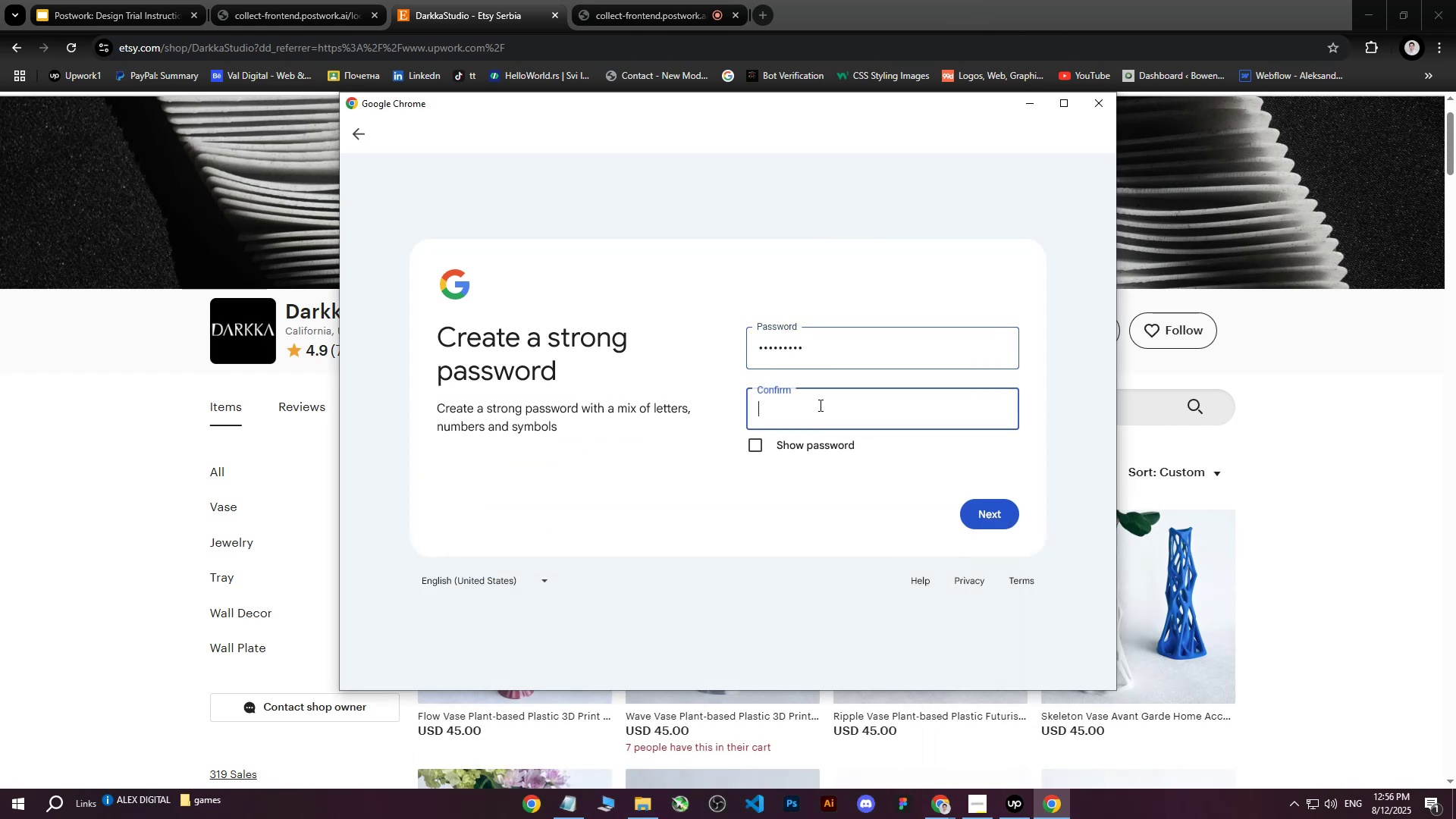 
key(Control+ControlLeft)
 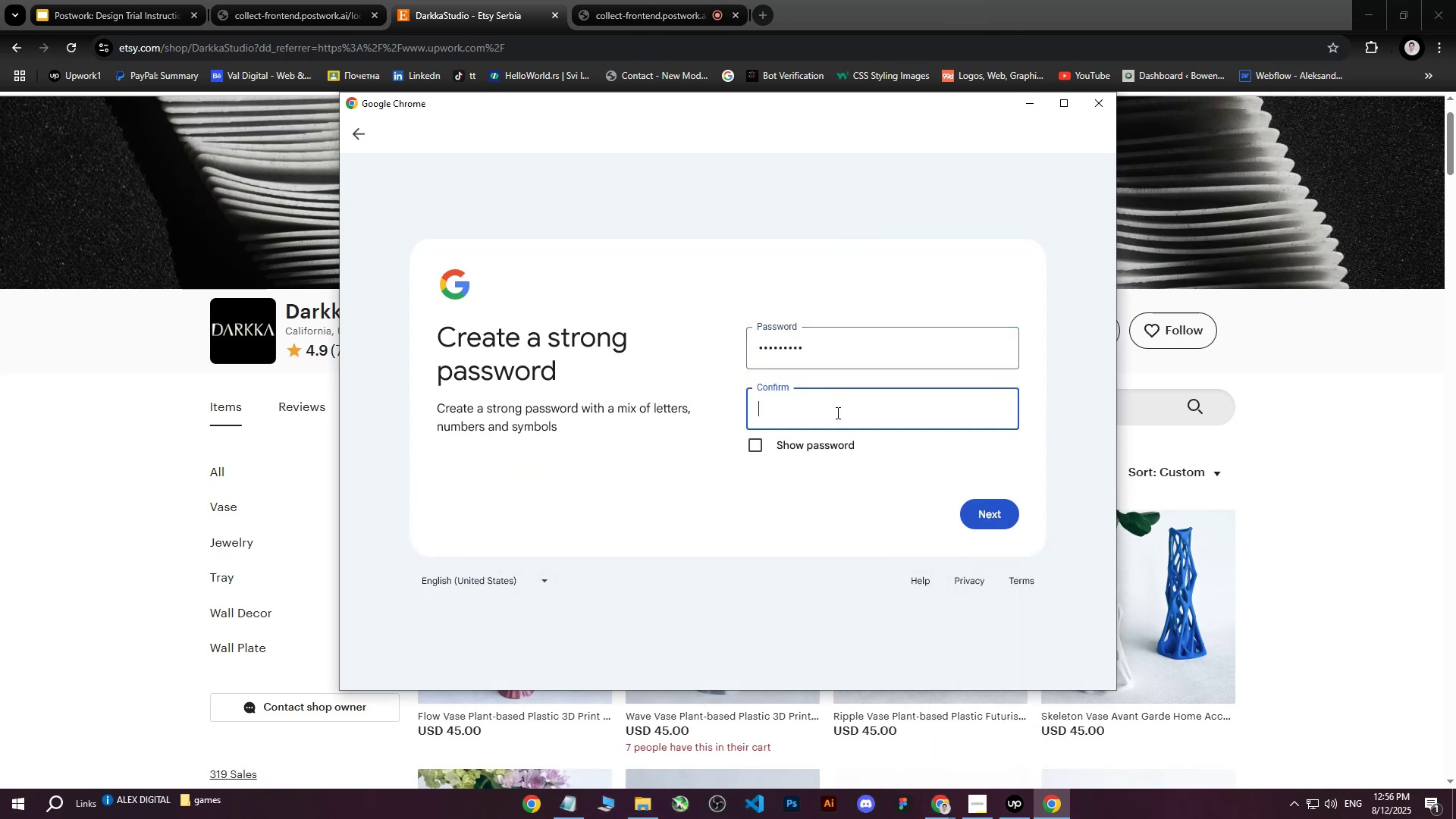 
key(Control+V)
 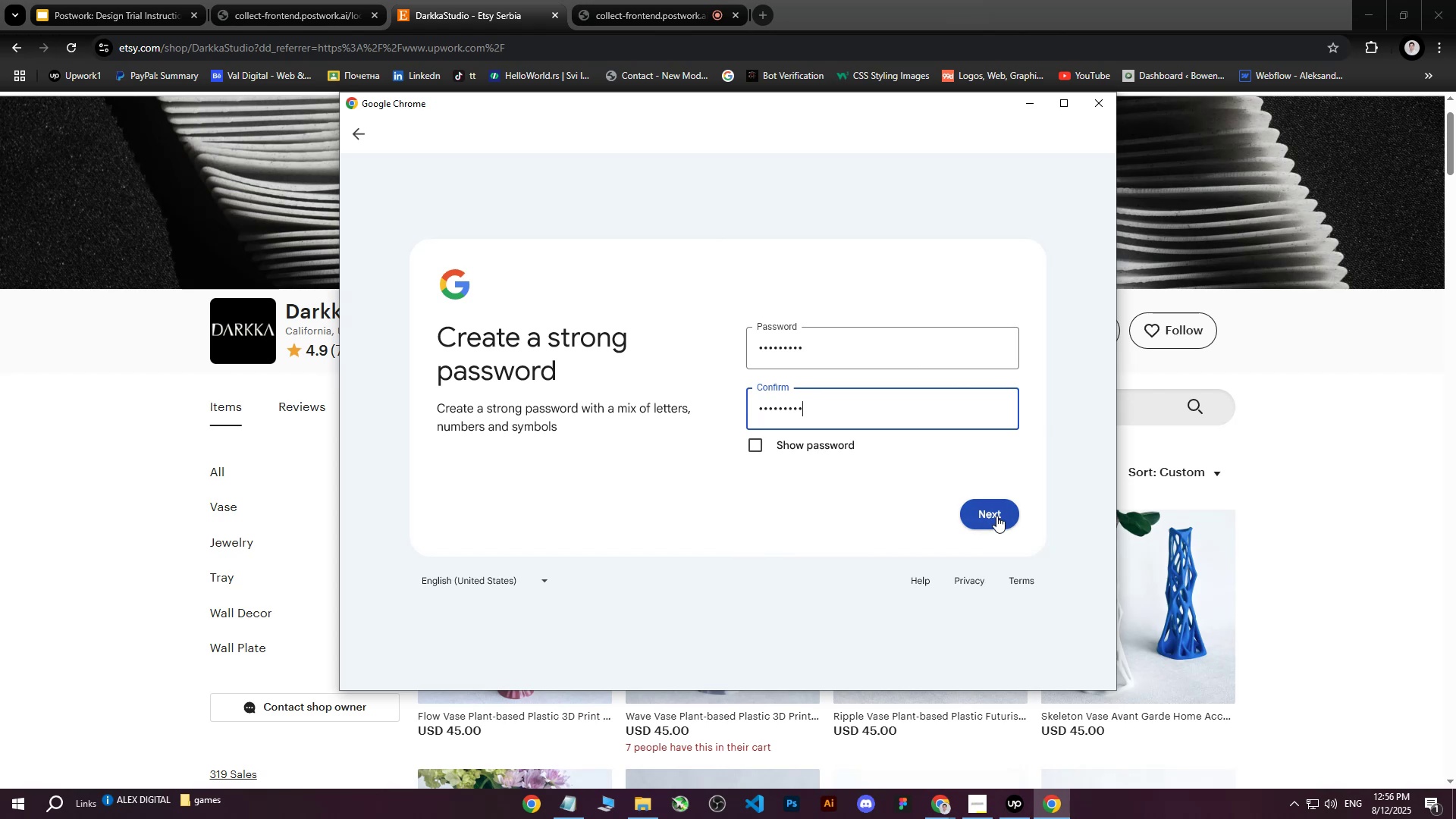 
left_click([996, 516])
 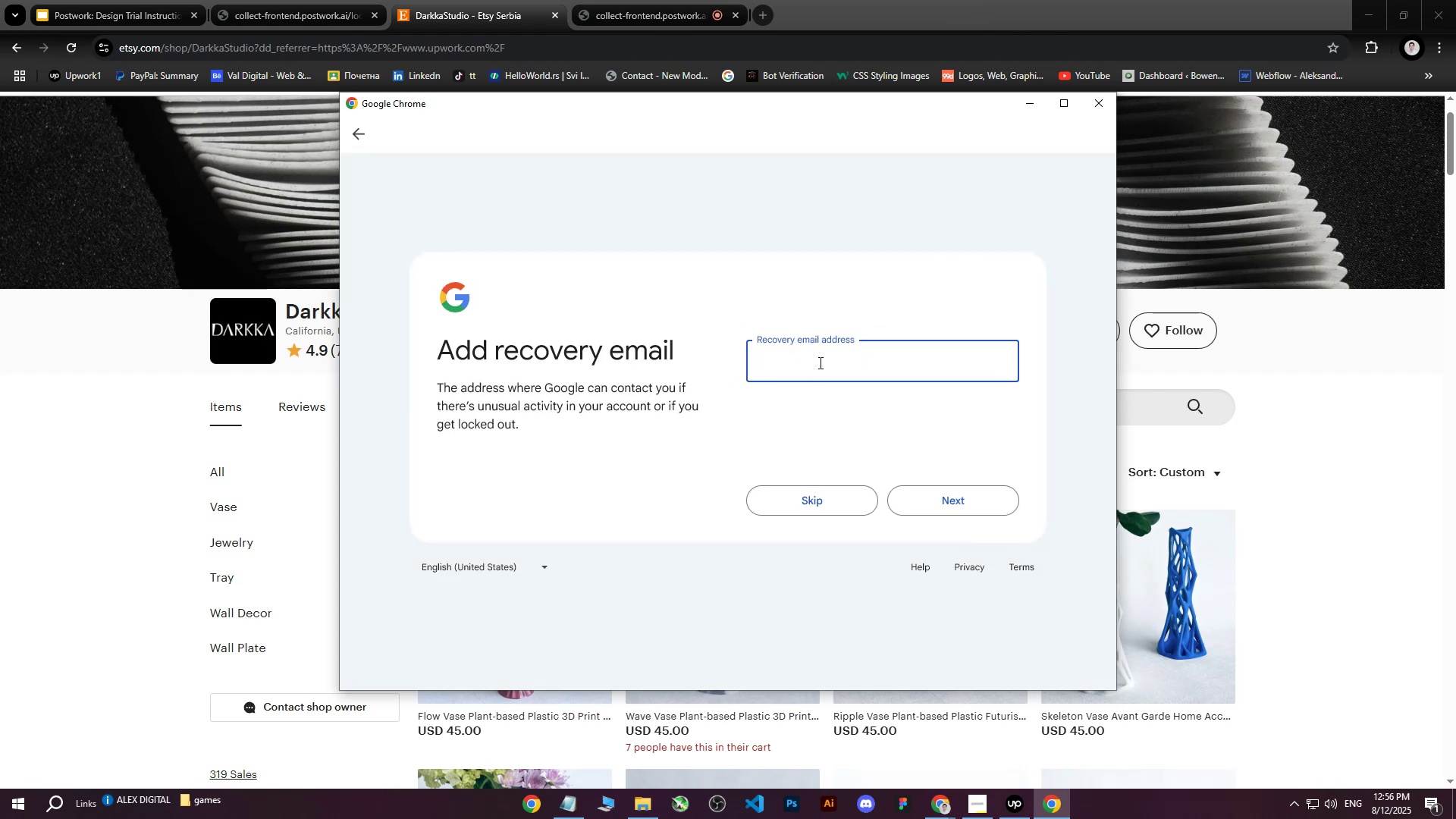 
left_click([833, 506])
 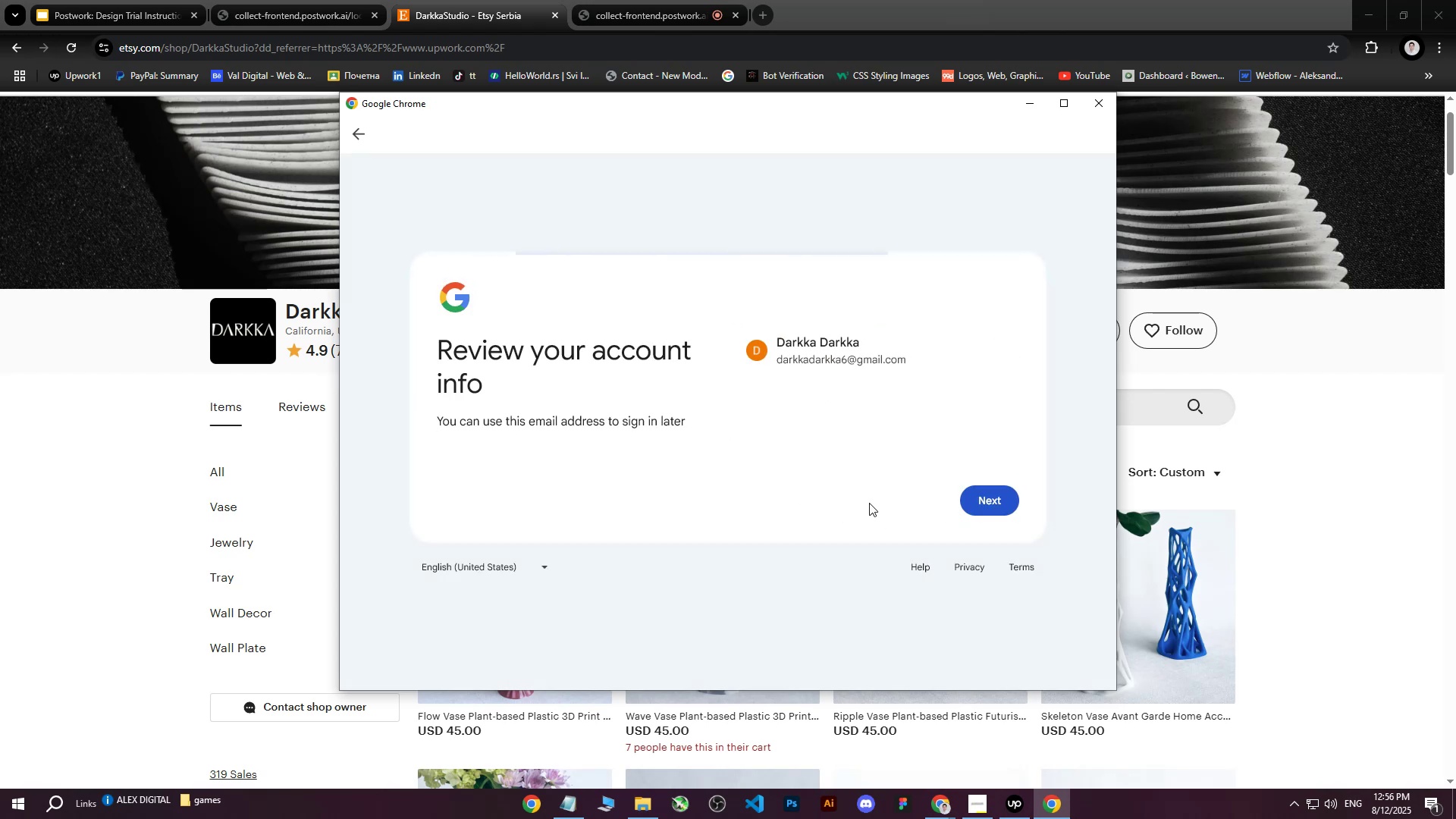 
left_click([972, 494])
 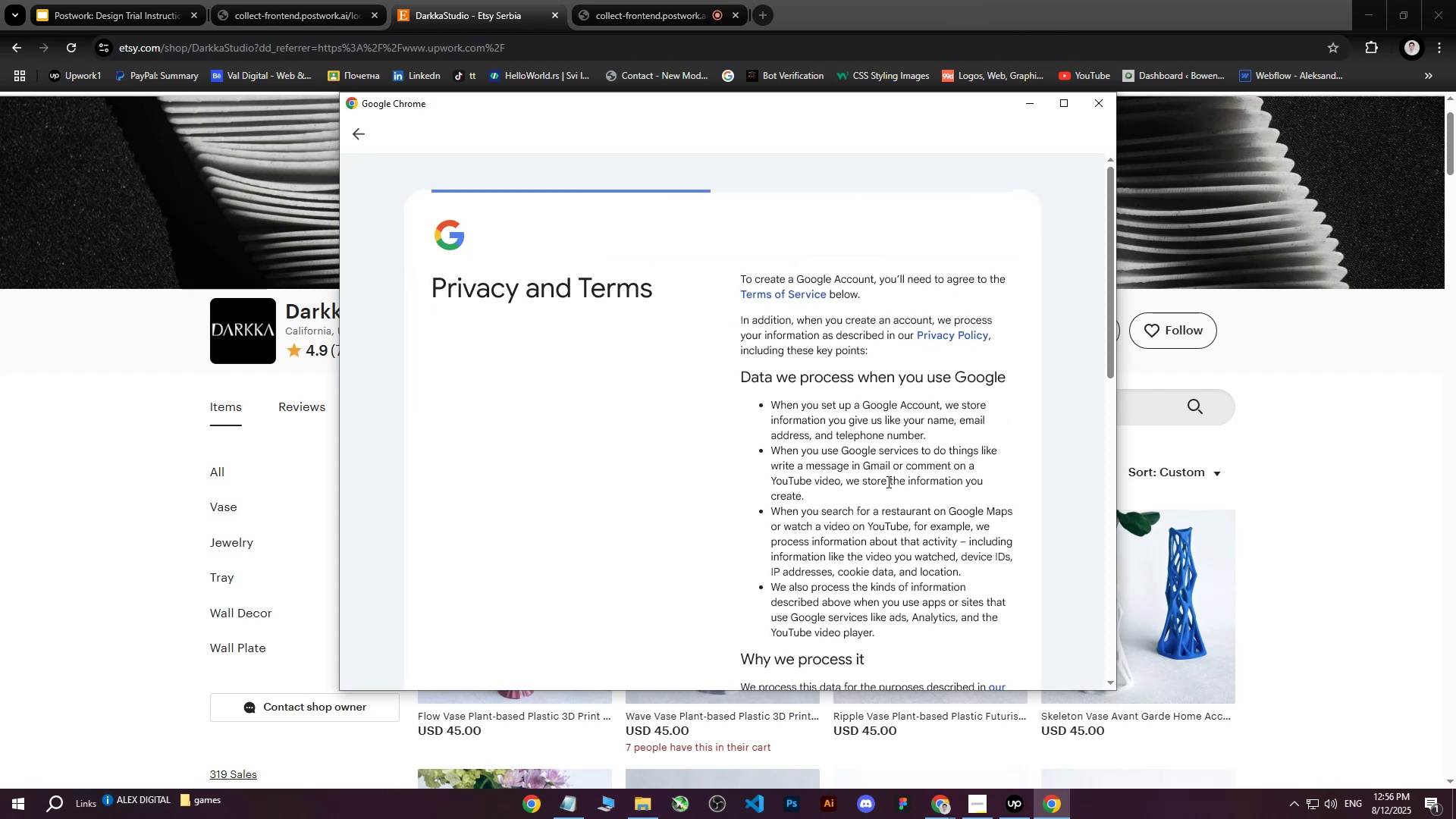 
scroll: coordinate [891, 489], scroll_direction: down, amount: 9.0
 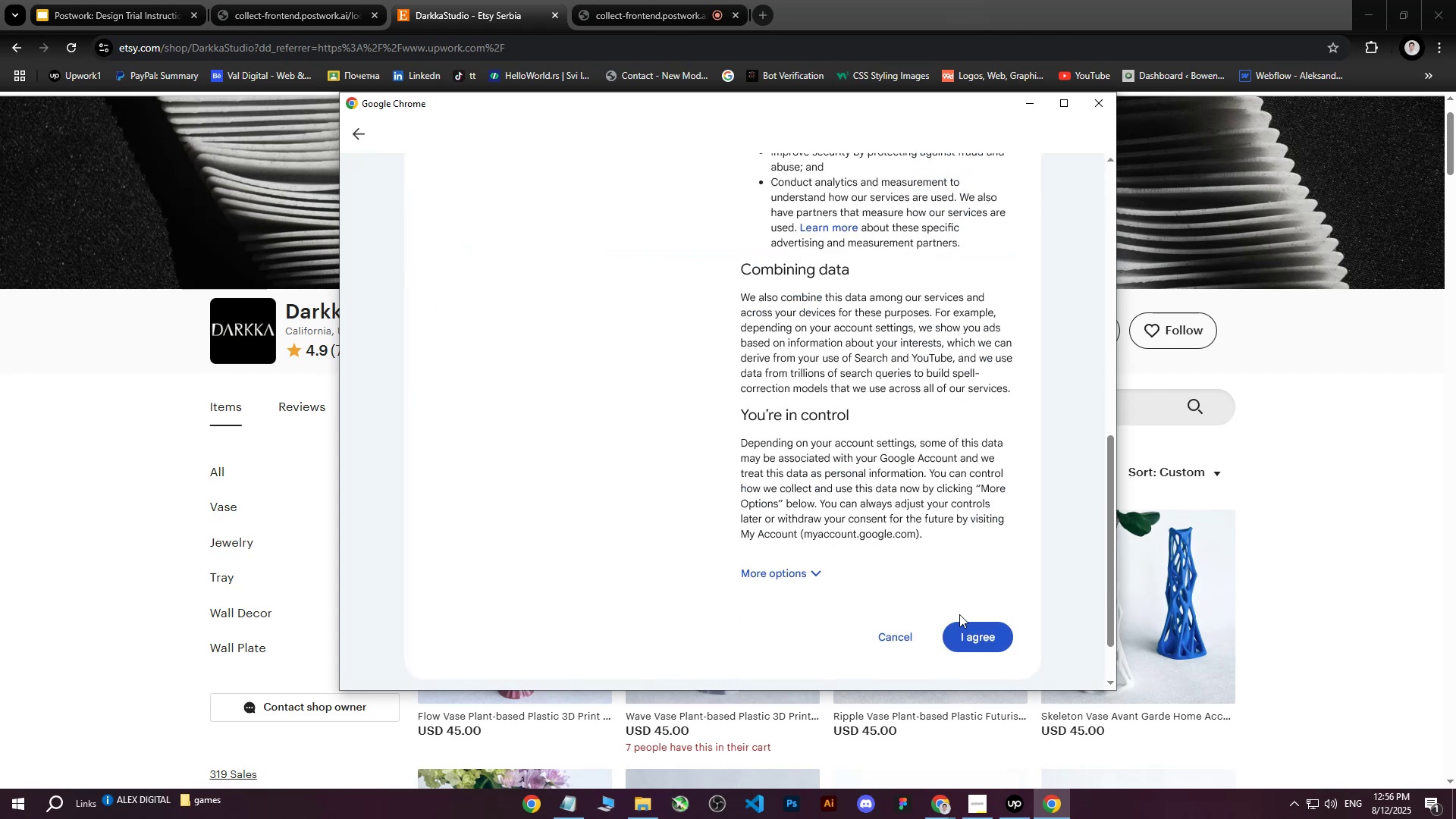 
left_click([959, 638])
 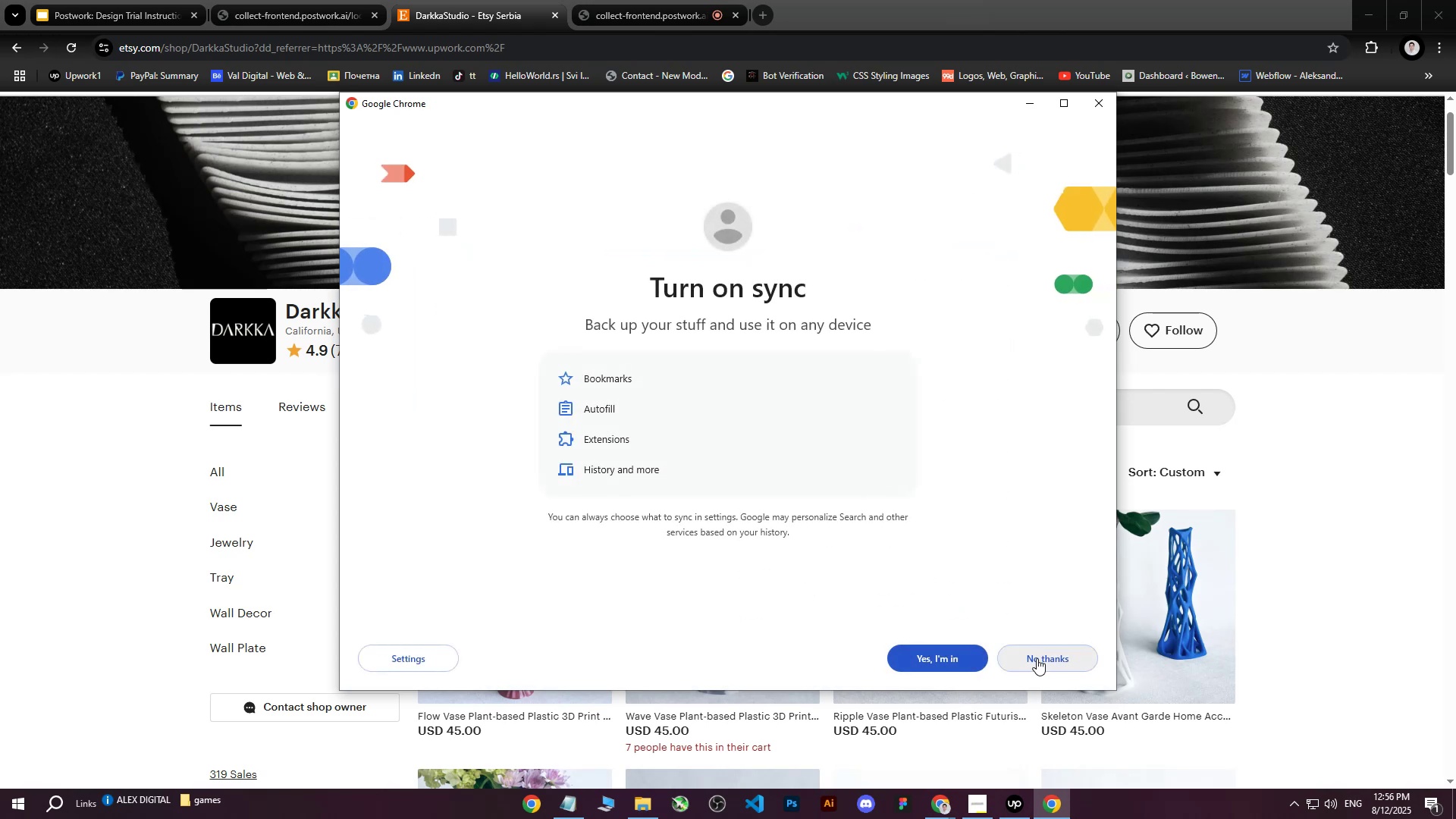 
left_click([1037, 658])
 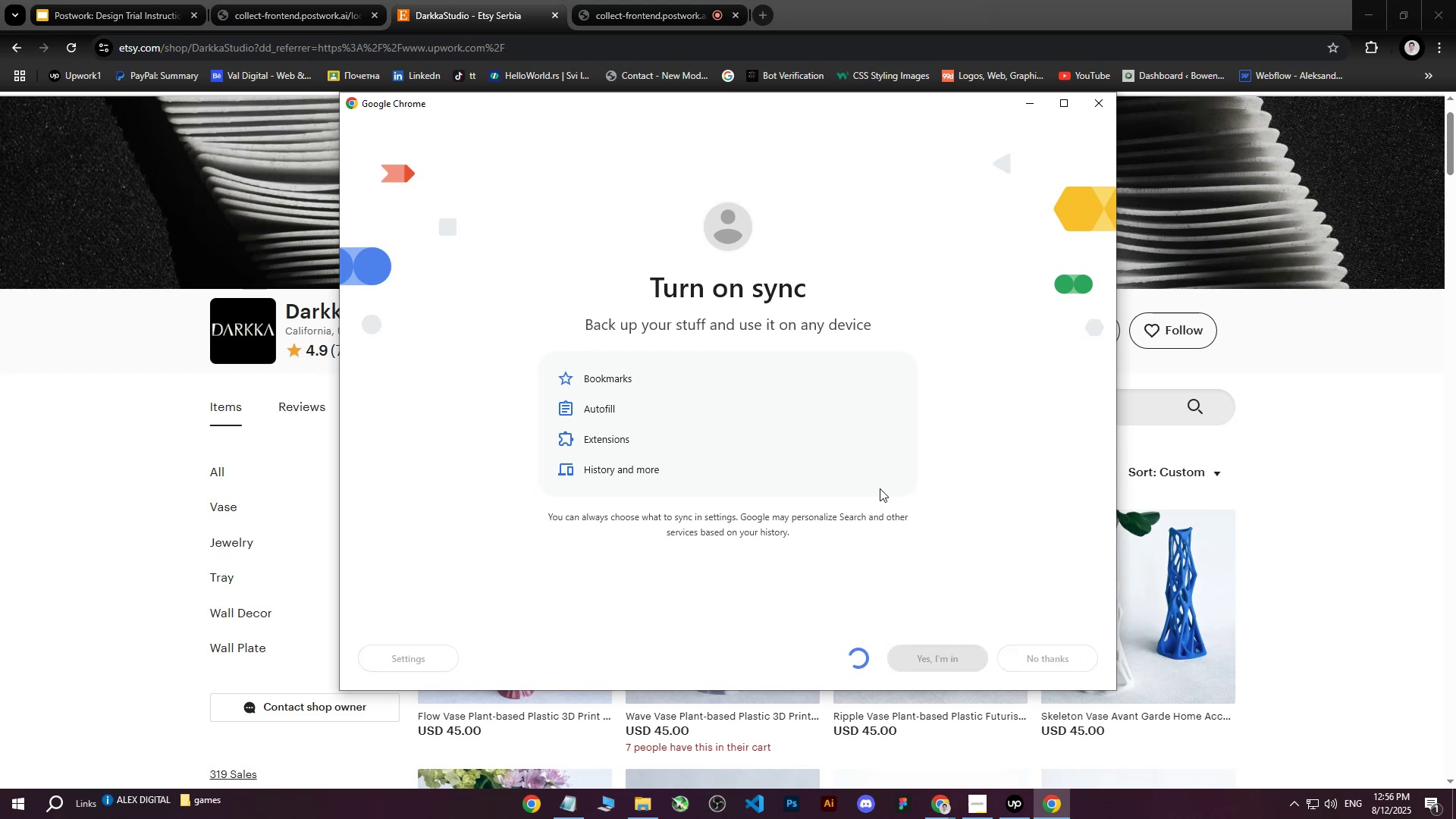 
wait(11.06)
 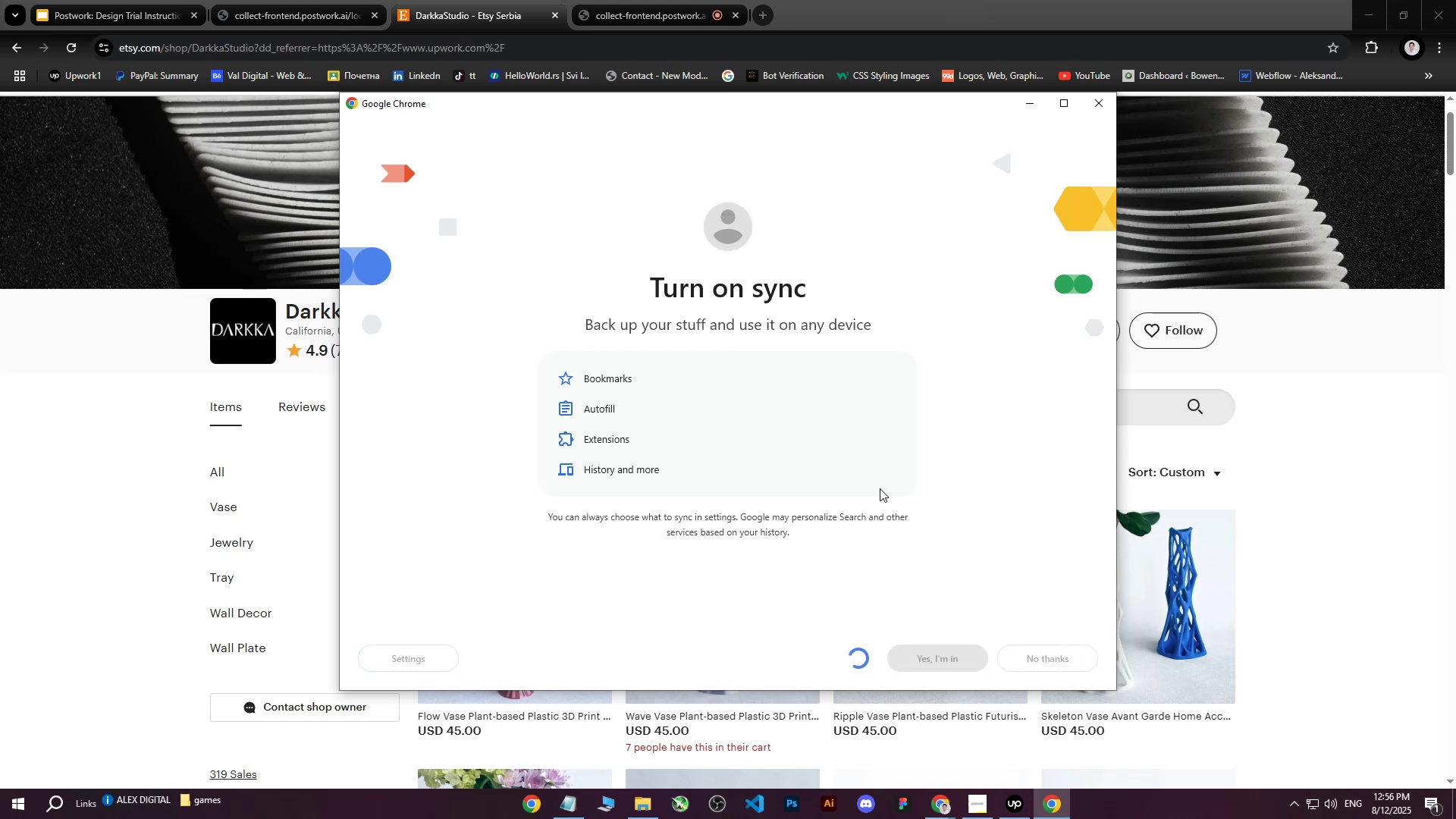 
left_click([764, 359])
 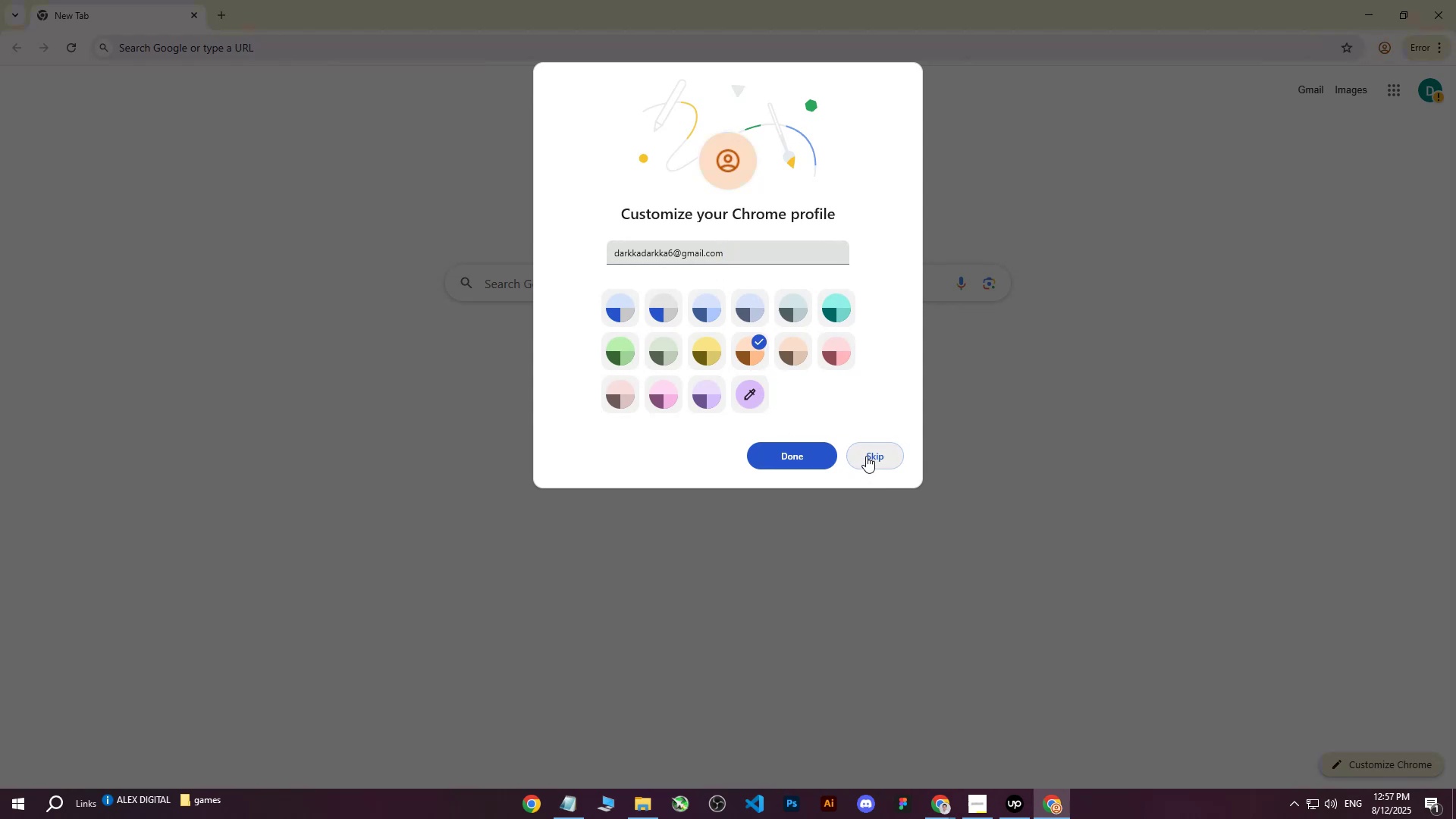 
left_click([799, 453])
 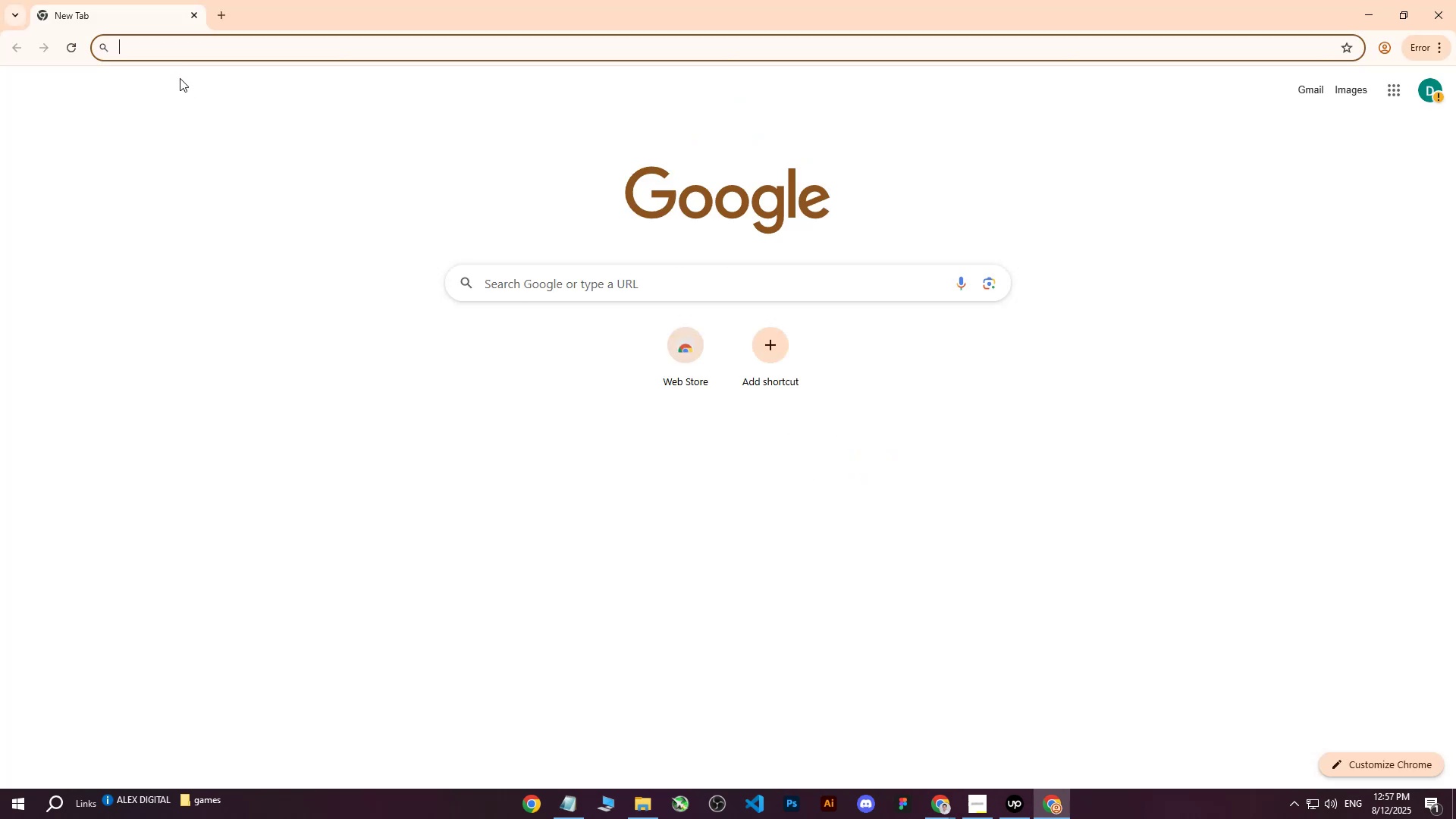 
type(shopfiy)
 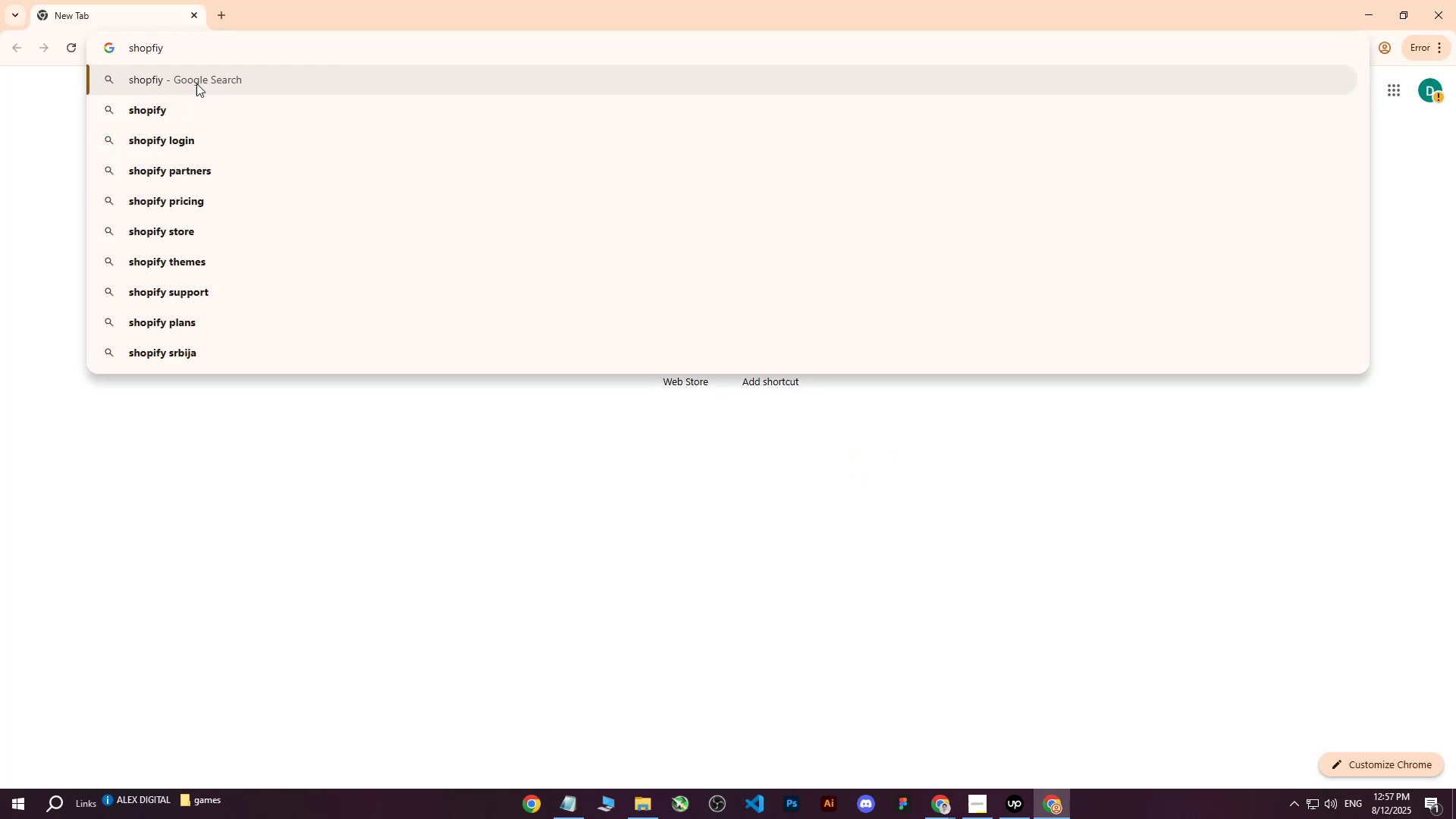 
left_click([188, 108])
 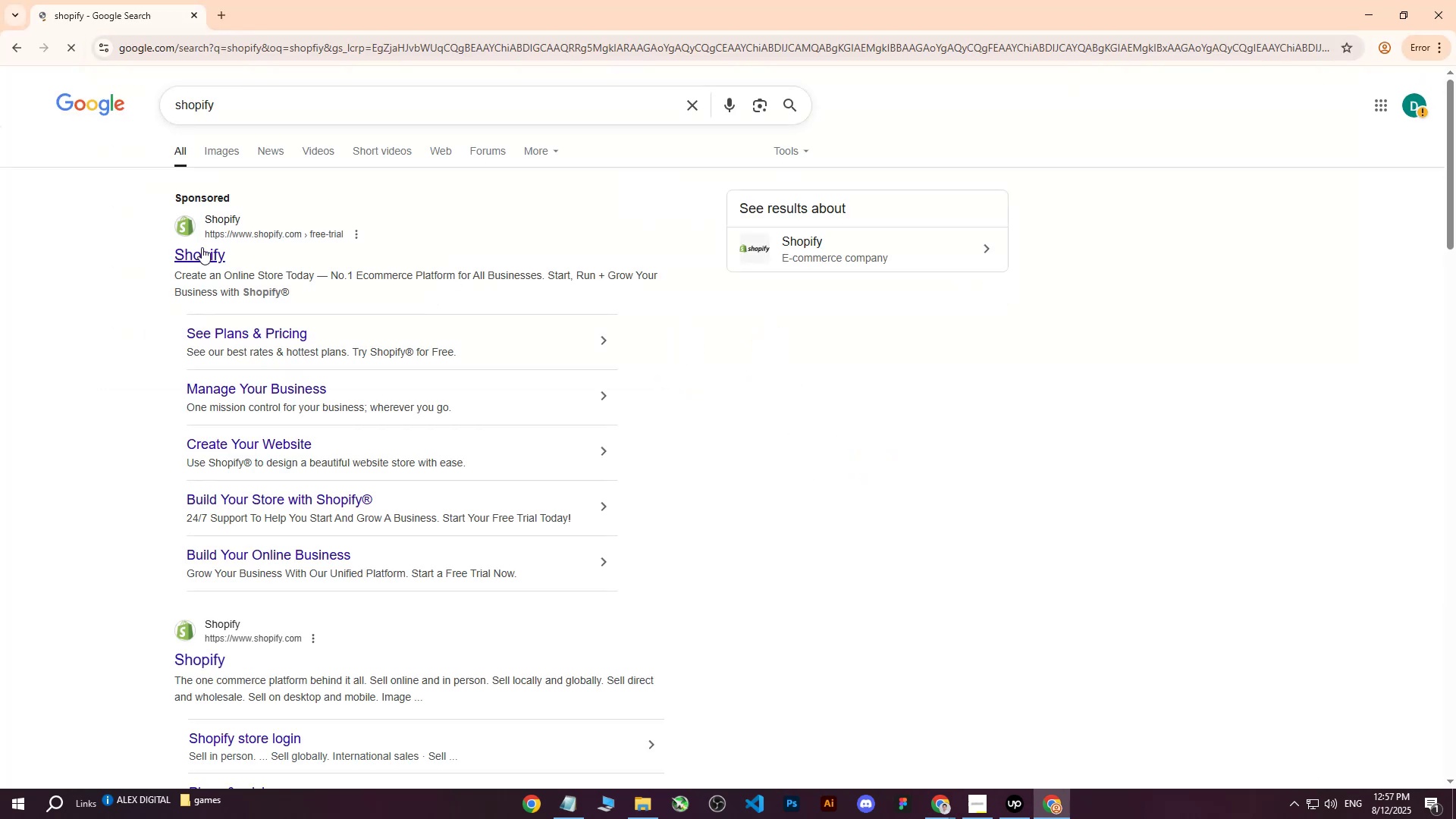 
double_click([181, 253])
 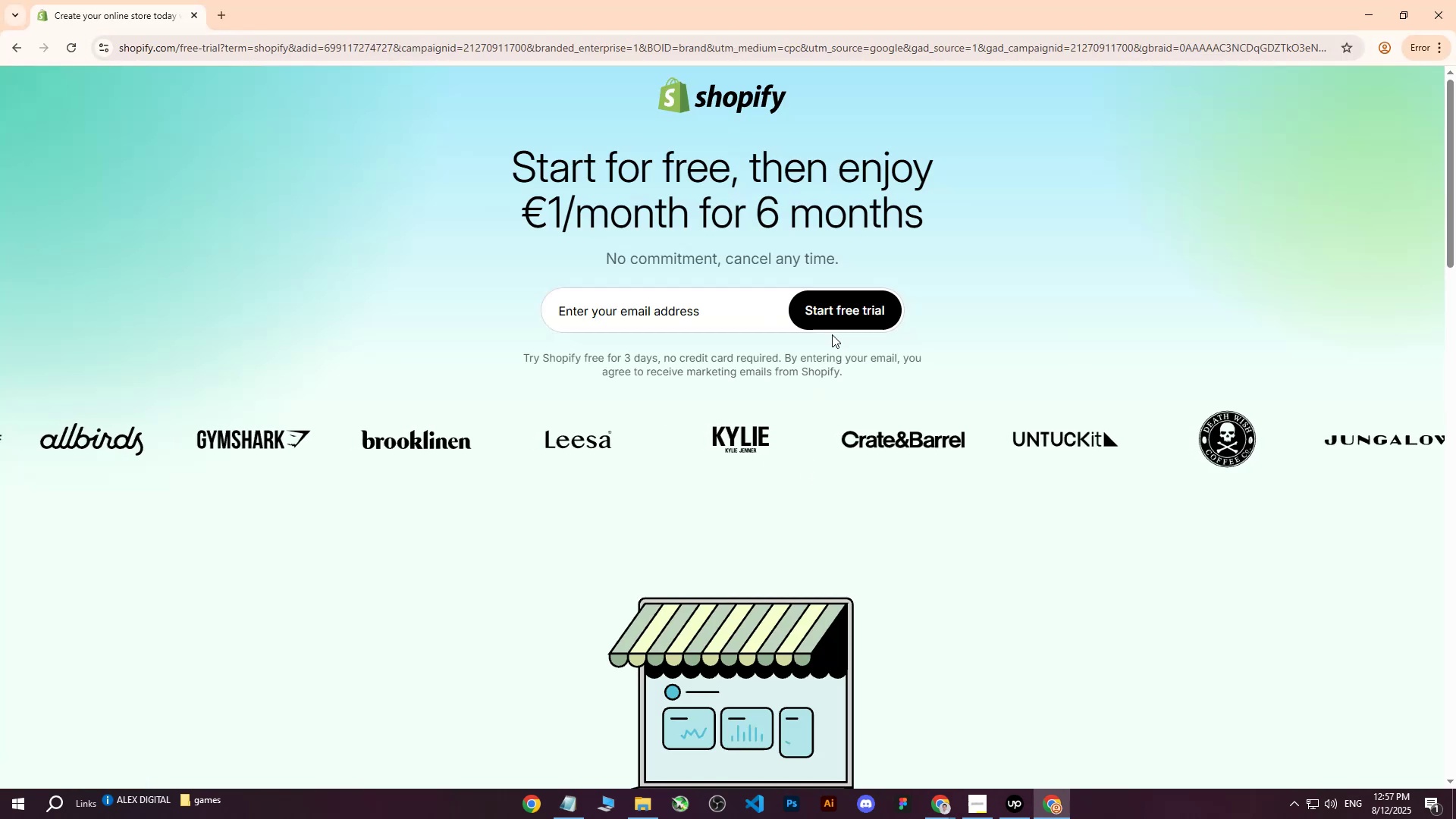 
left_click([837, 314])
 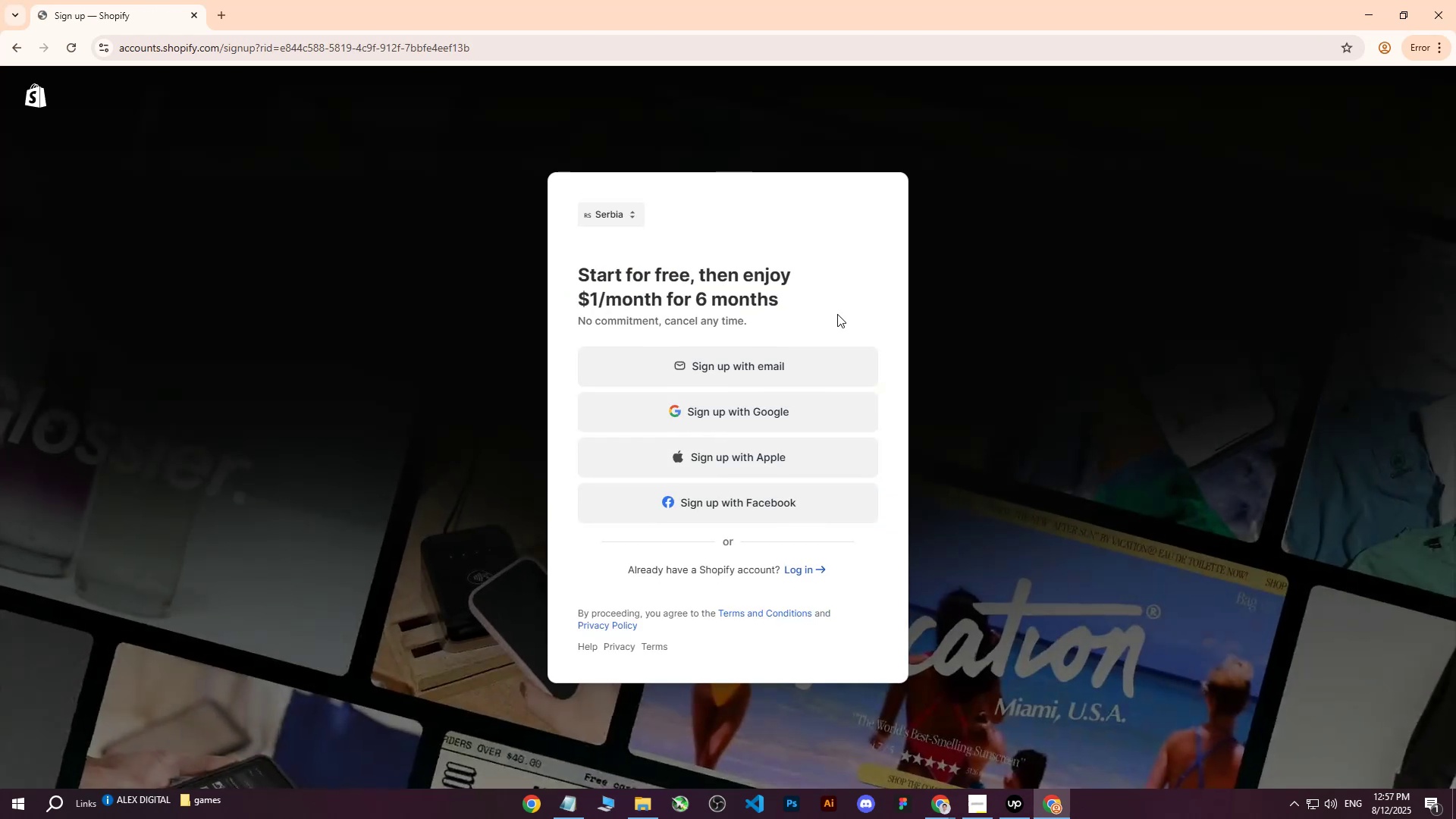 
left_click([763, 403])
 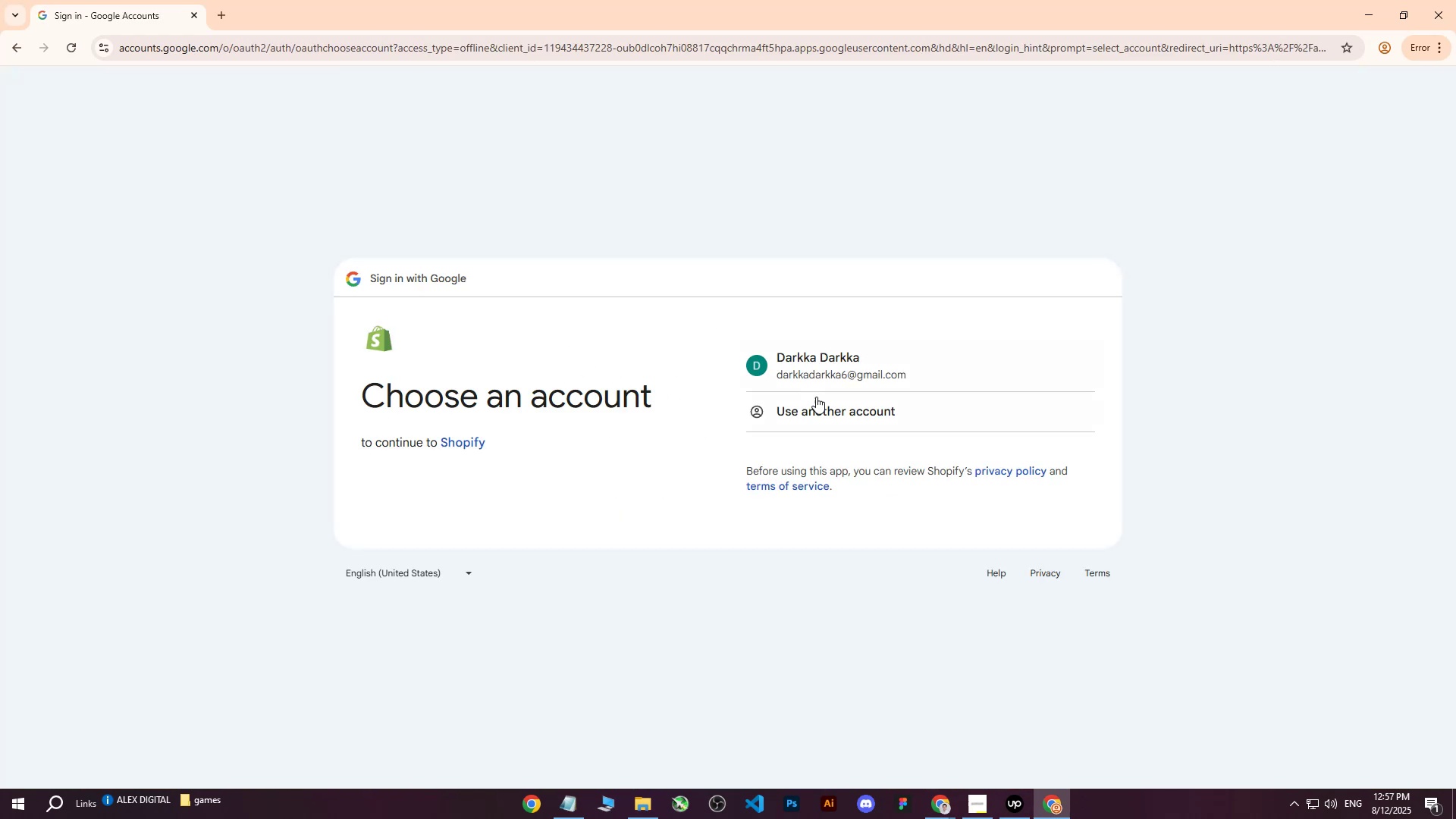 
left_click([874, 367])
 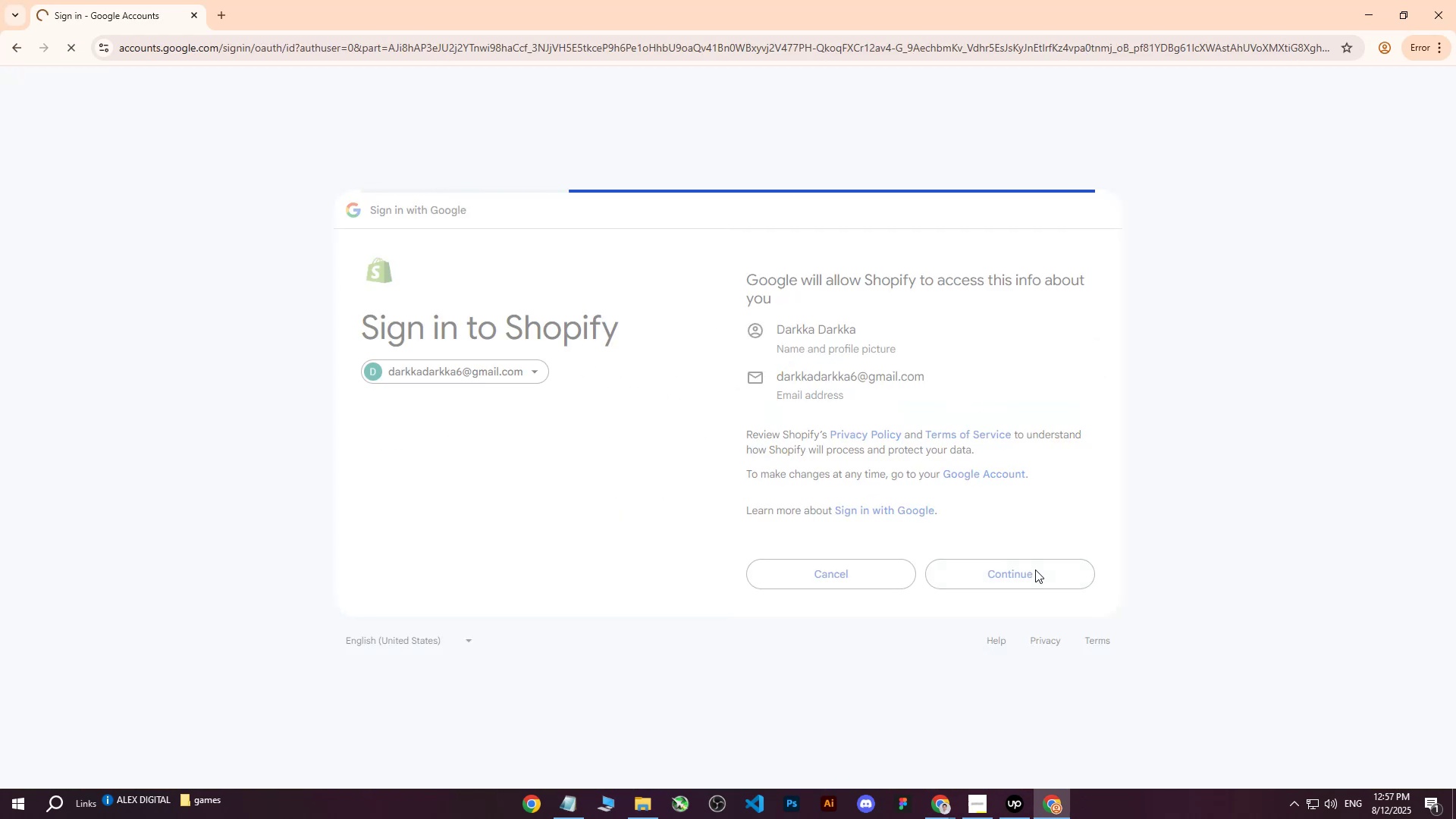 
mouse_move([925, 560])
 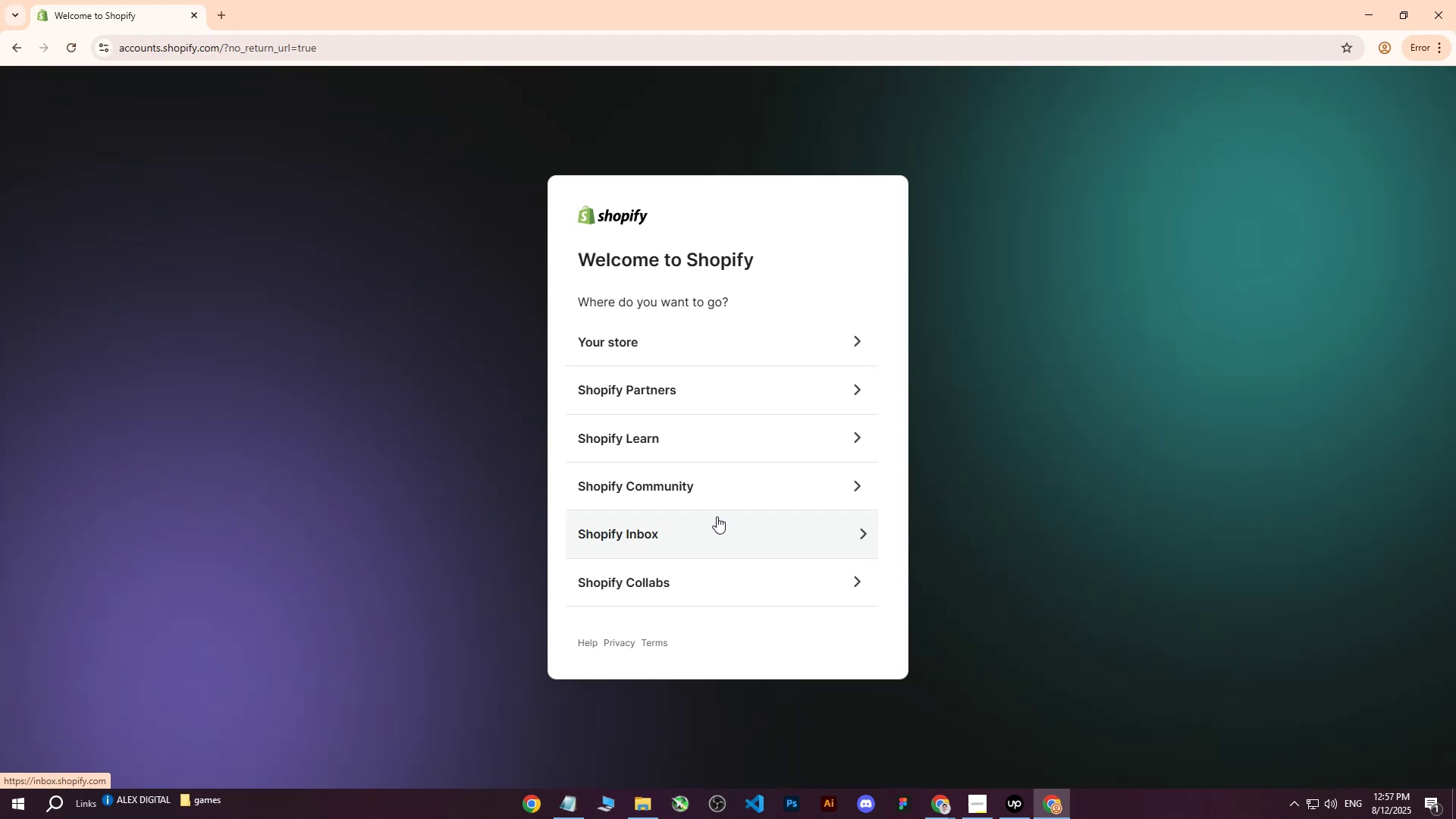 
left_click([678, 344])
 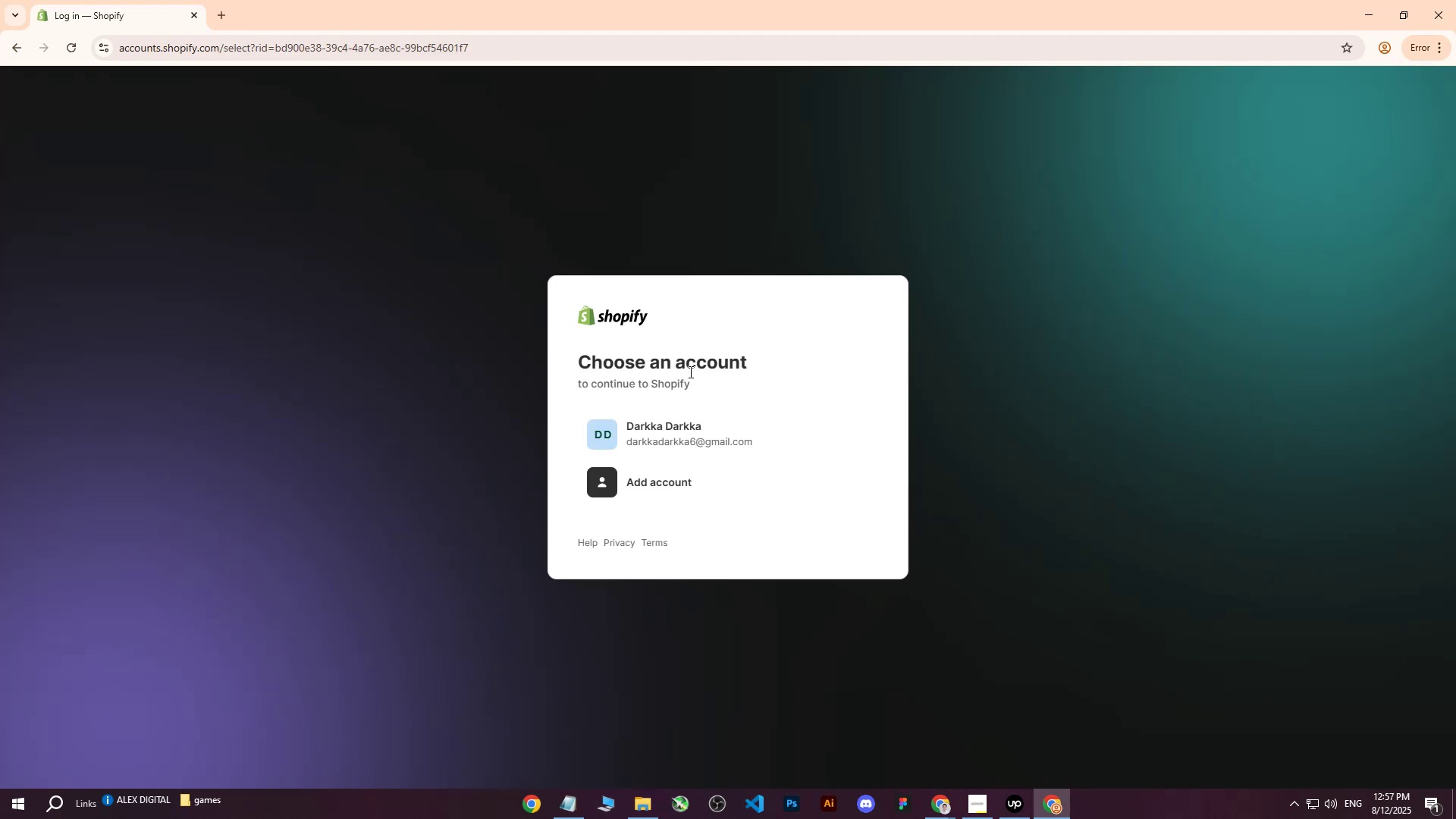 
left_click([699, 424])
 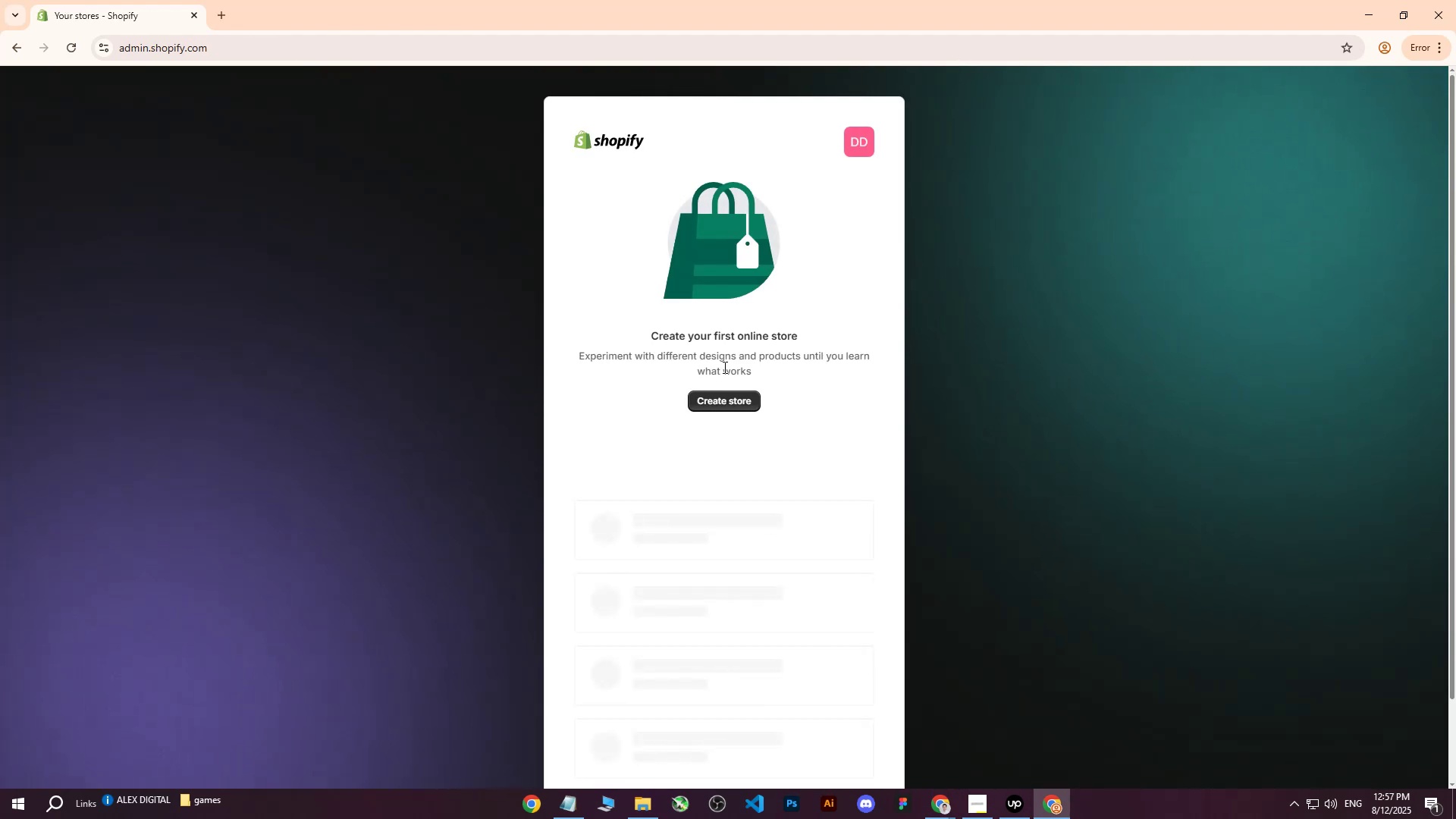 
left_click([716, 404])
 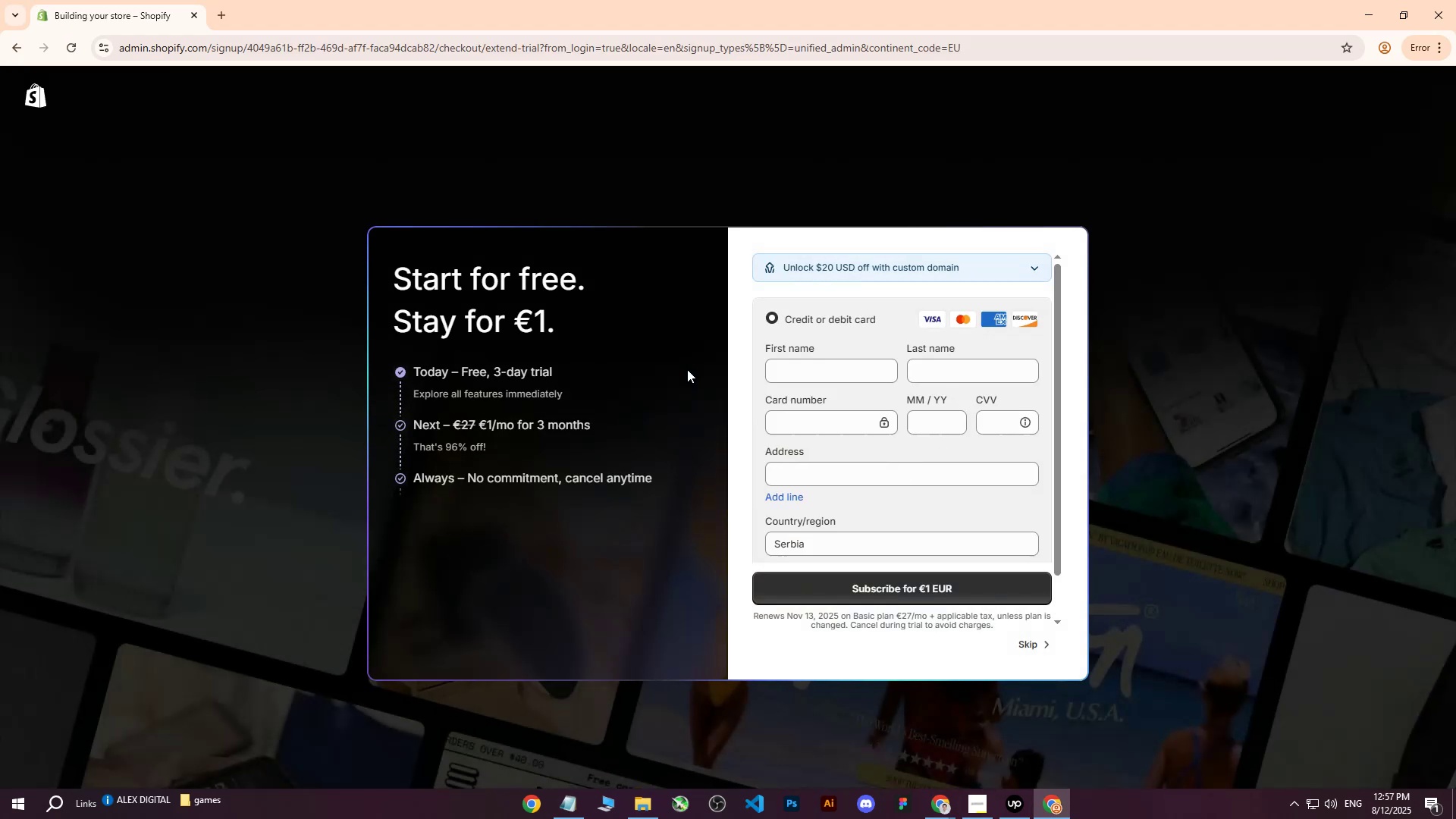 
wait(10.19)
 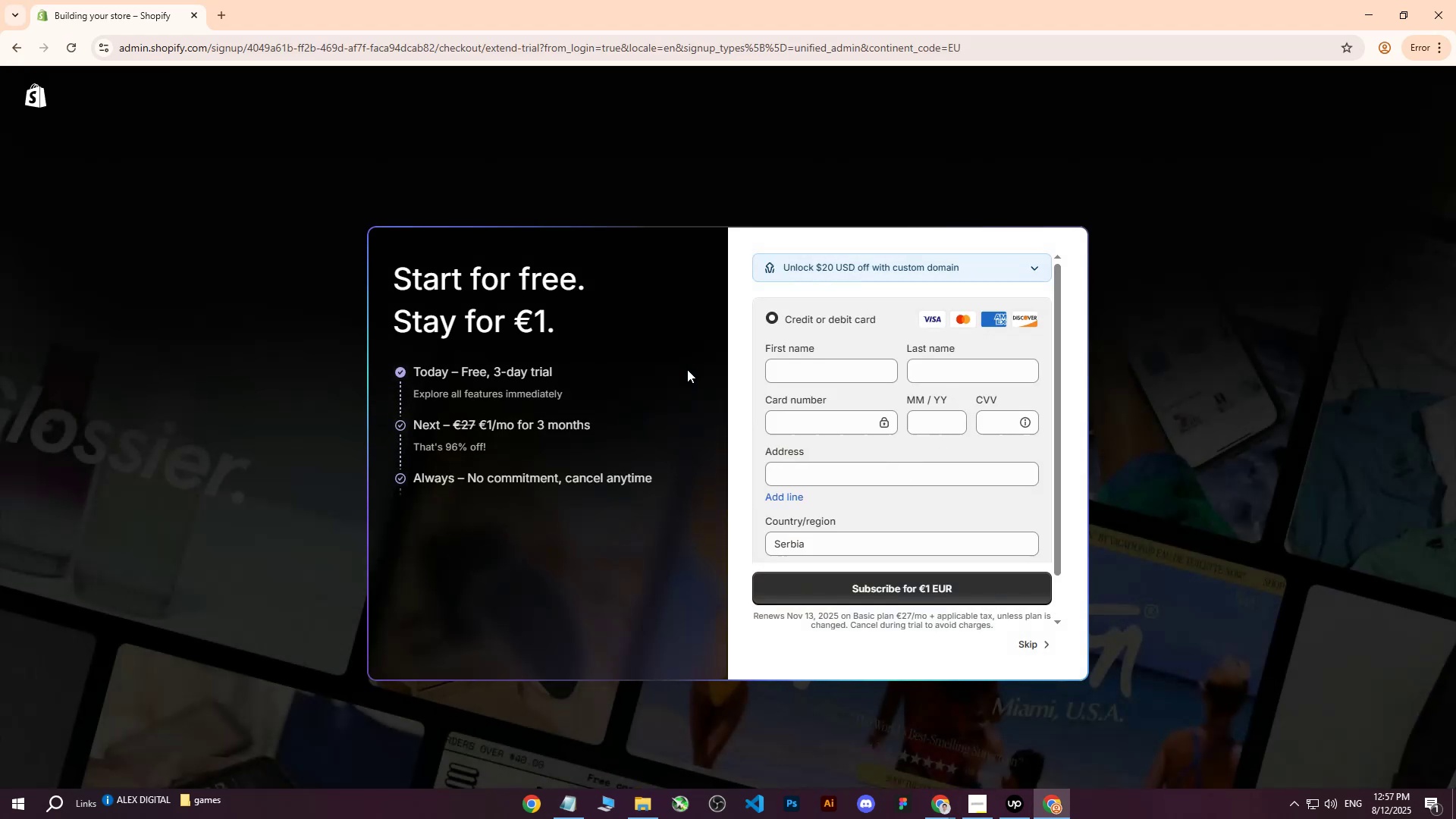 
left_click([1031, 643])
 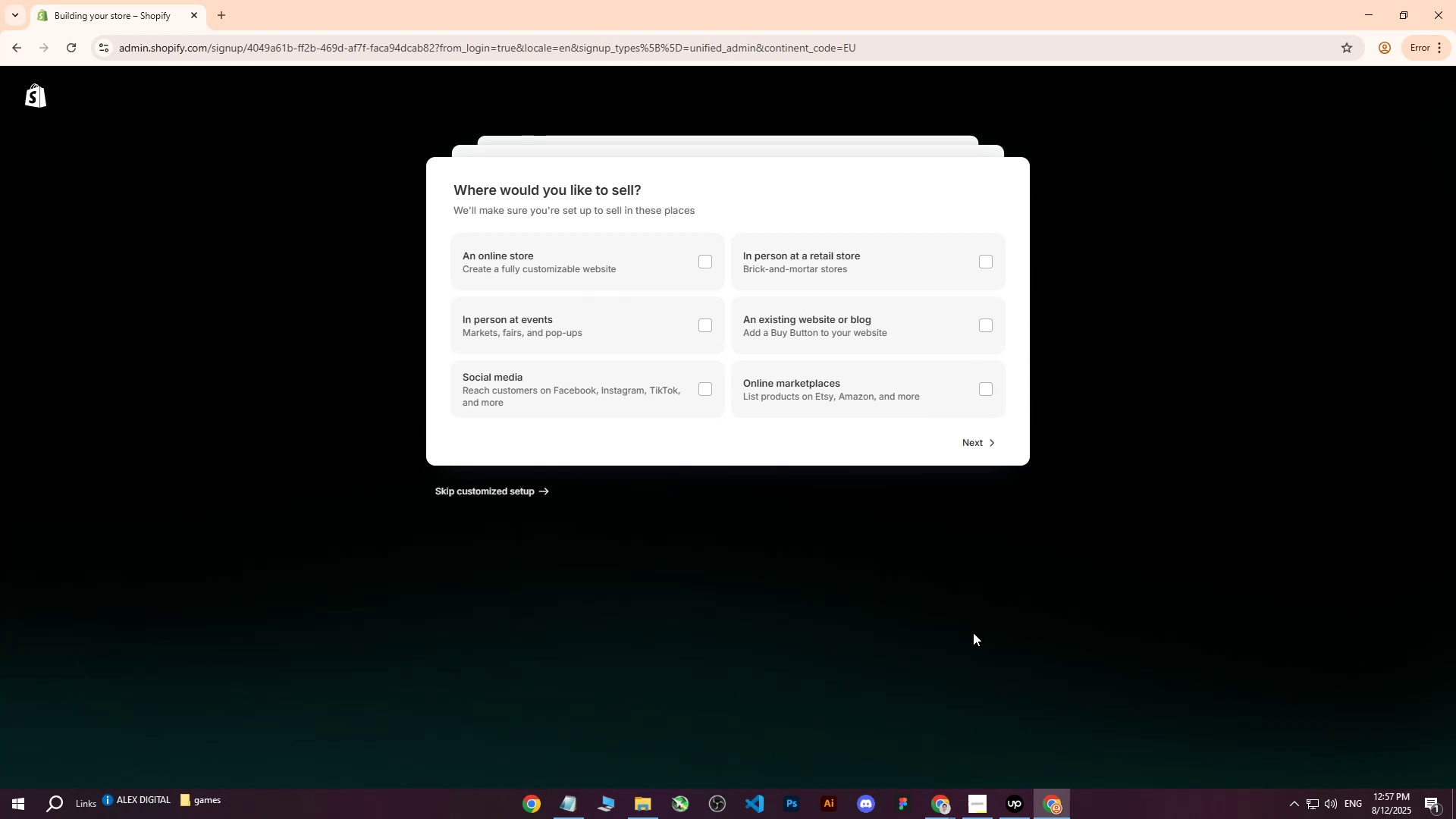 
wait(7.03)
 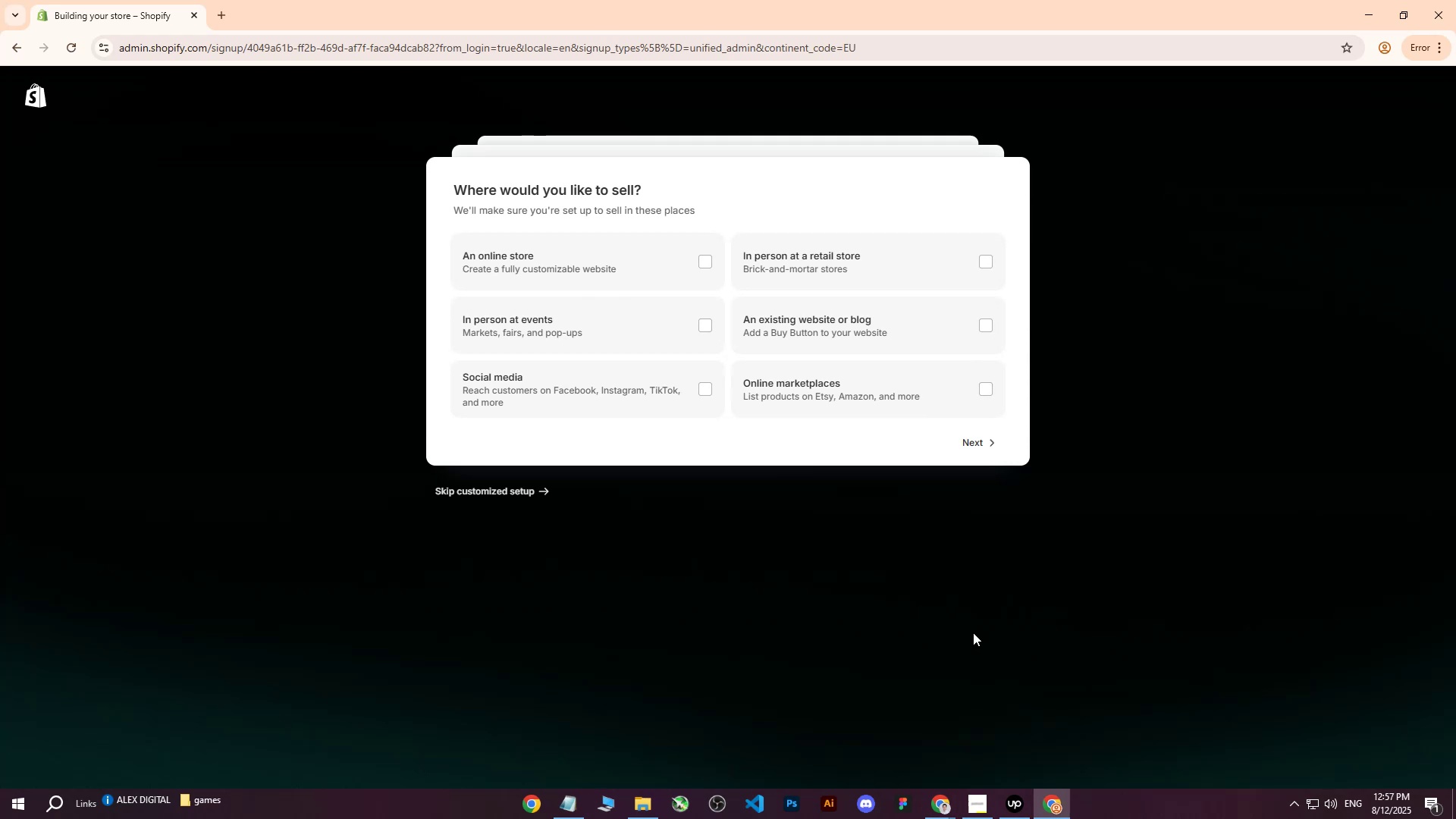 
left_click([649, 269])
 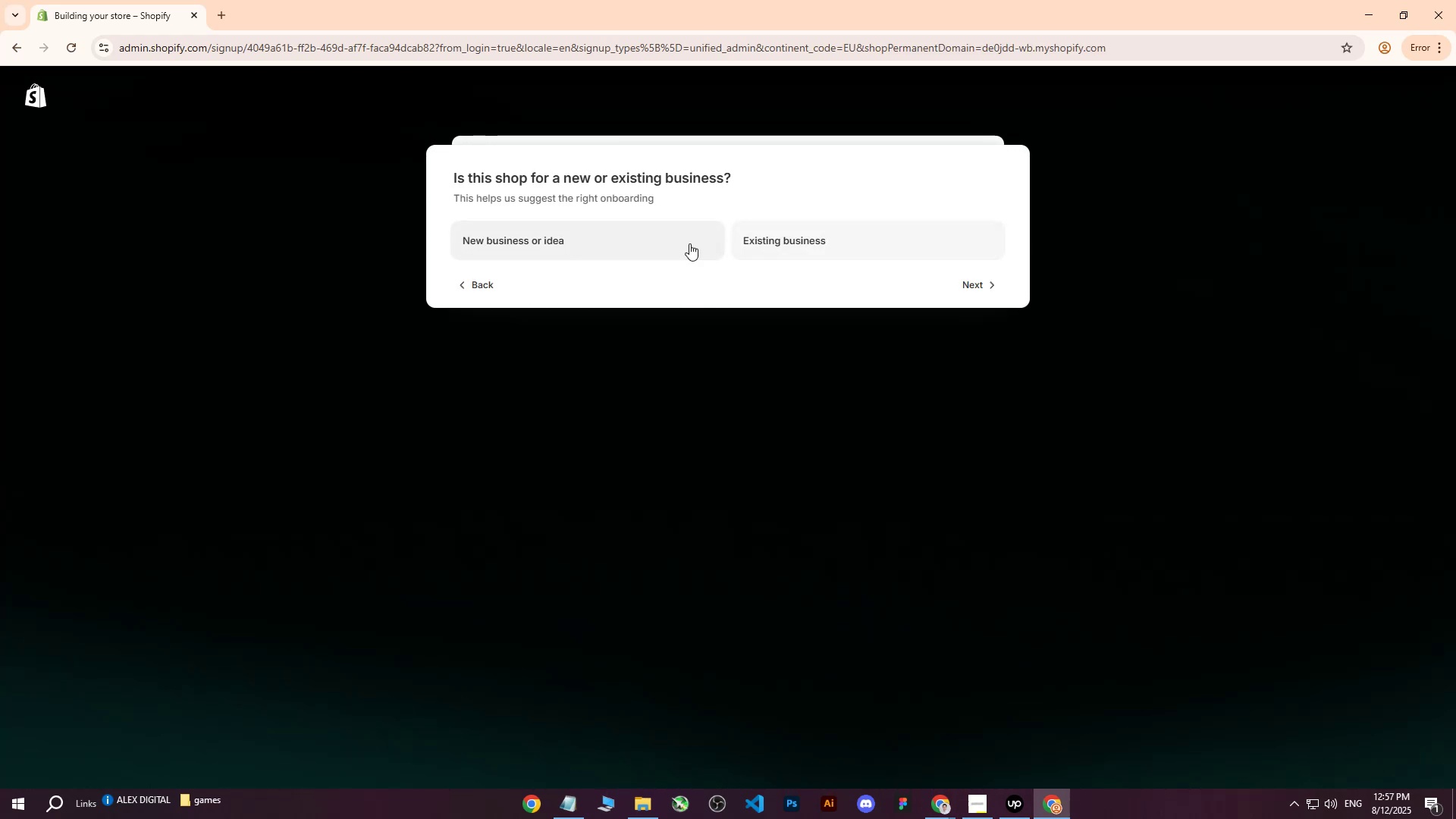 
left_click([827, 235])
 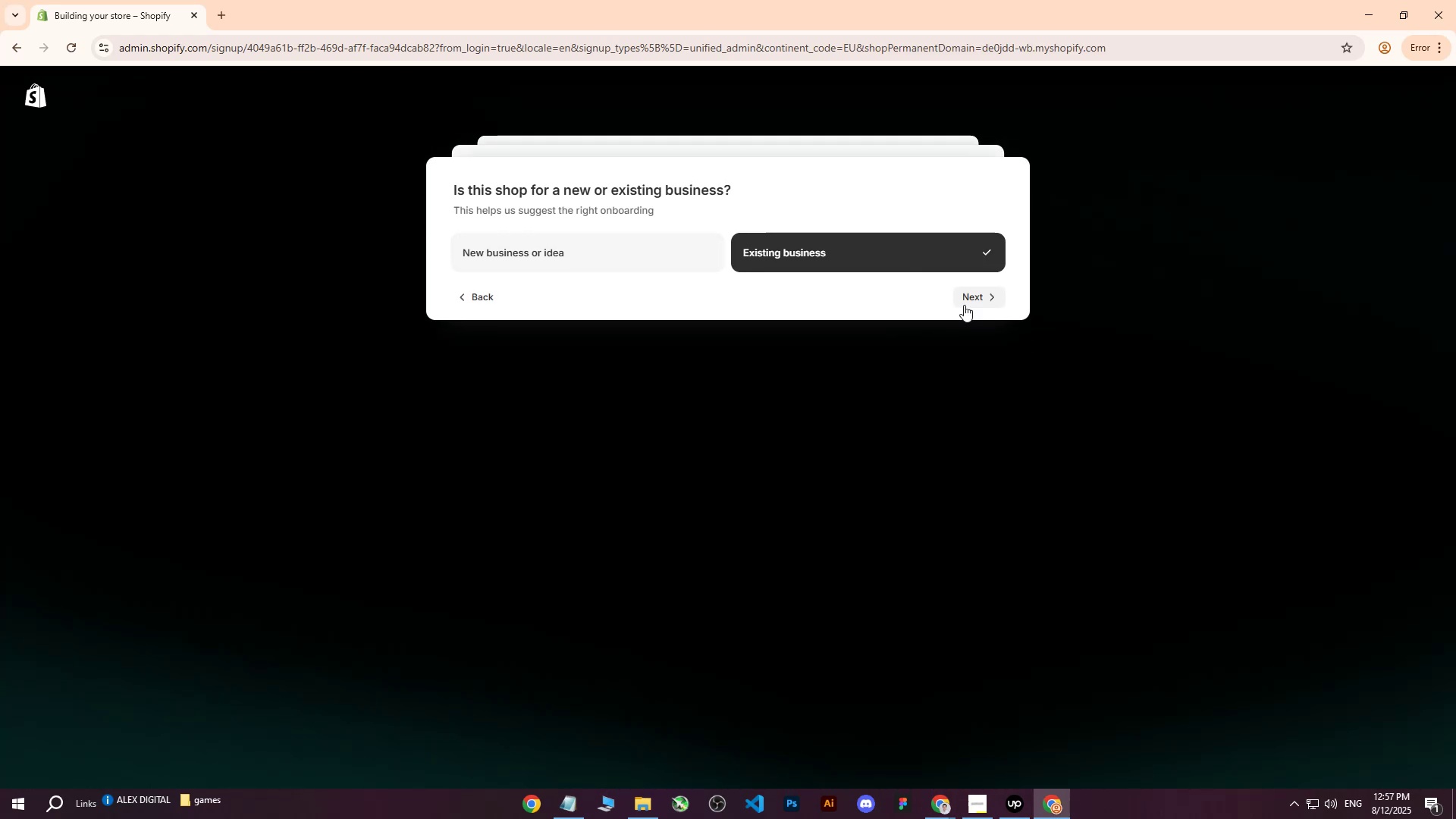 
left_click([969, 305])
 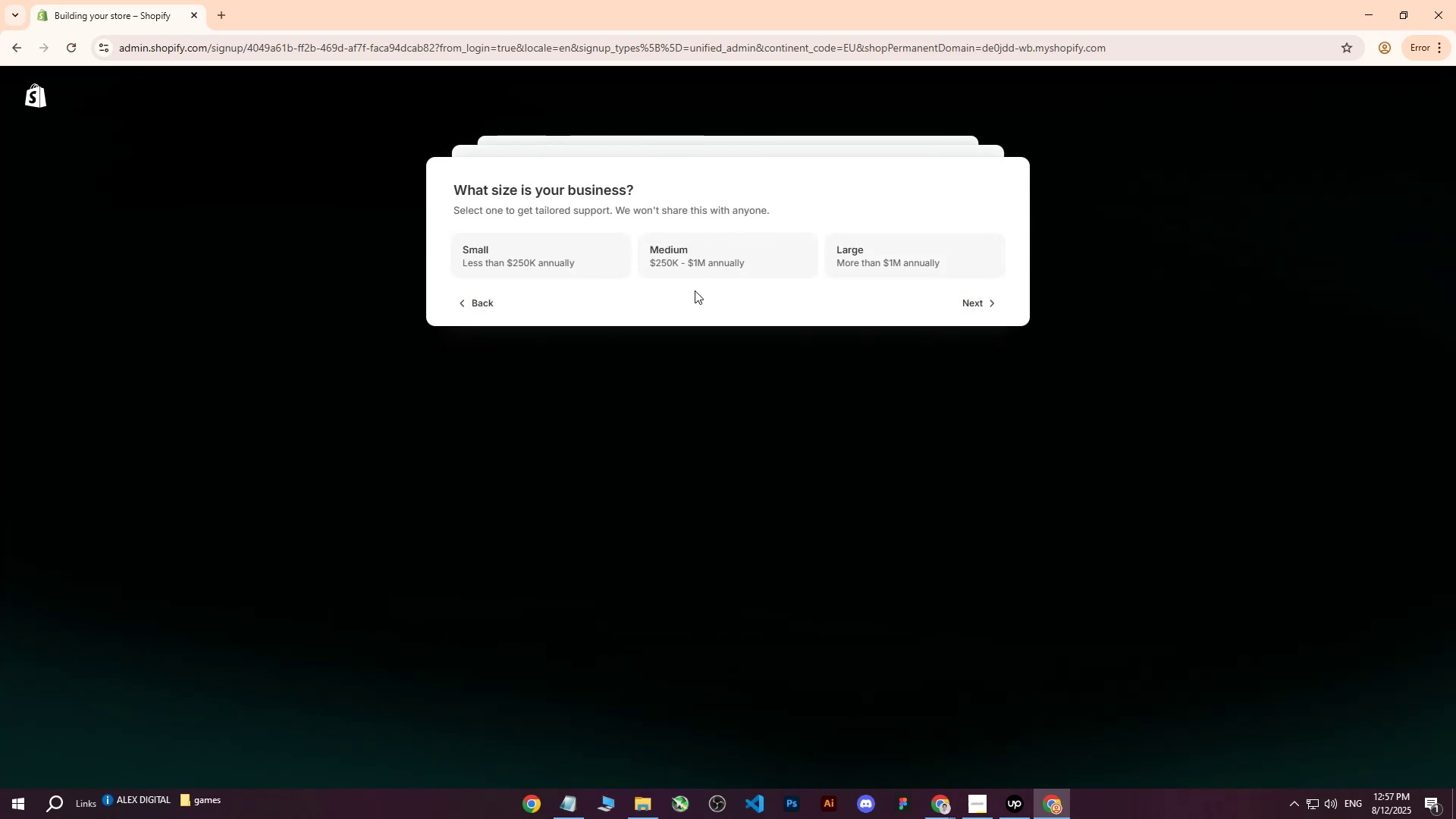 
left_click([557, 269])
 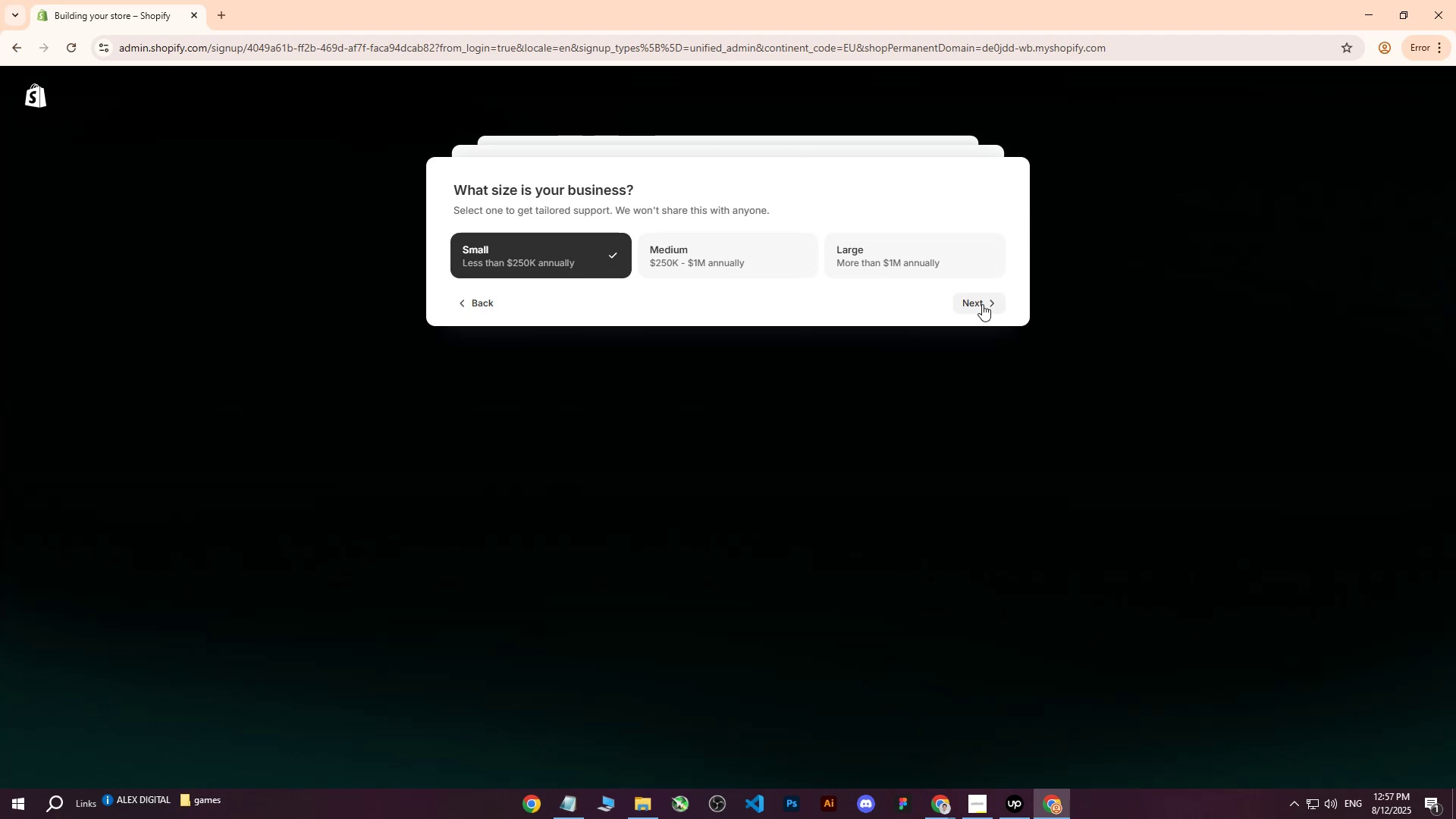 
left_click([979, 299])
 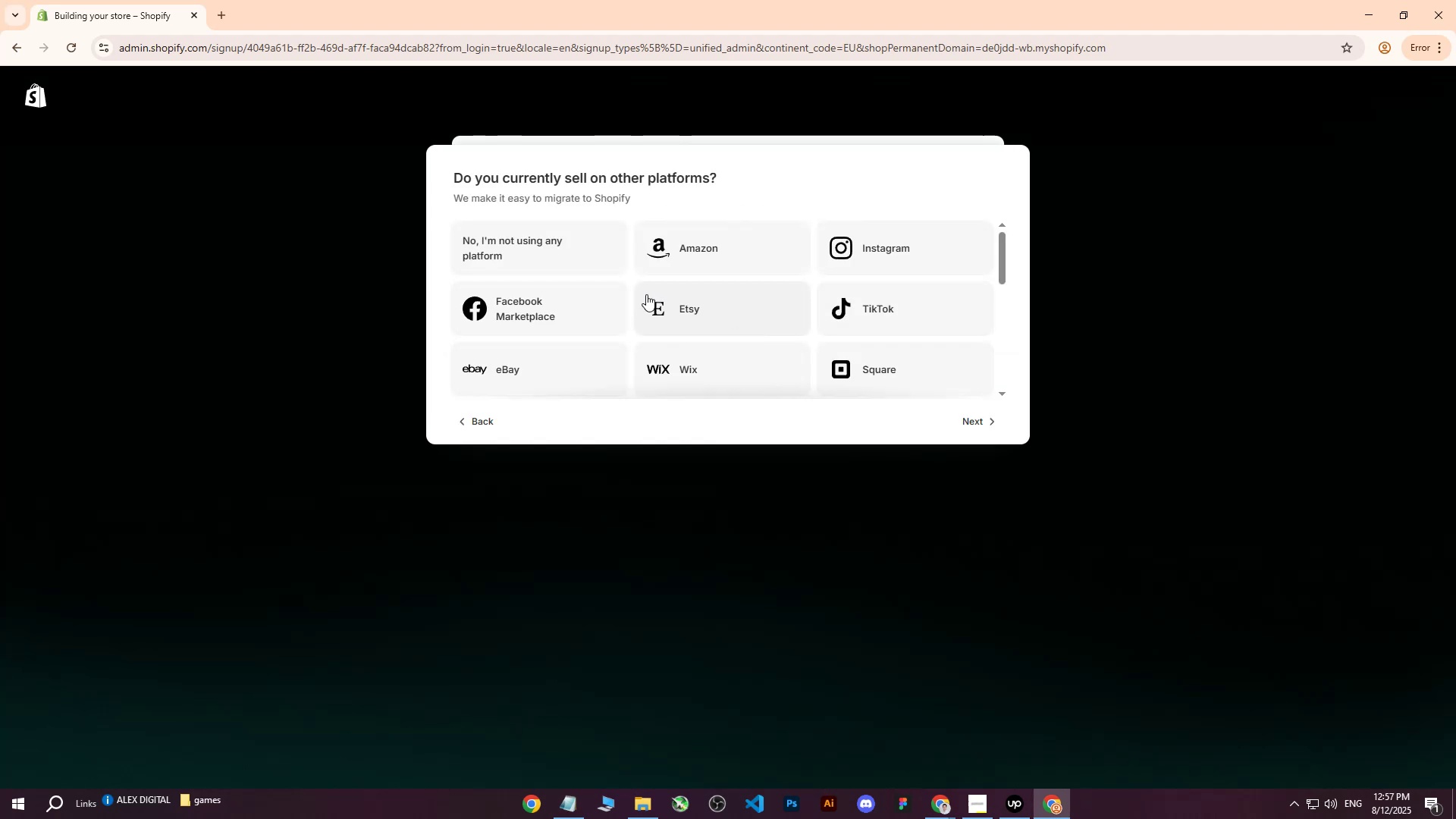 
left_click([679, 309])
 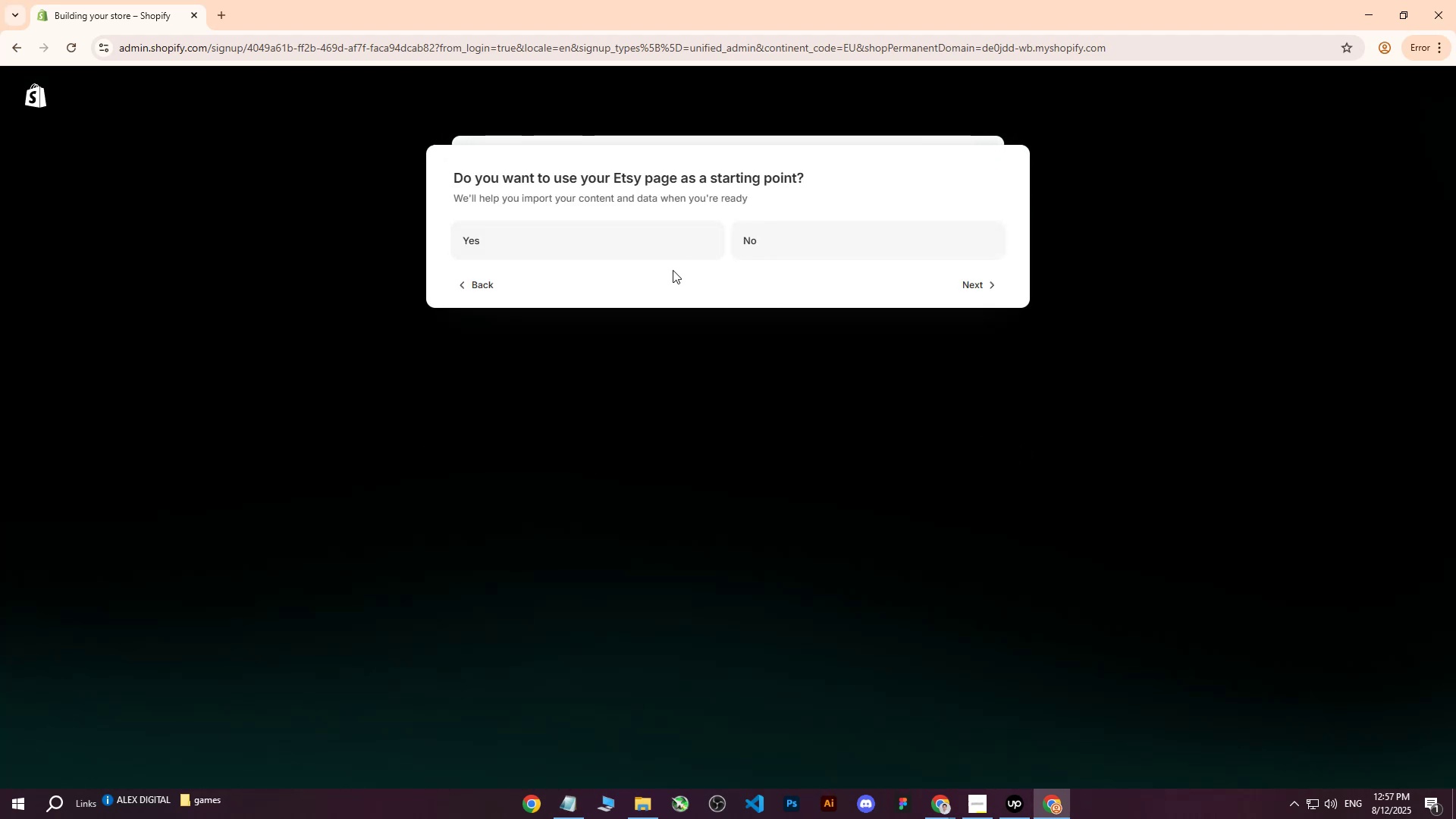 
left_click([829, 245])
 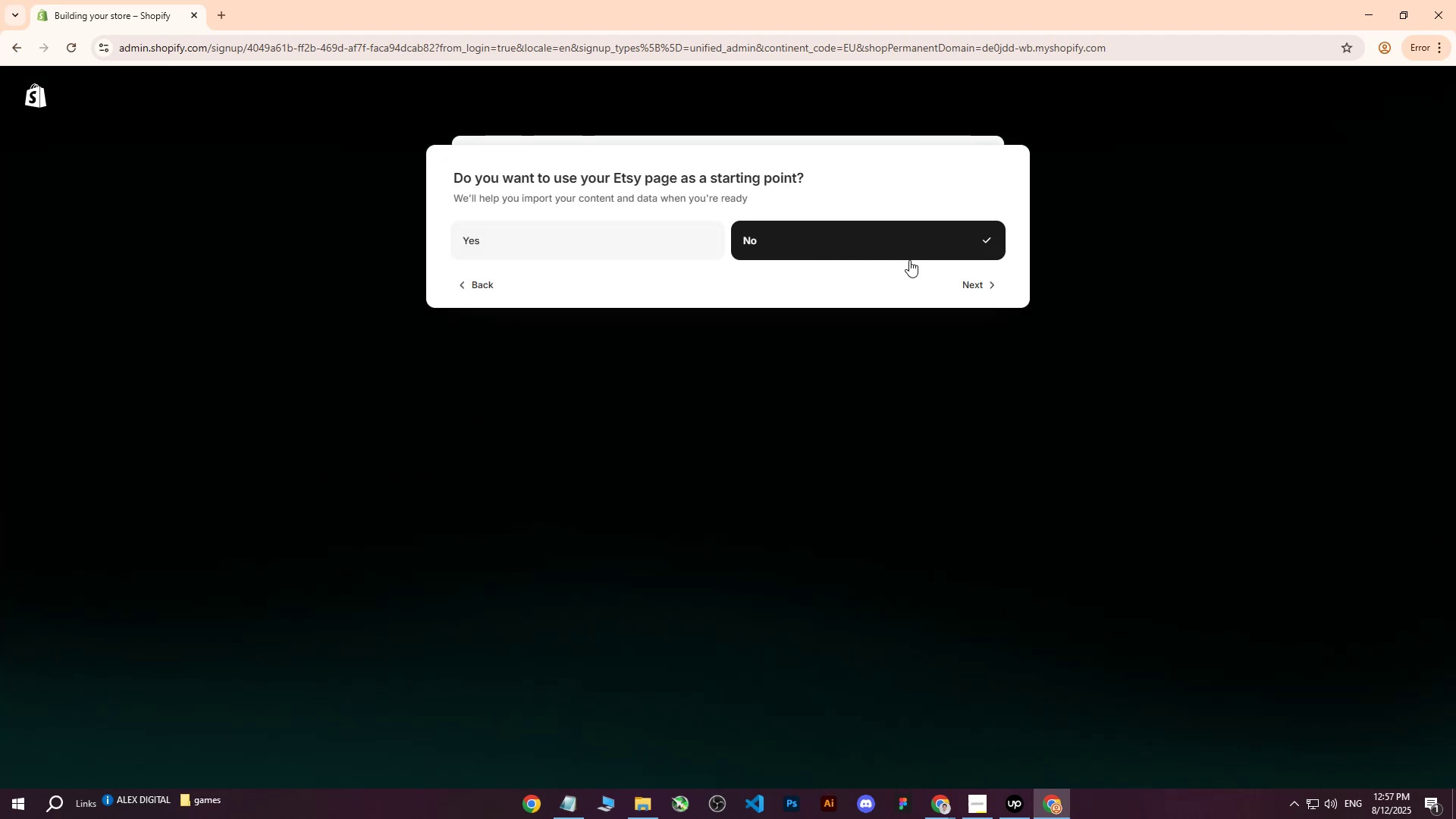 
left_click([975, 287])
 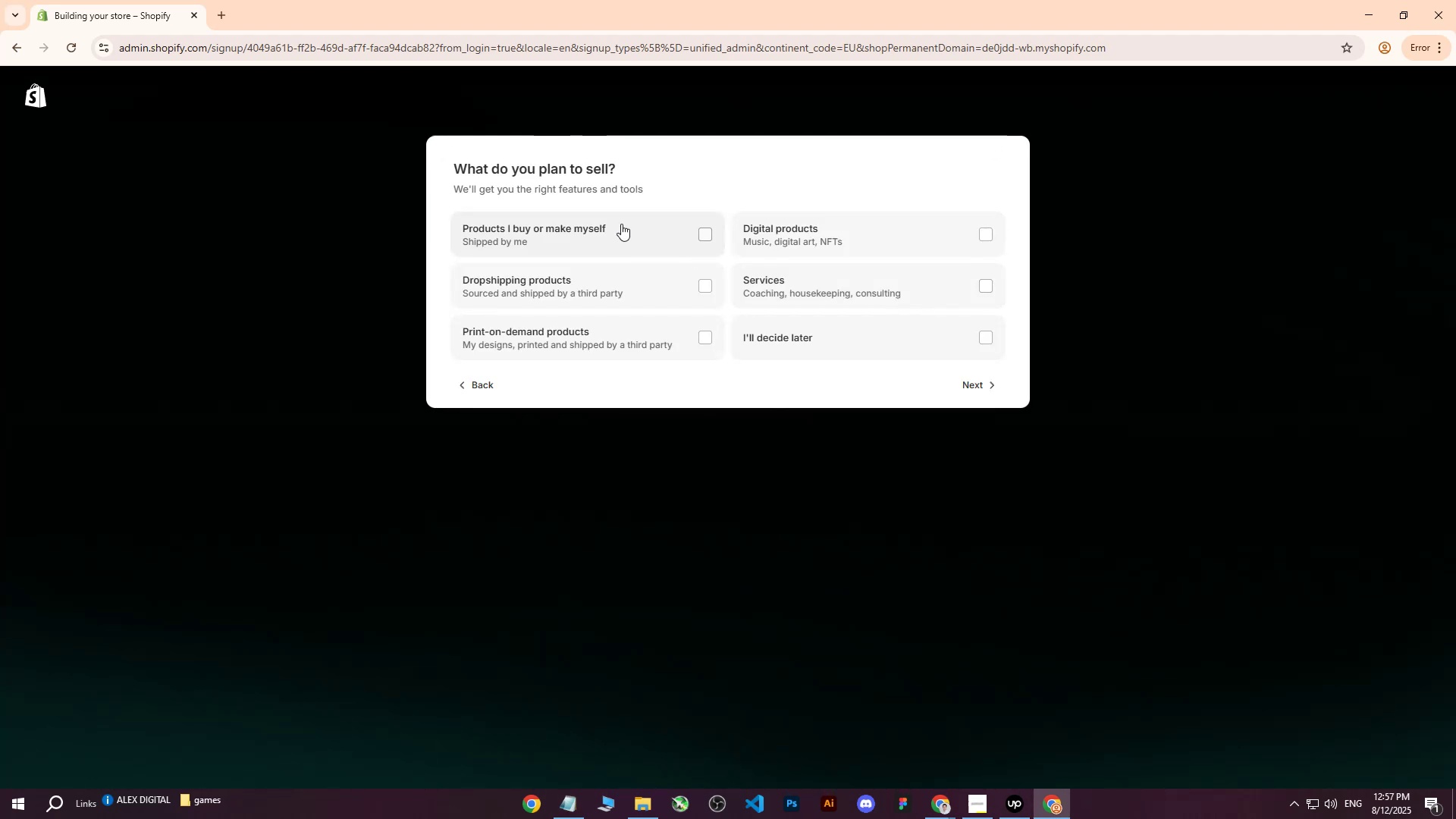 
left_click([619, 223])
 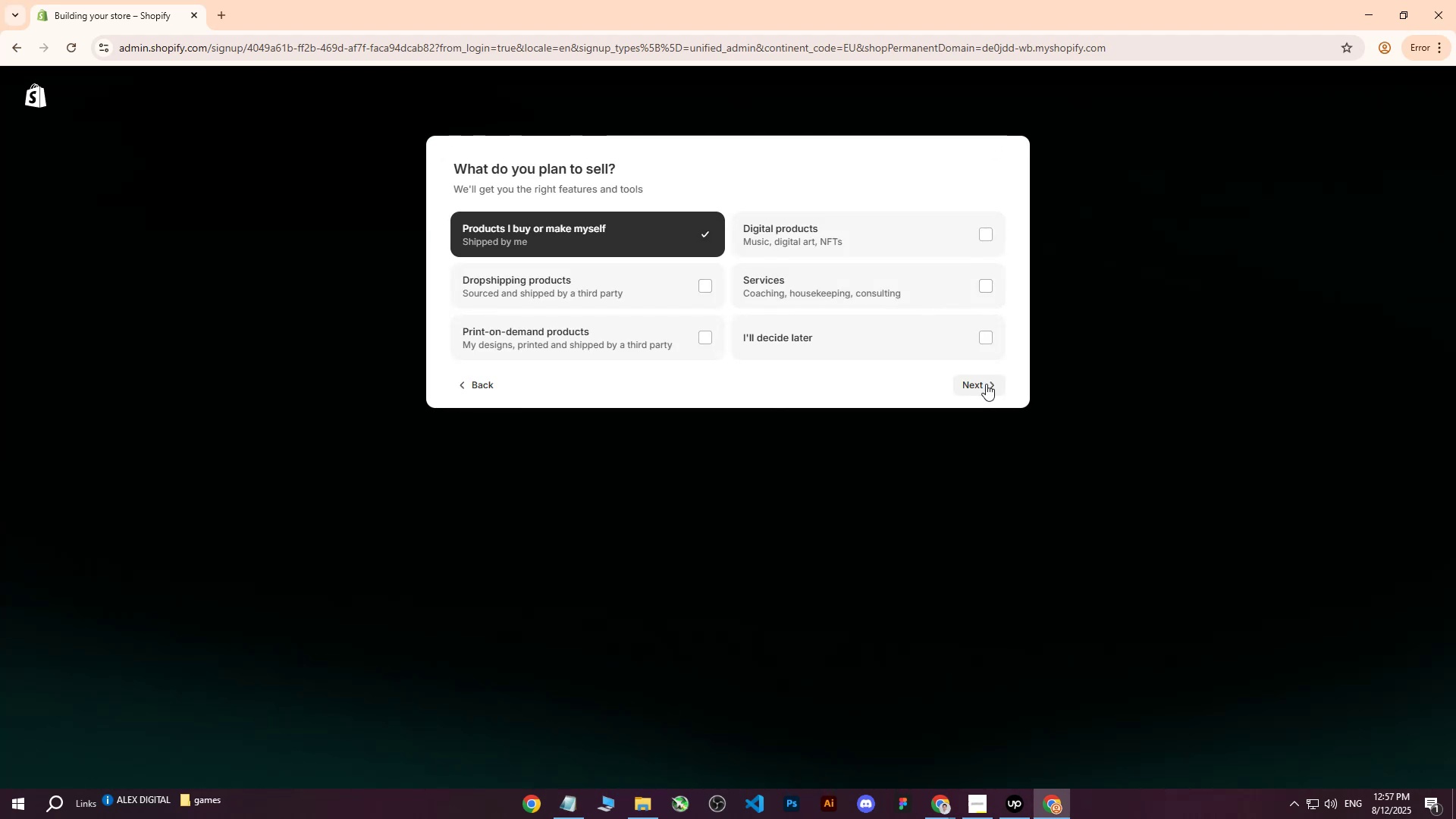 
left_click([986, 384])
 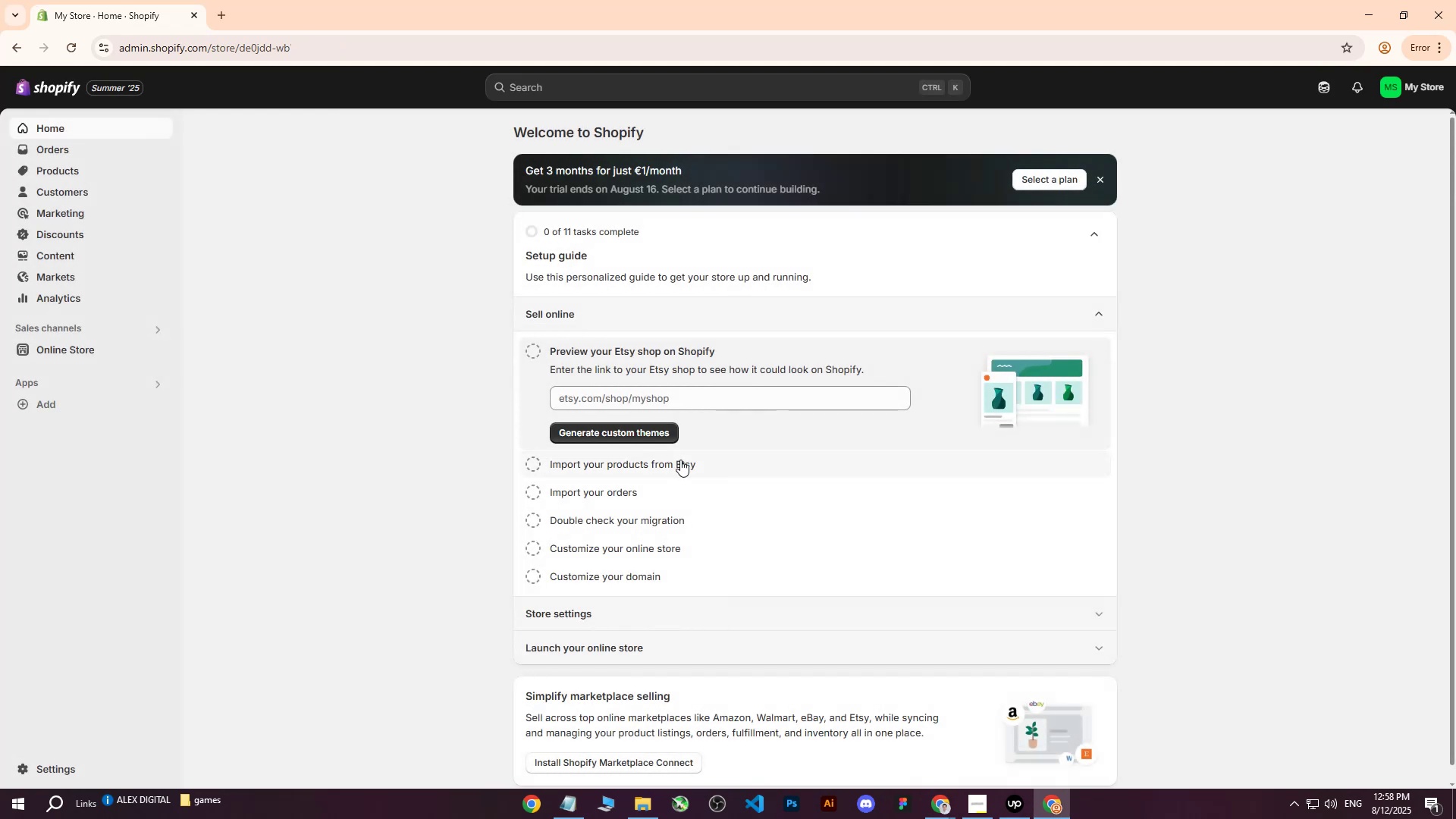 
wait(10.89)
 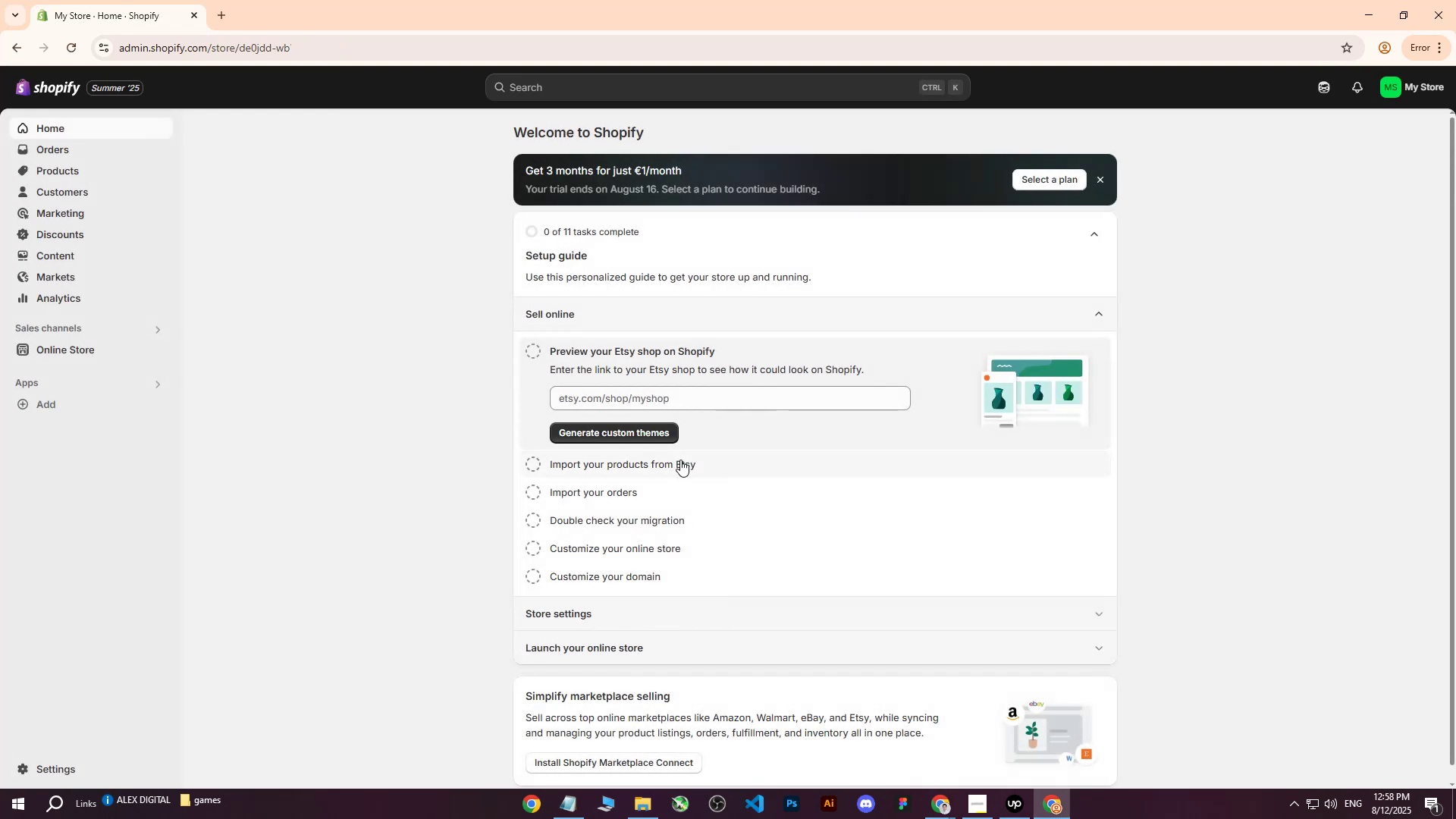 
left_click([947, 807])
 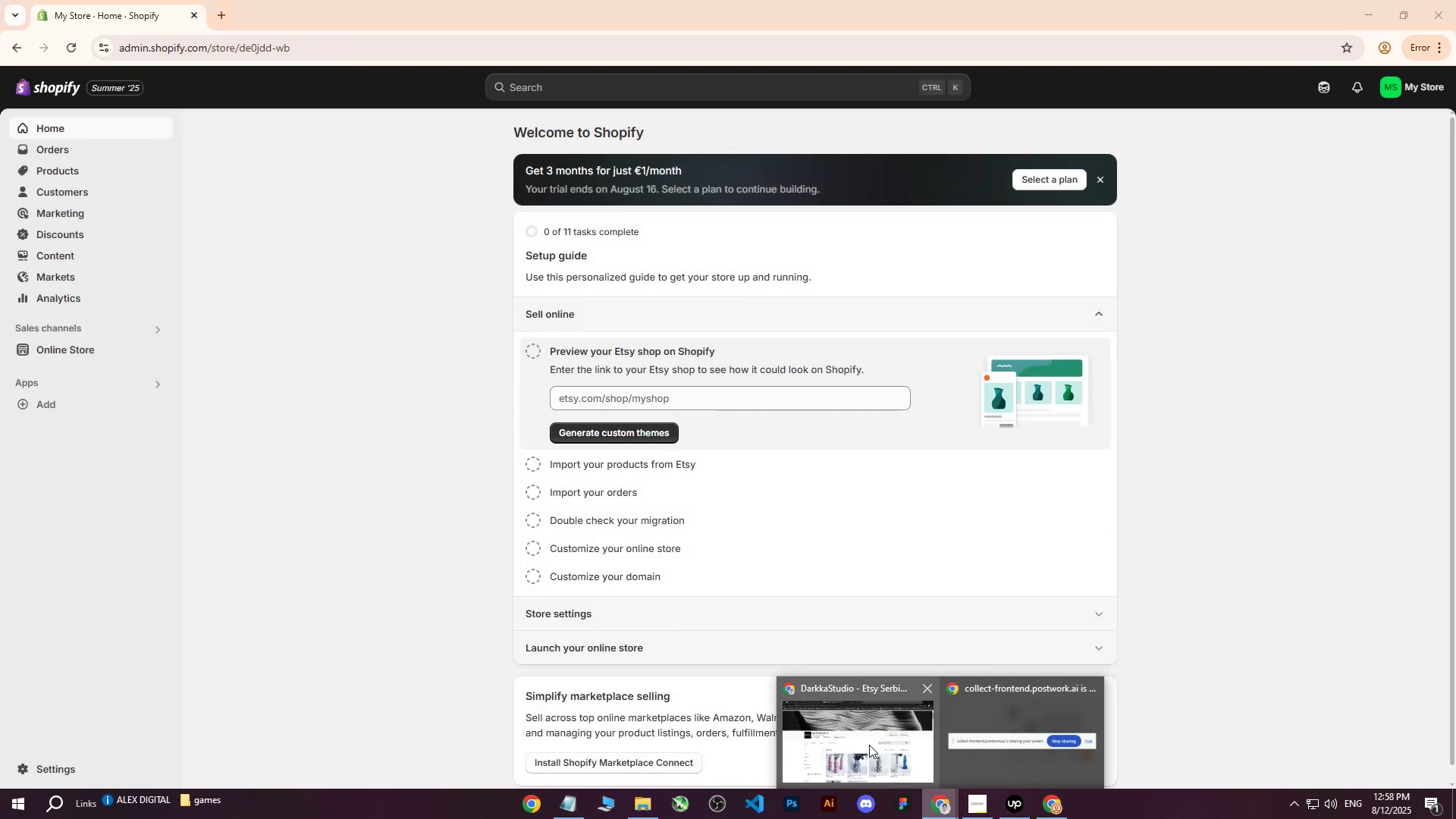 
left_click([841, 745])
 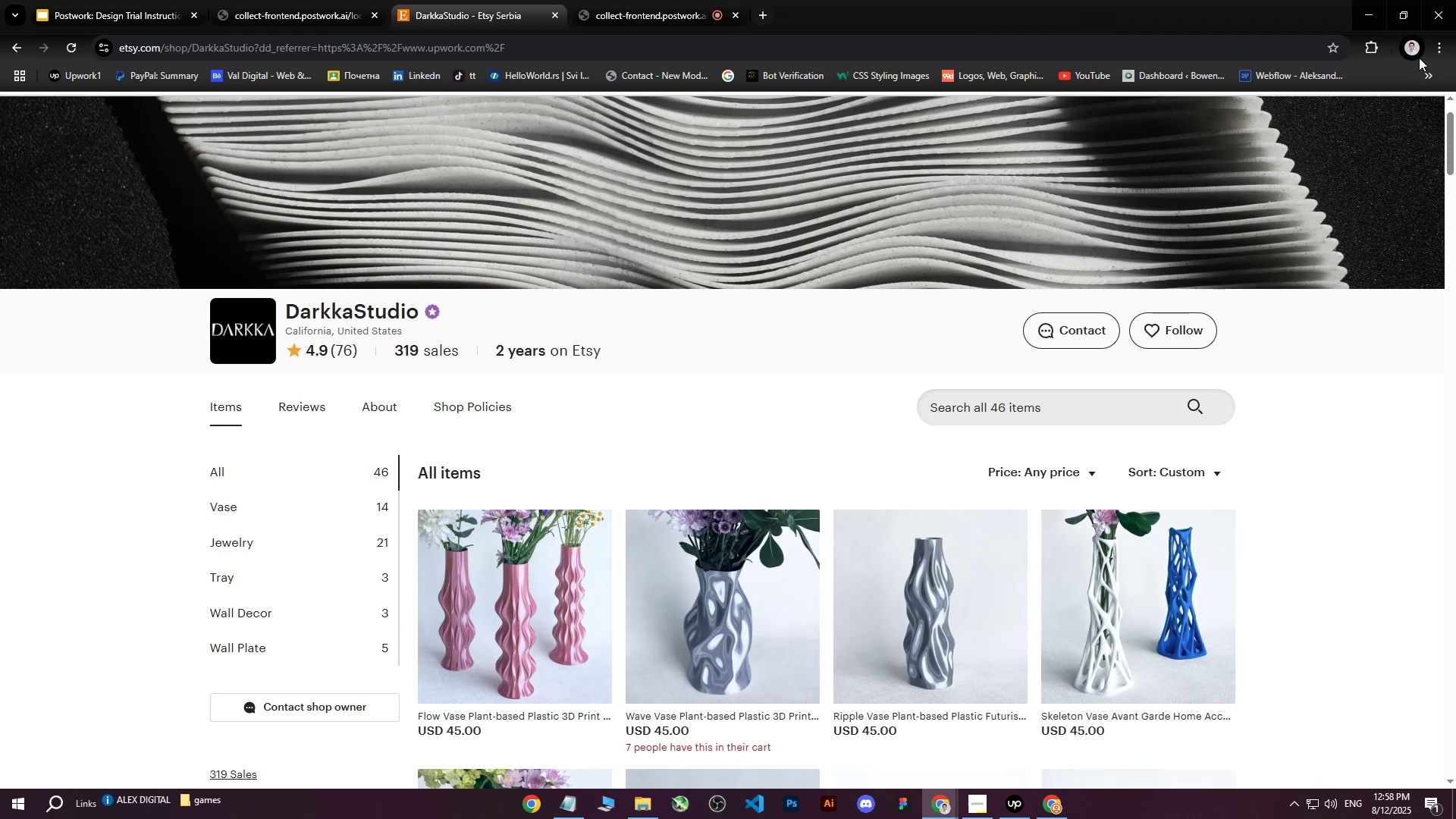 
left_click([1416, 46])
 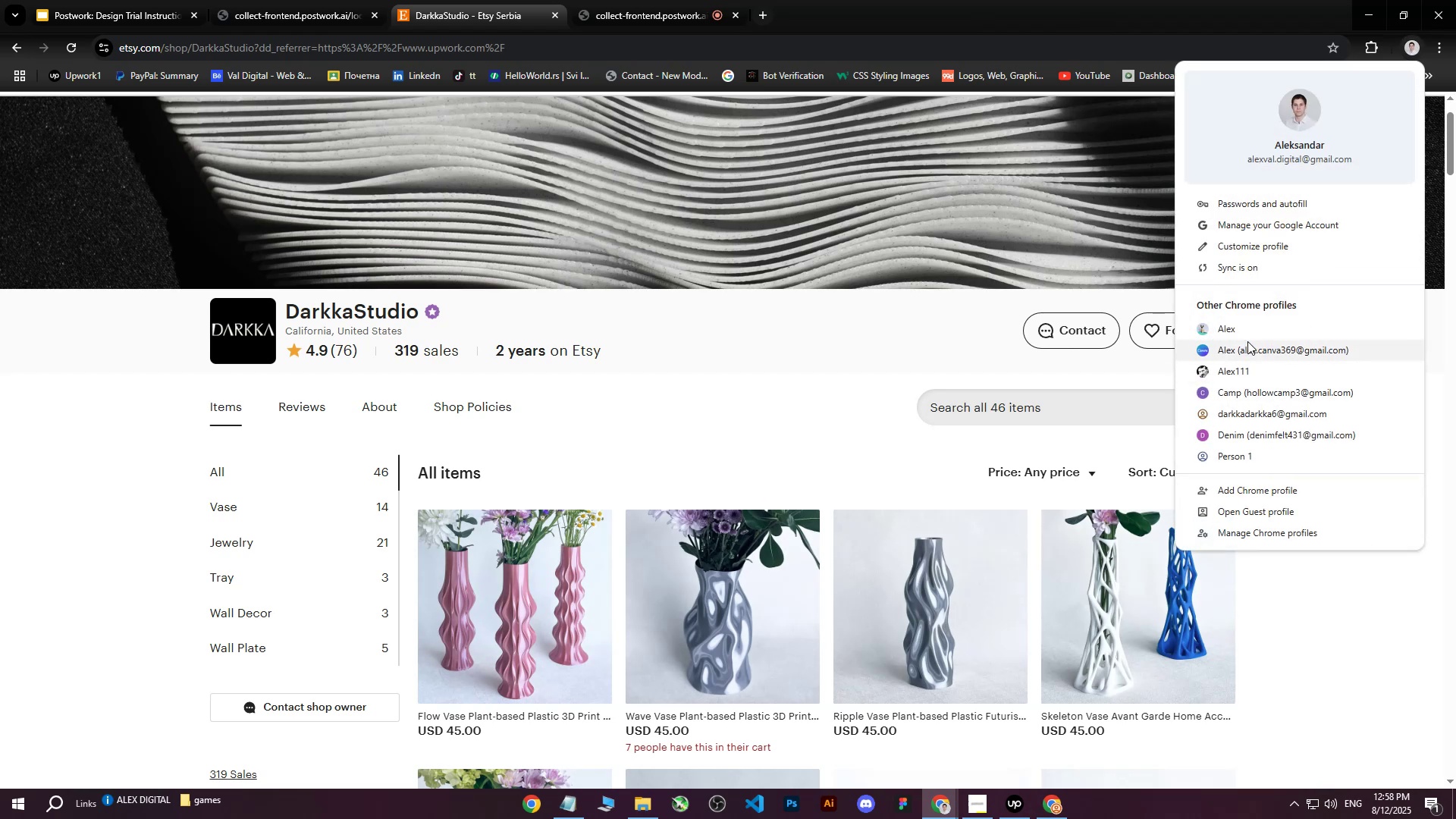 
left_click([1247, 350])
 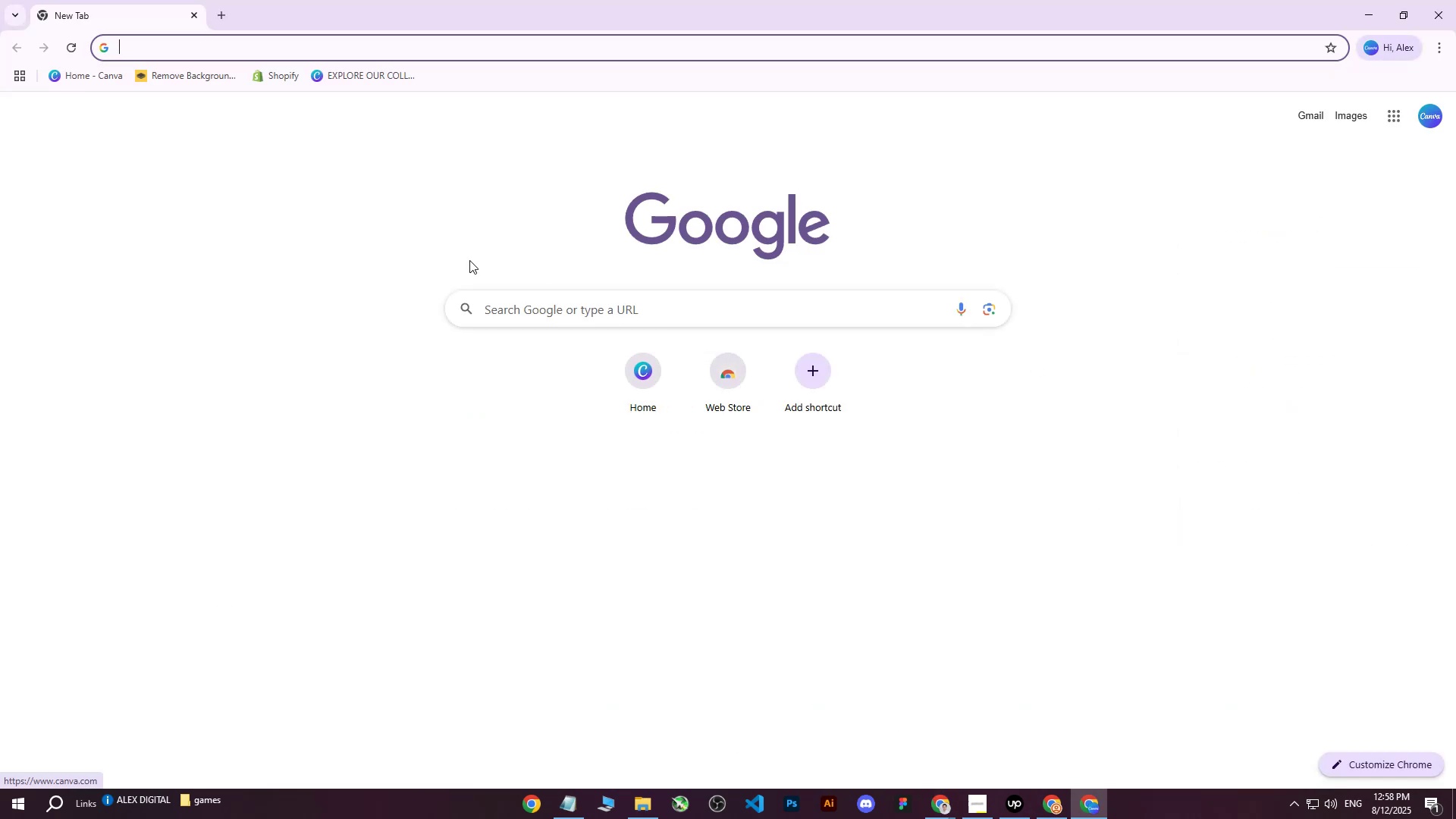 
left_click([71, 79])
 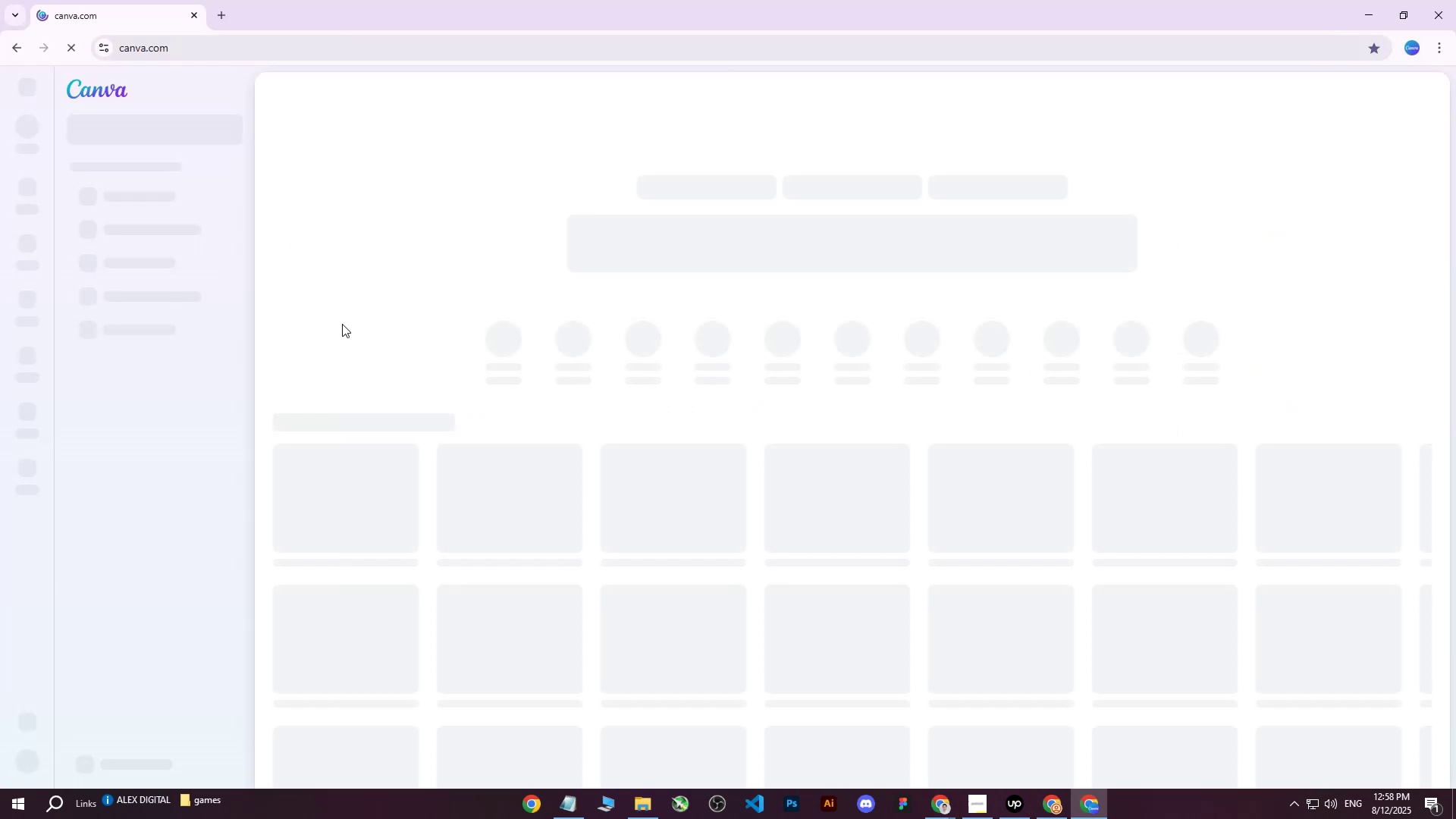 
mouse_move([585, 484])
 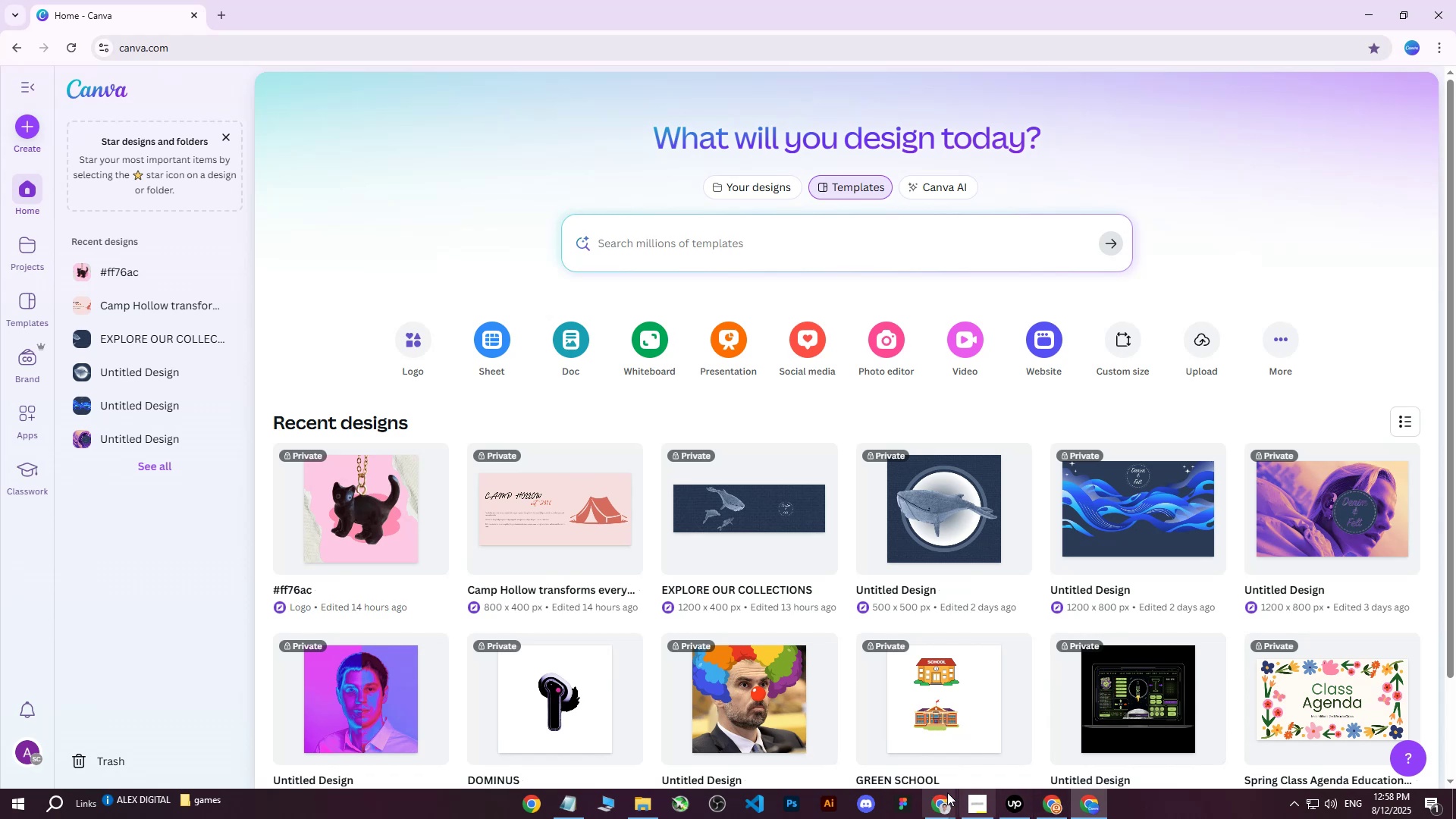 
left_click([943, 811])
 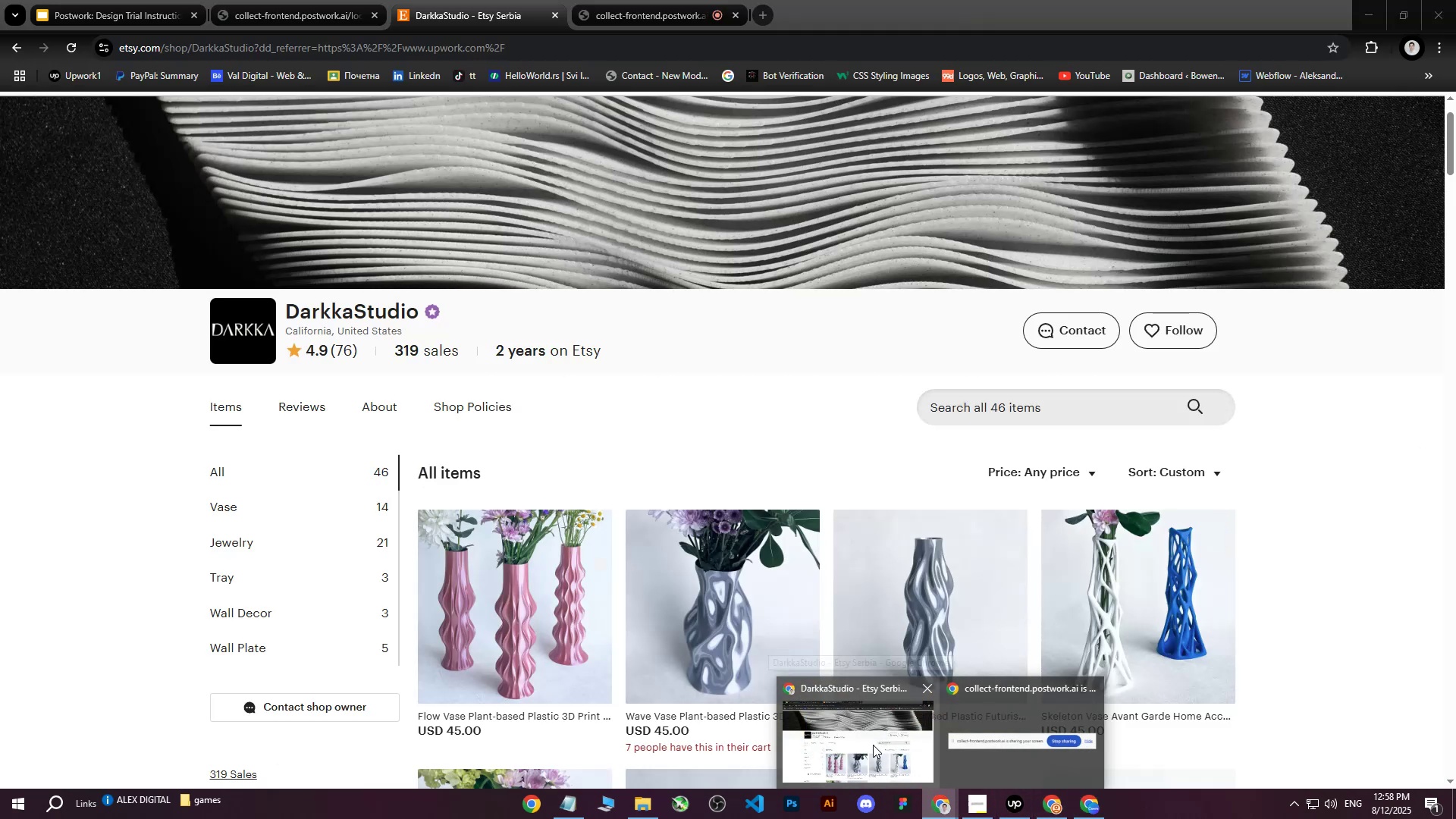 
left_click([873, 745])
 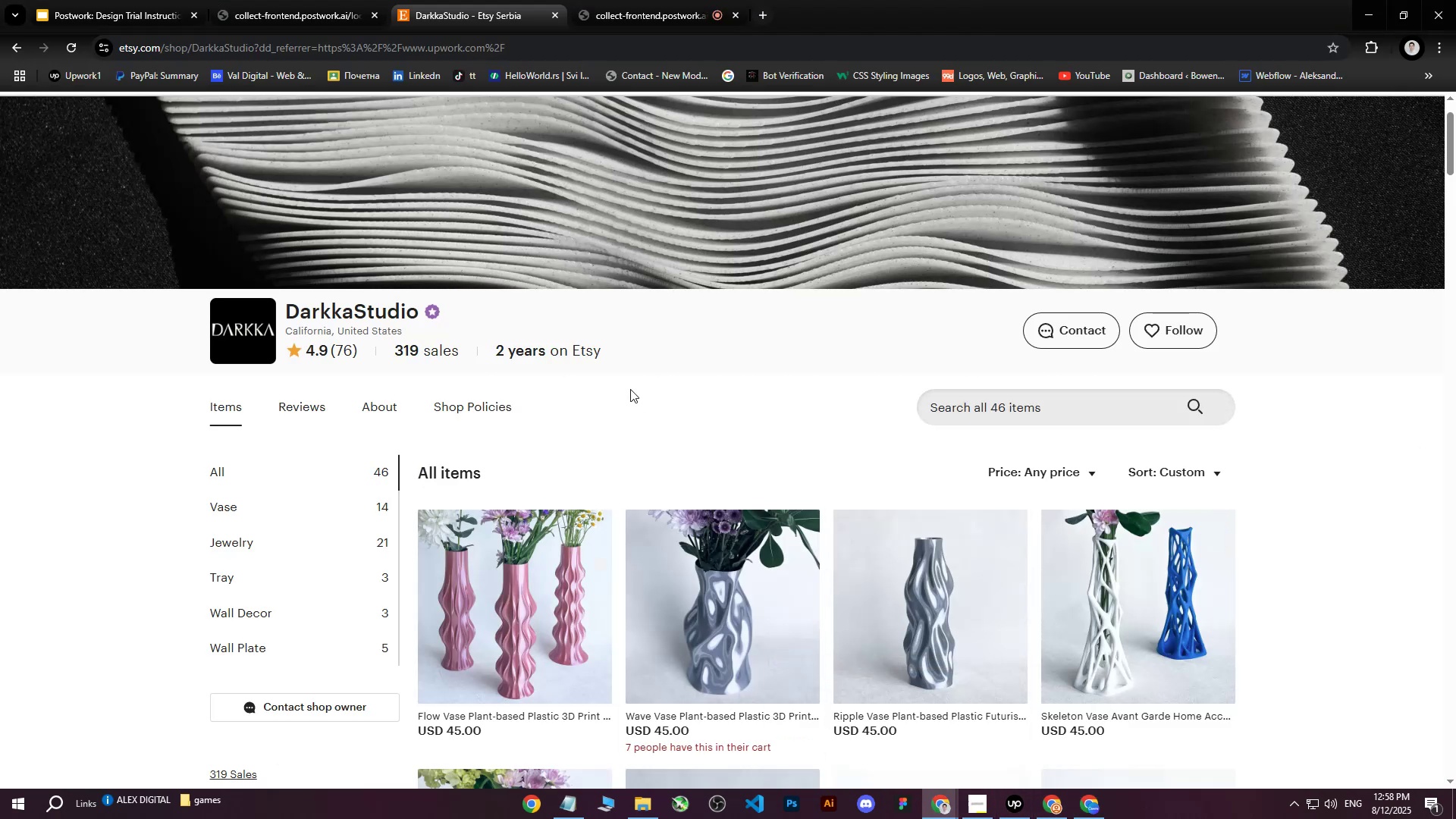 
scroll: coordinate [738, 426], scroll_direction: down, amount: 4.0
 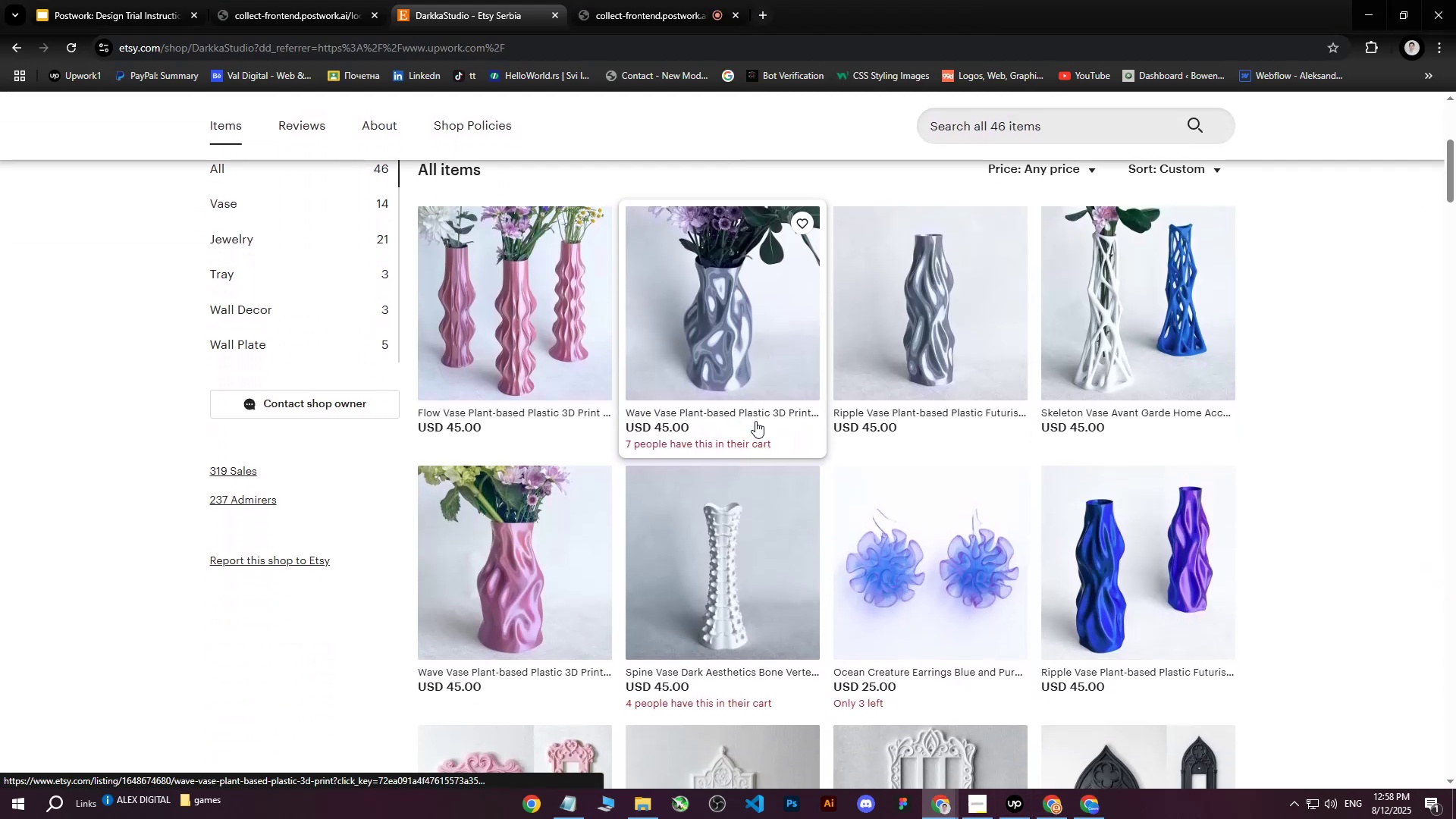 
scroll: coordinate [756, 416], scroll_direction: up, amount: 5.0
 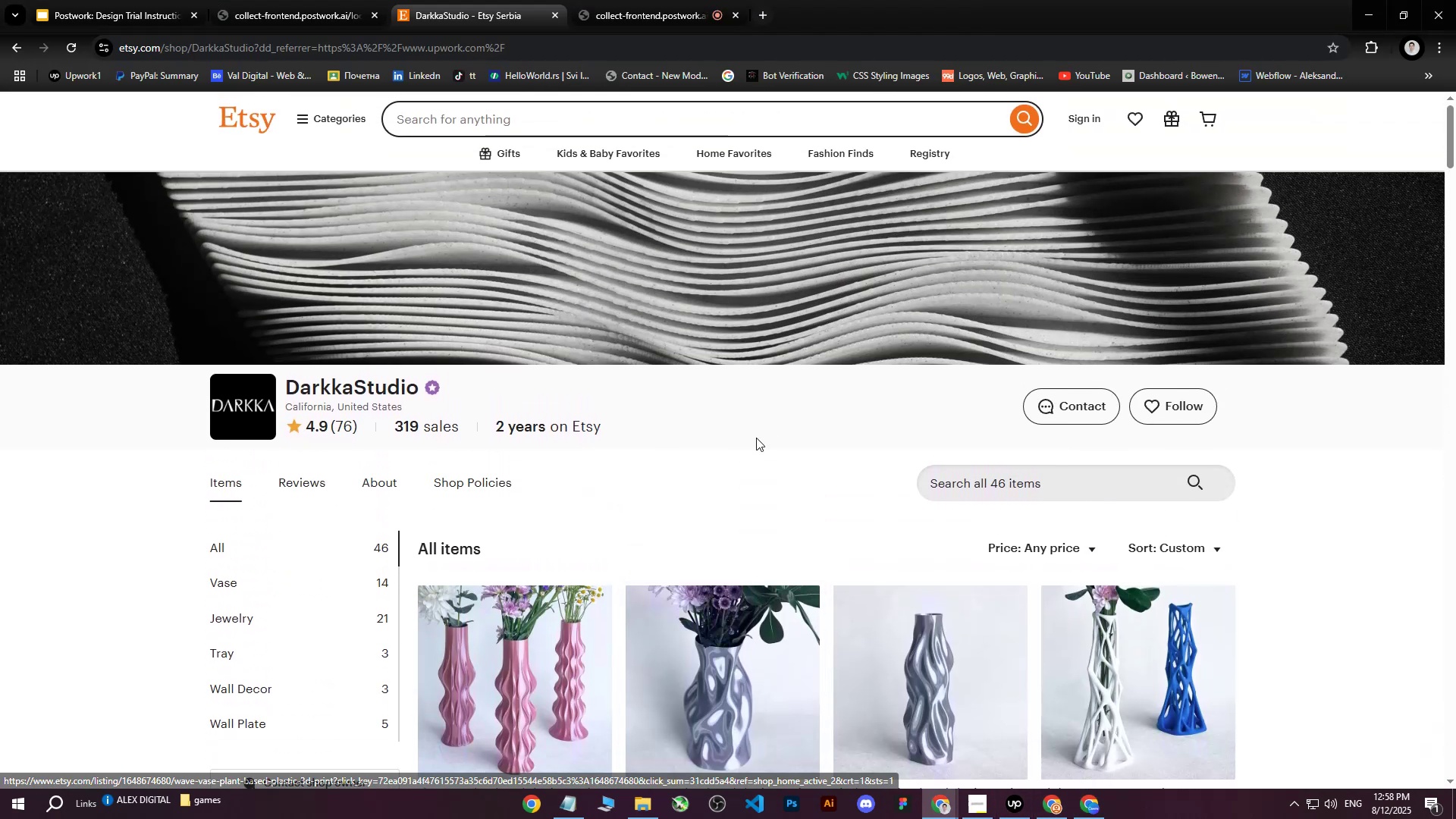 
scroll: coordinate [758, 441], scroll_direction: down, amount: 4.0
 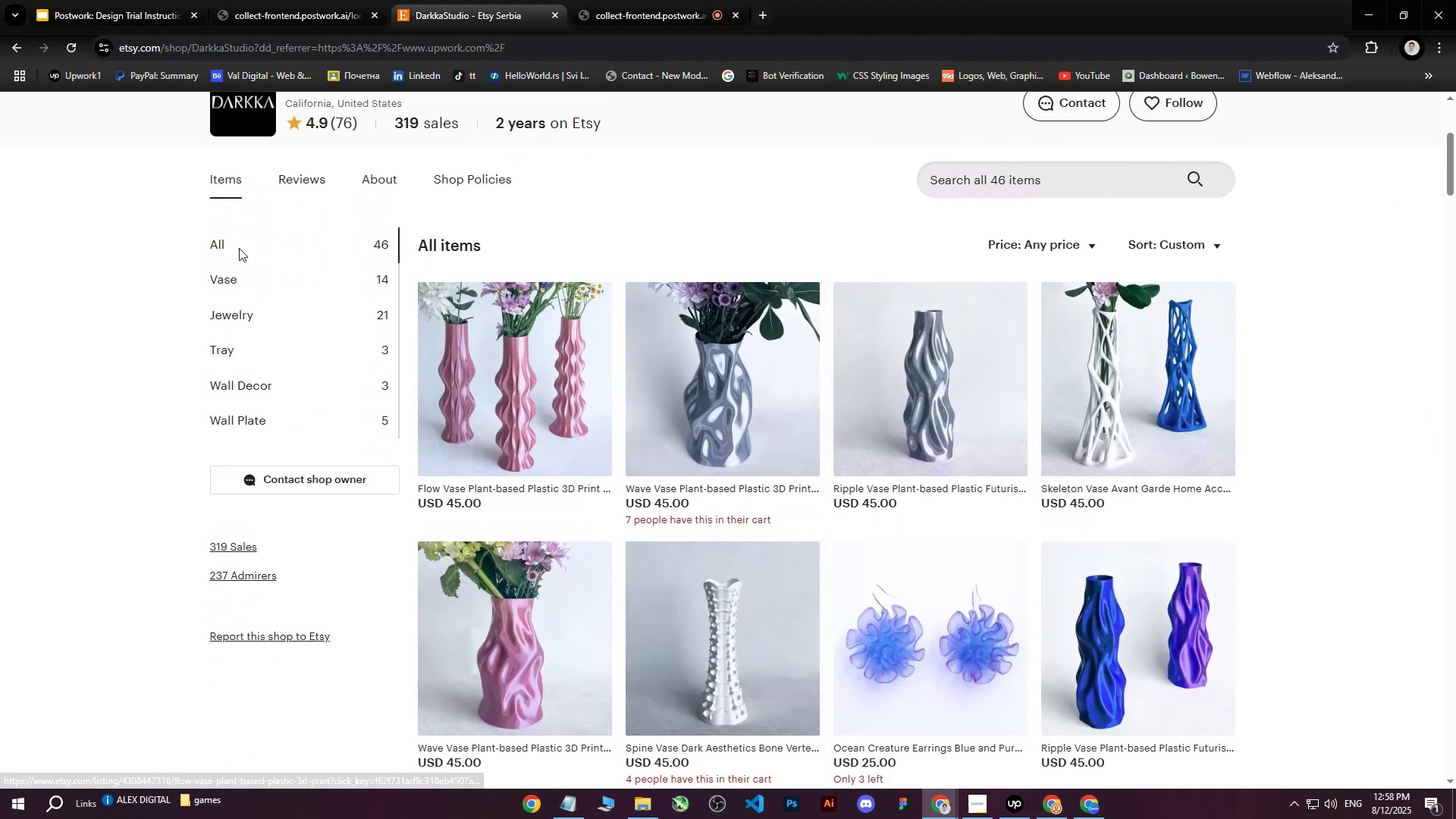 
left_click([236, 276])
 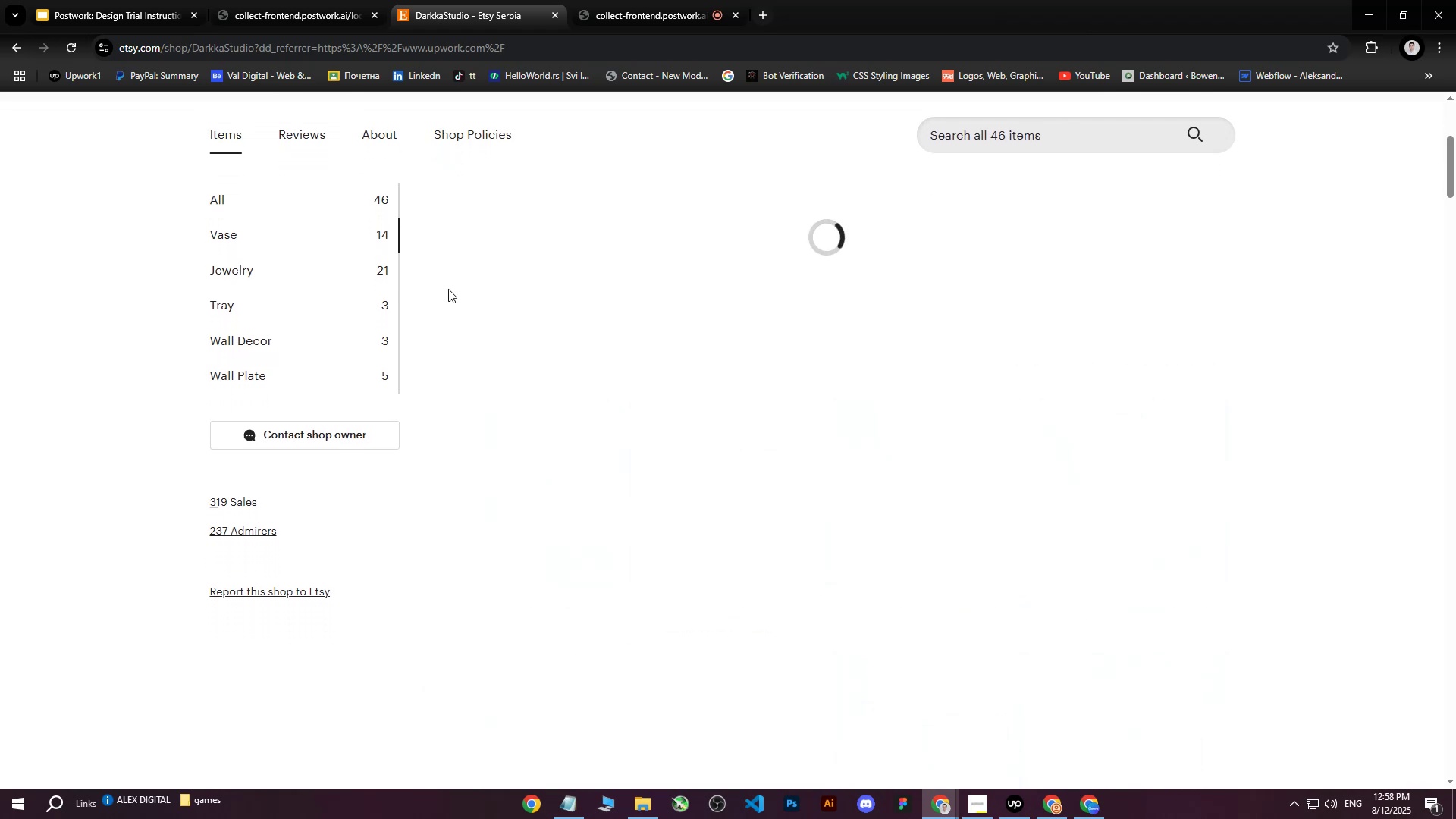 
mouse_move([782, 316])
 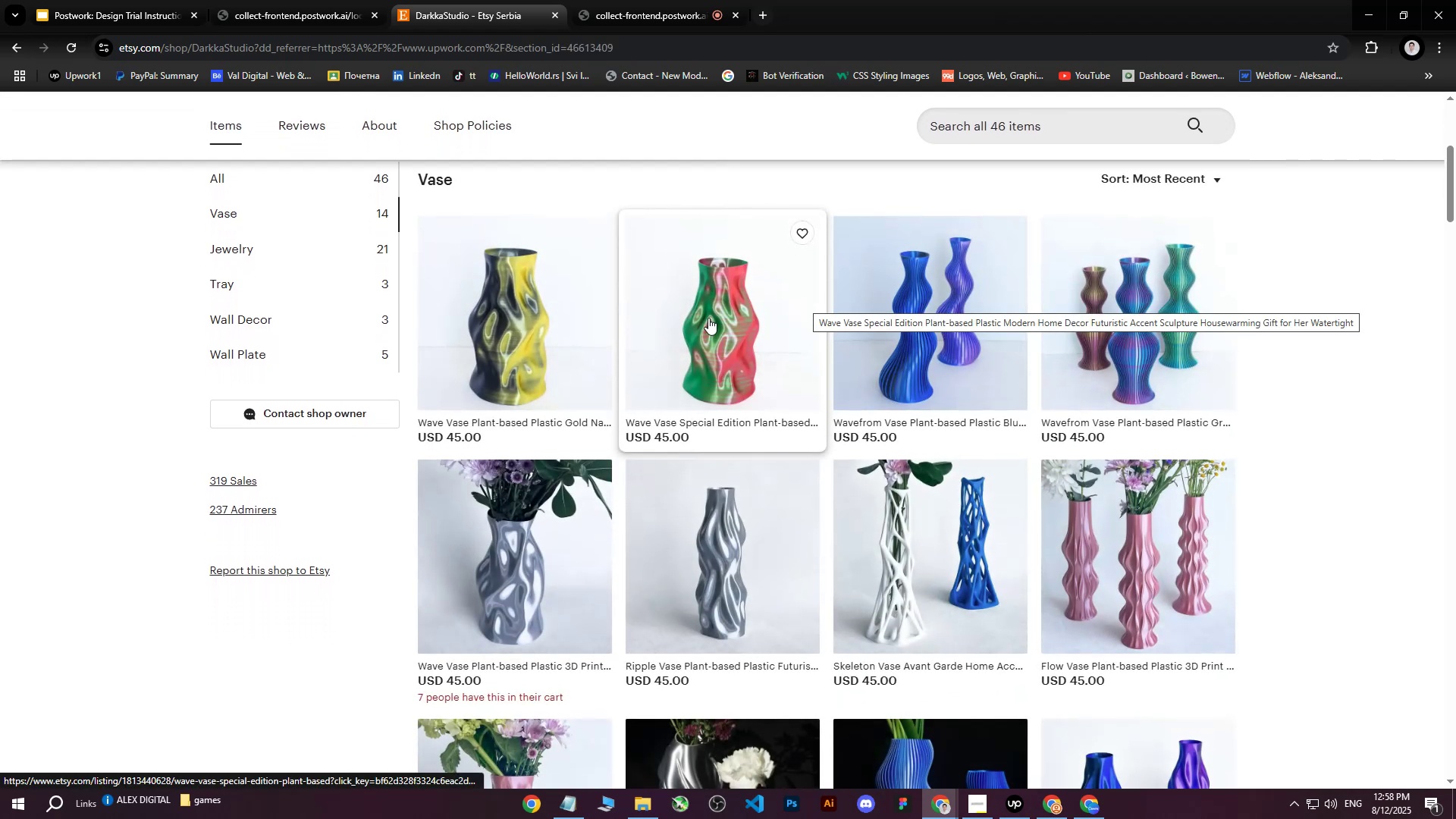 
left_click([708, 318])
 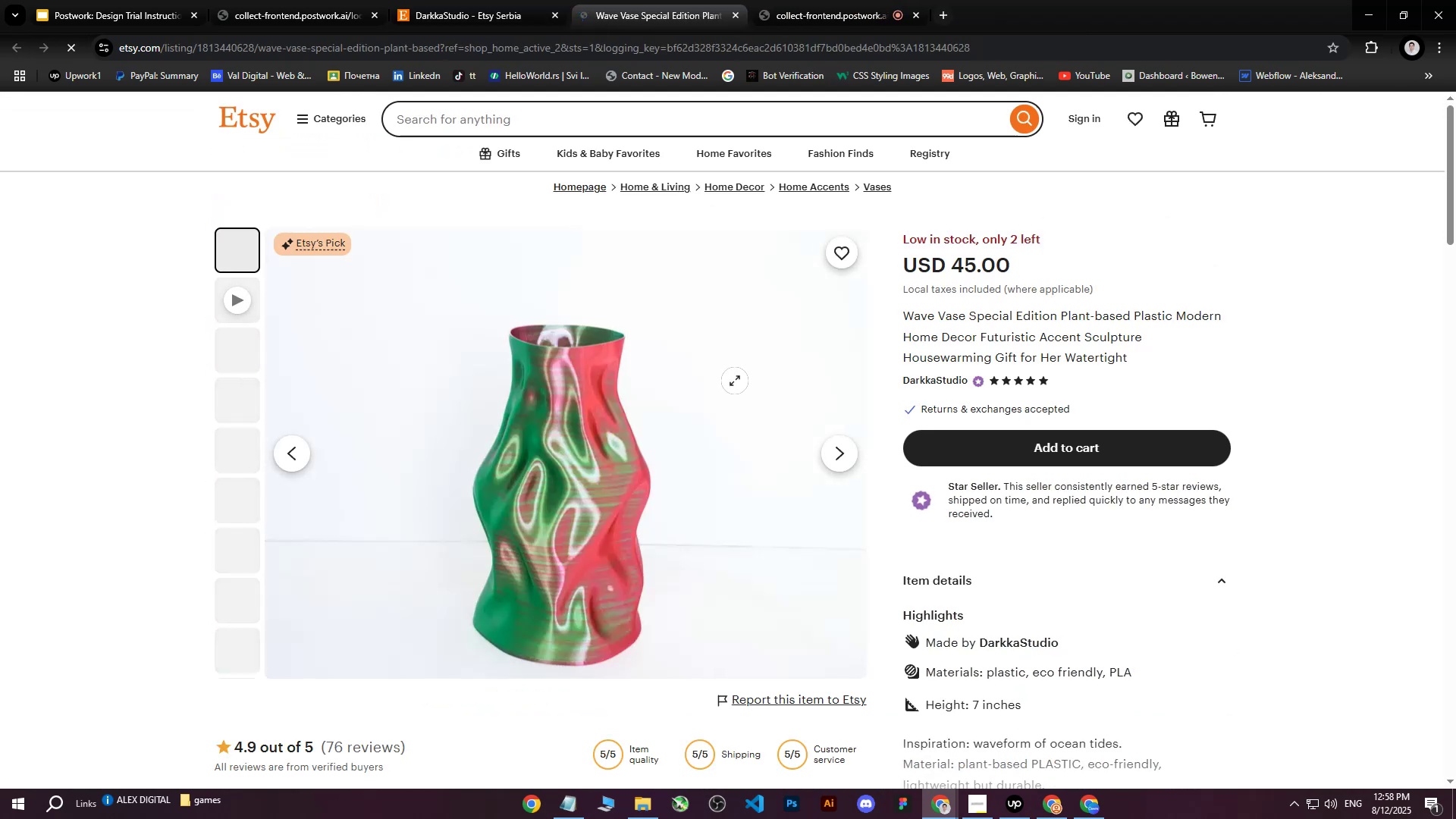 
right_click([556, 419])
 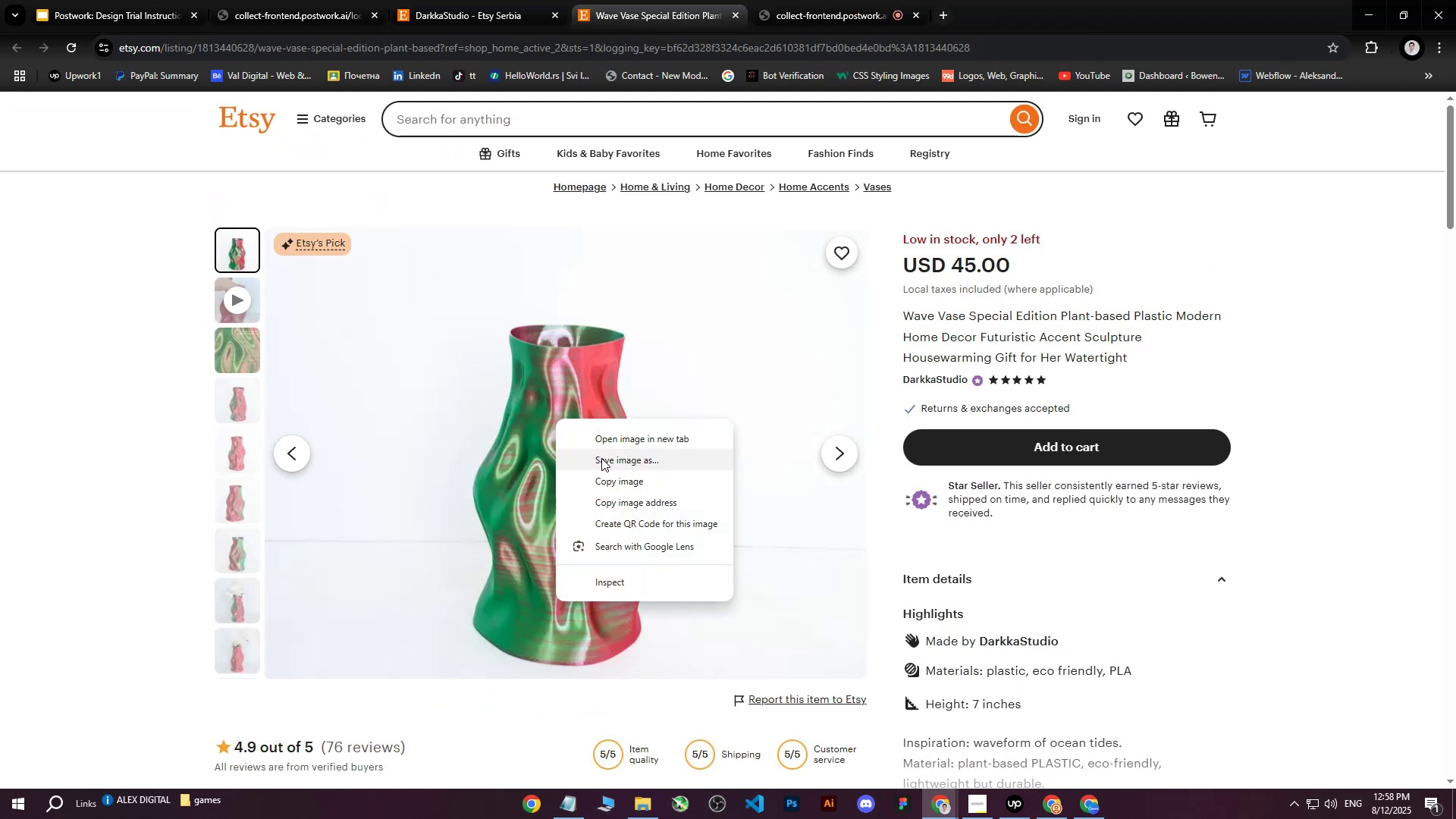 
double_click([527, 399])
 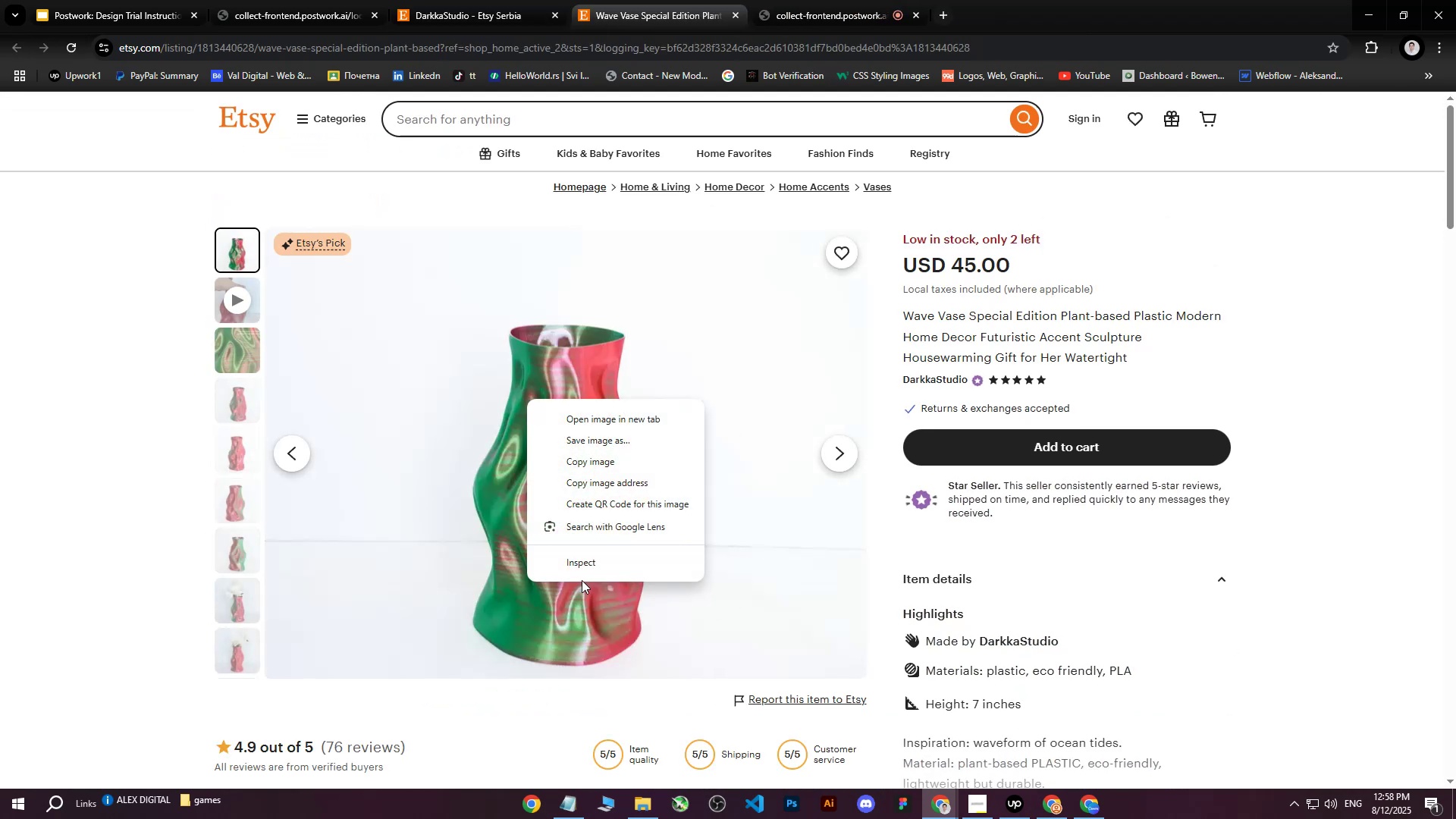 
left_click([579, 567])
 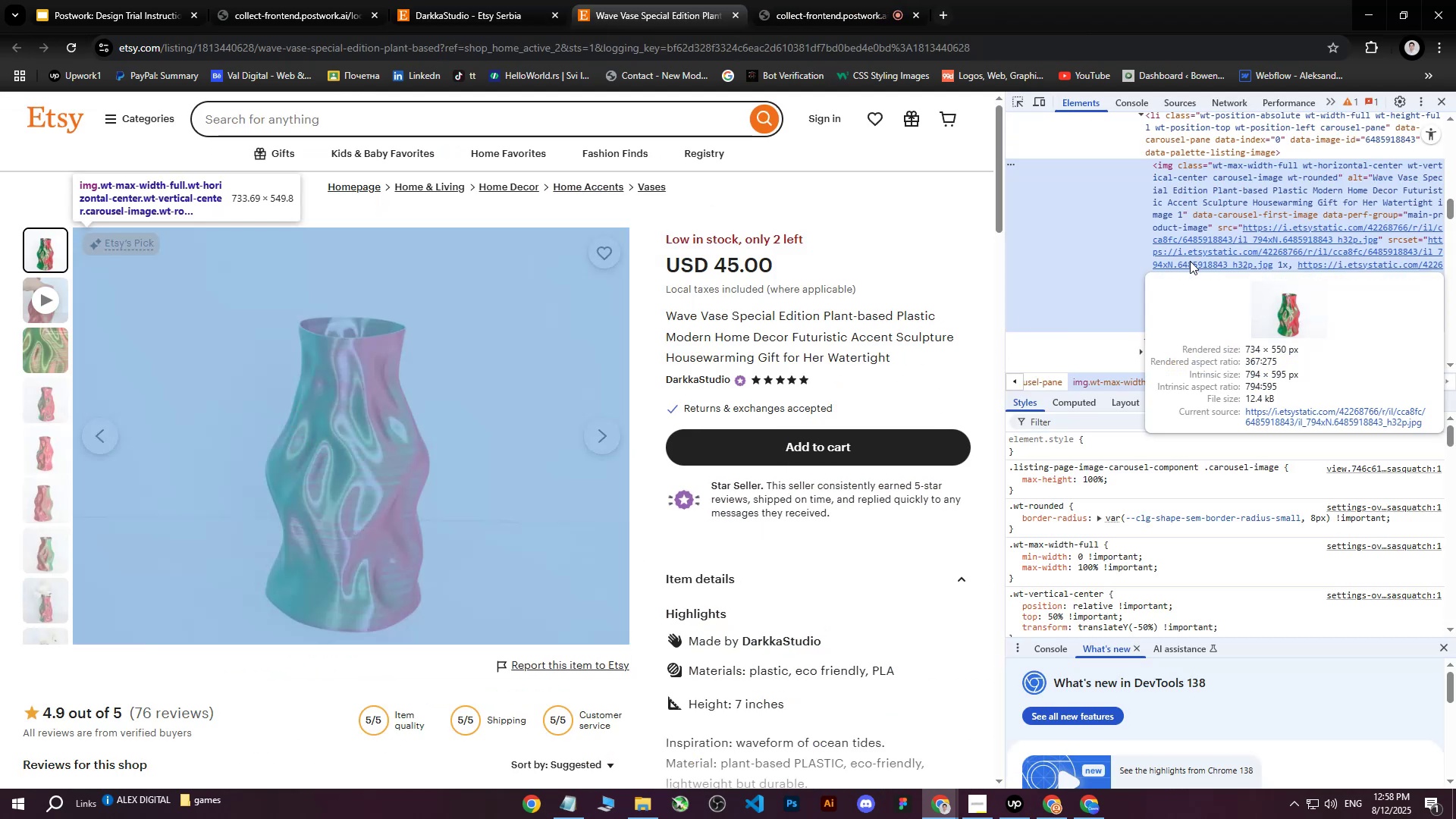 
left_click([1190, 261])
 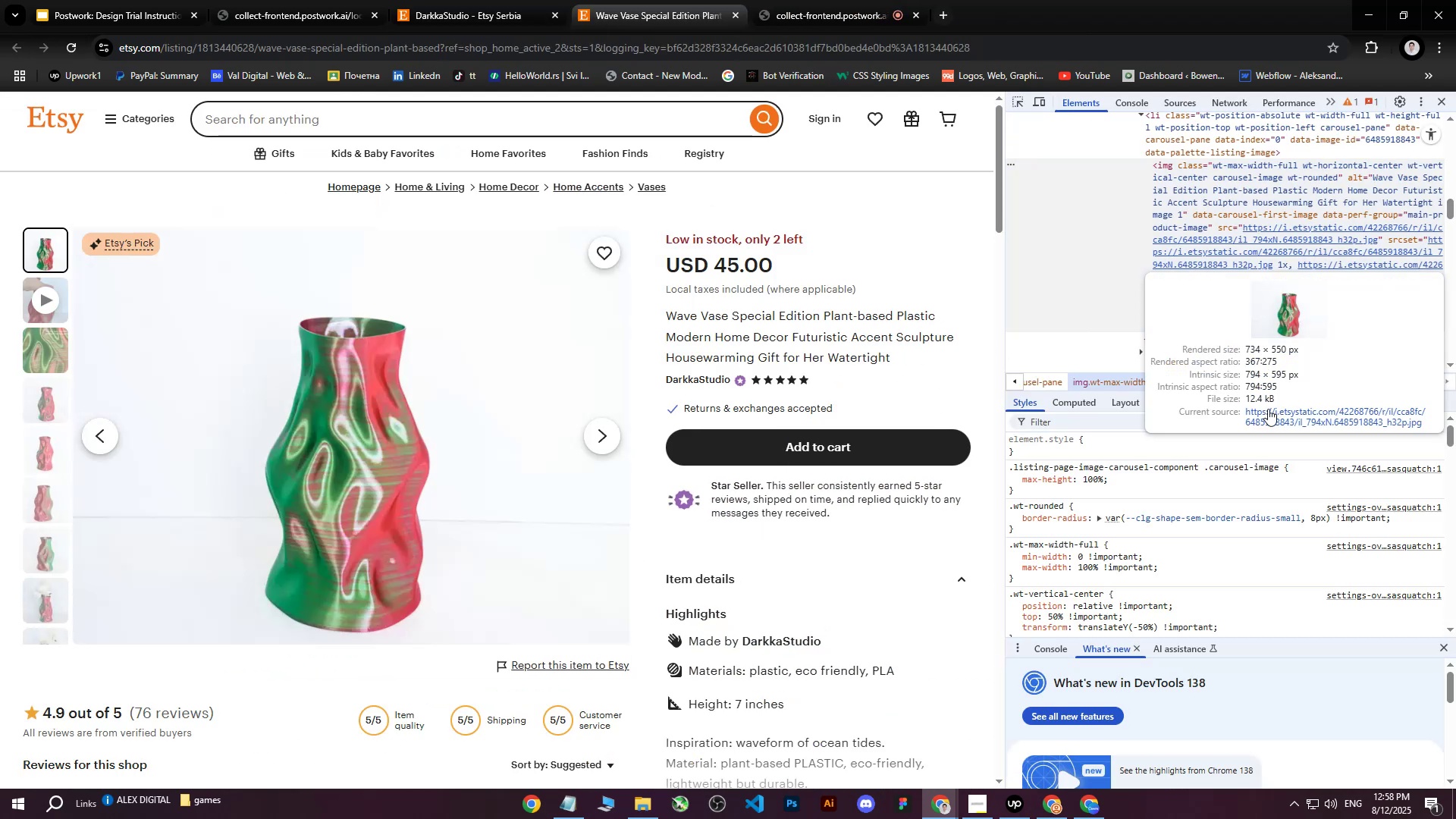 
left_click([1269, 412])
 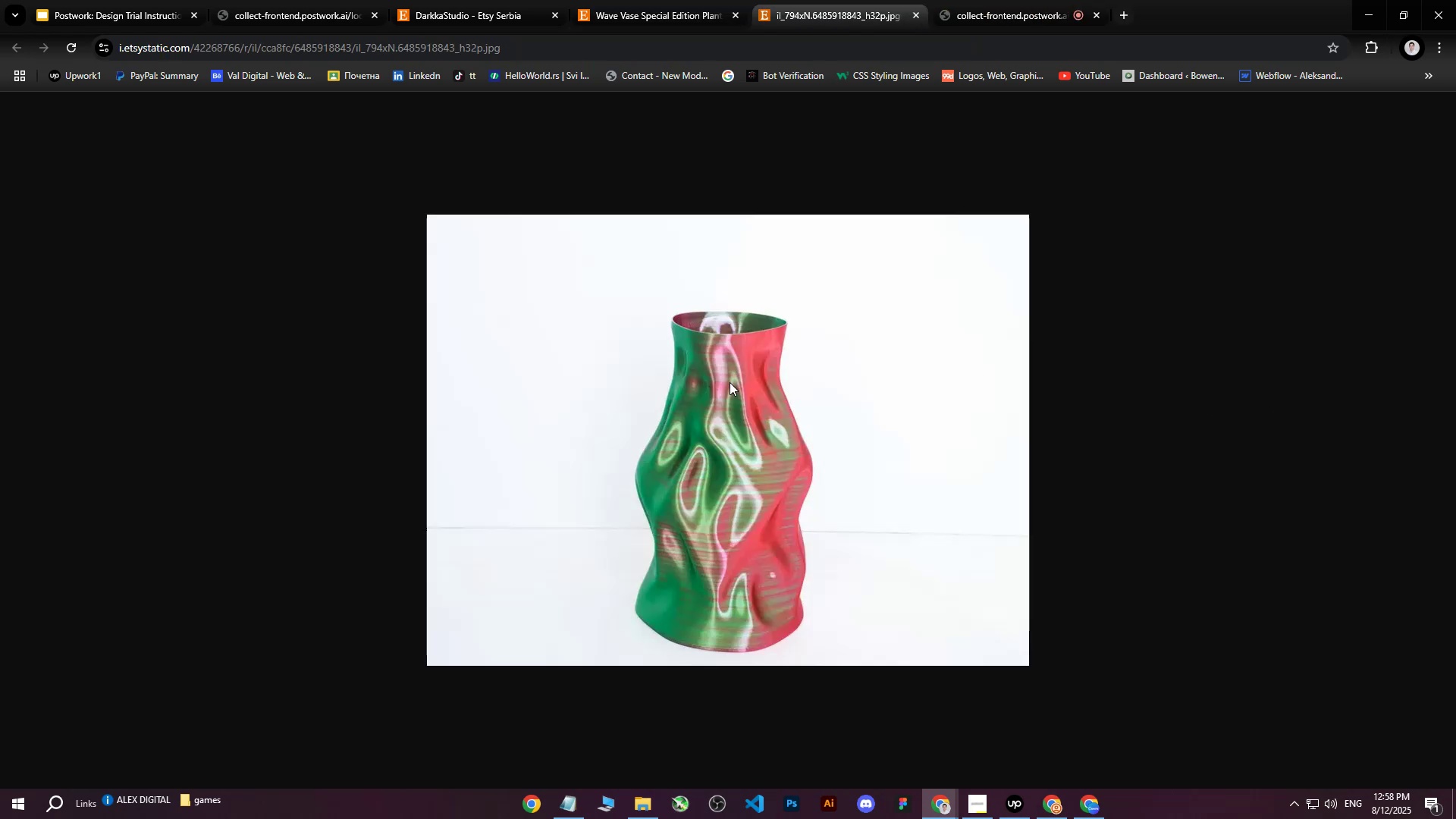 
key(Meta+Shift+S)
 